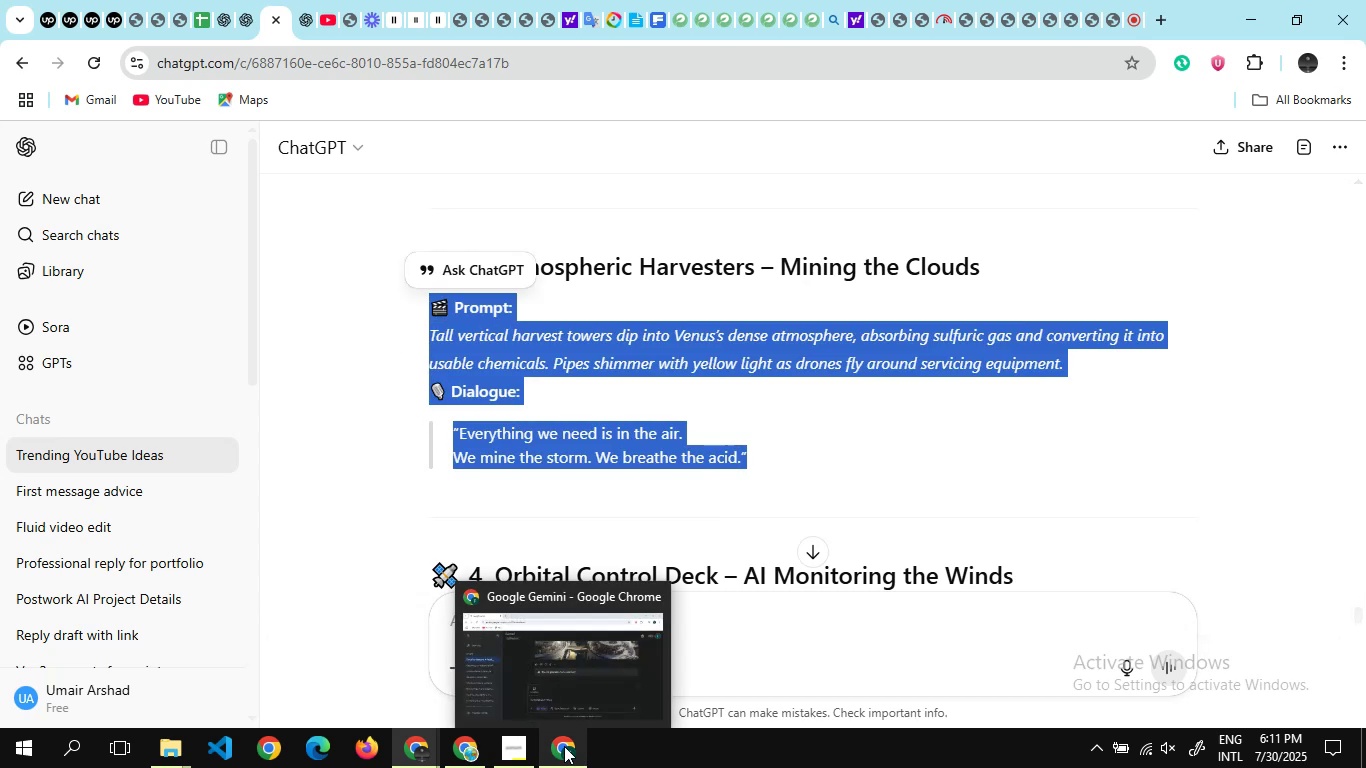 
left_click([564, 746])
 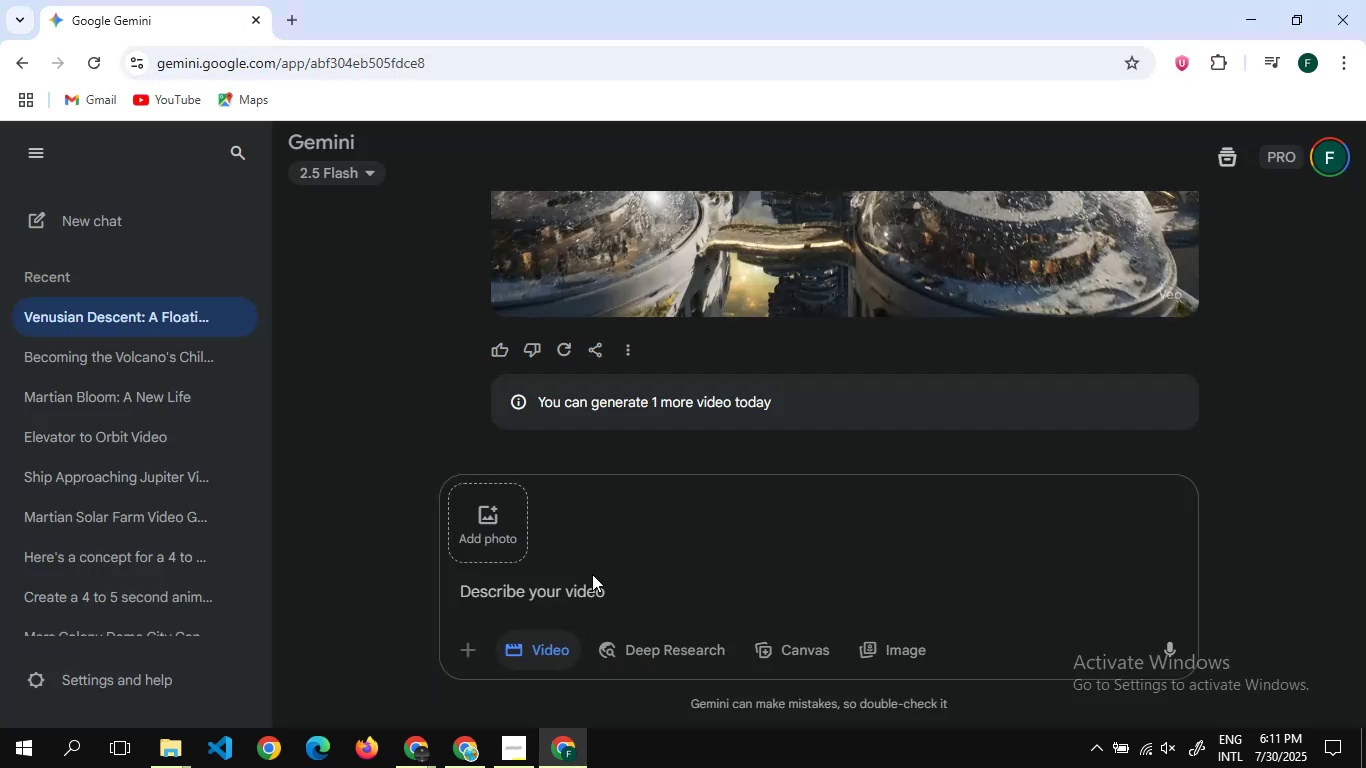 
left_click([592, 574])
 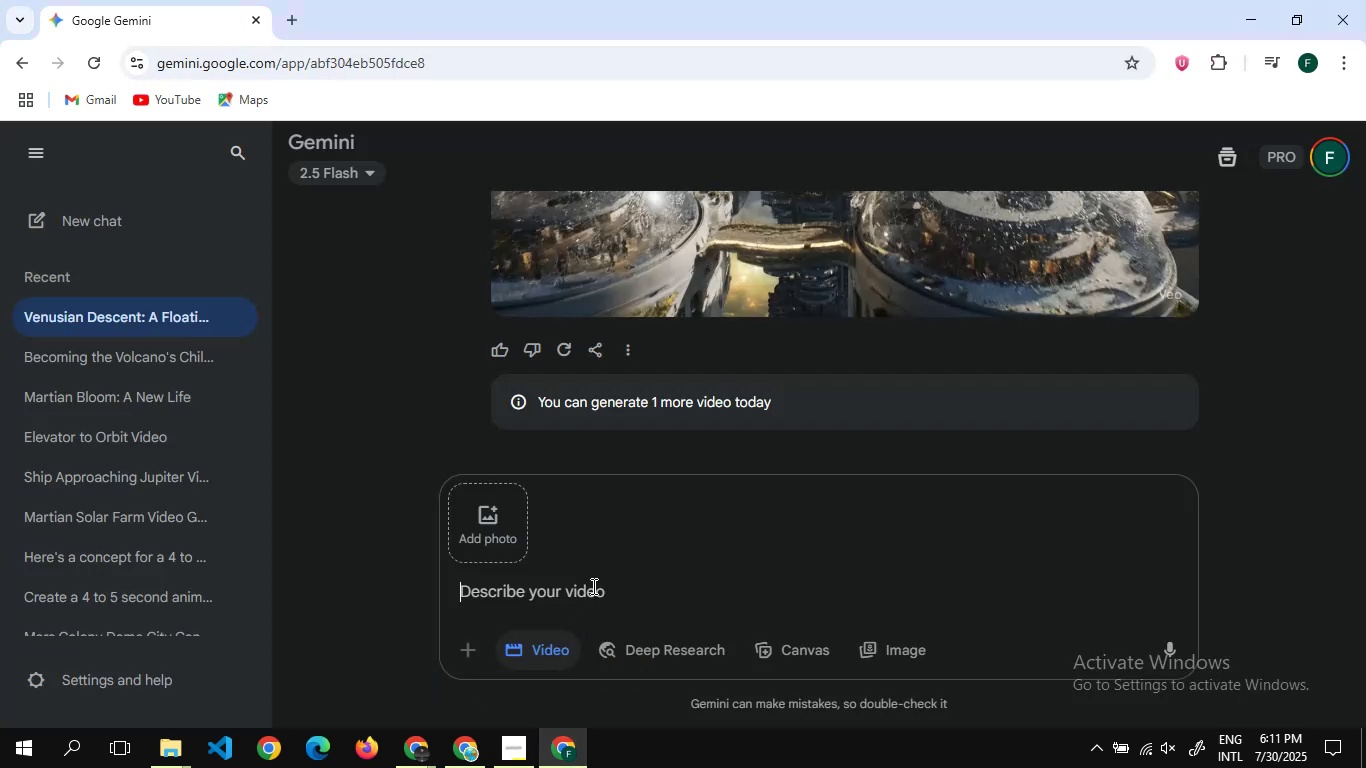 
left_click([592, 586])
 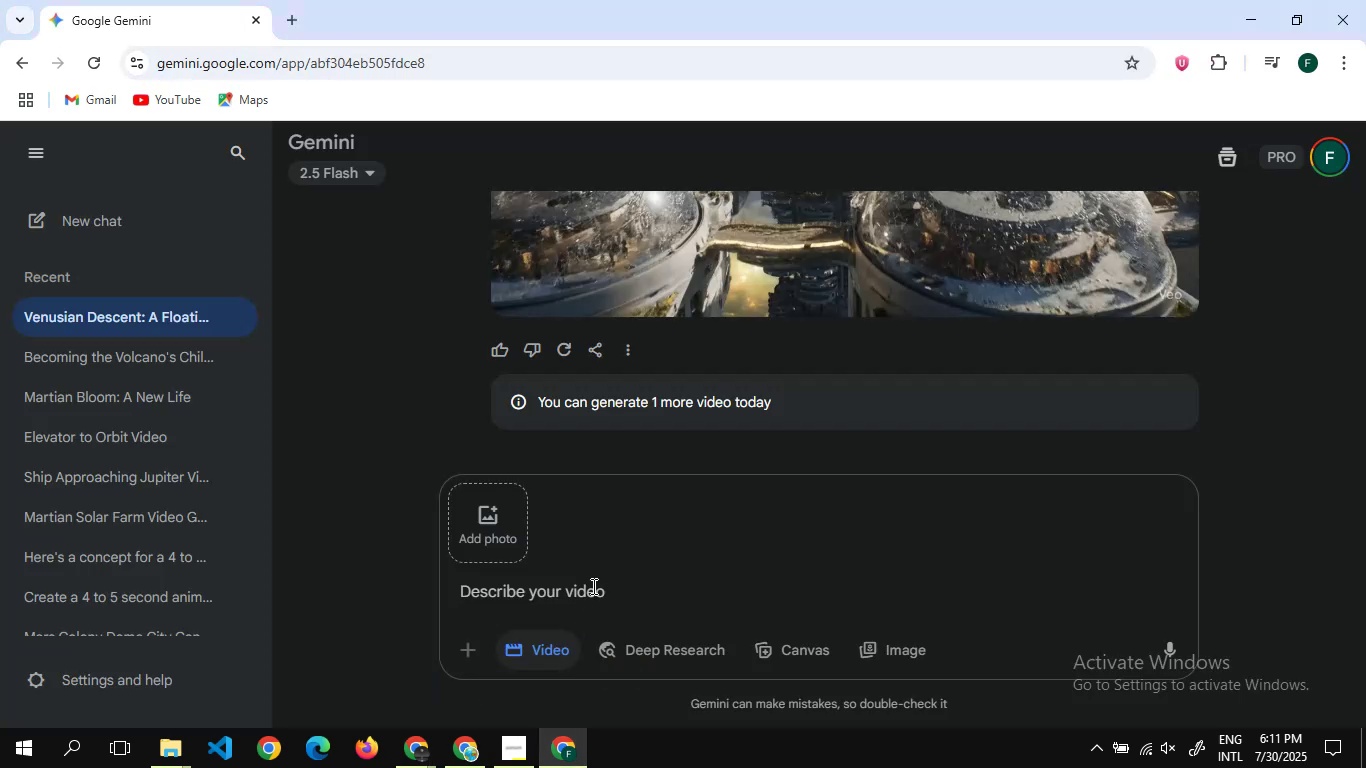 
key(Control+V)
 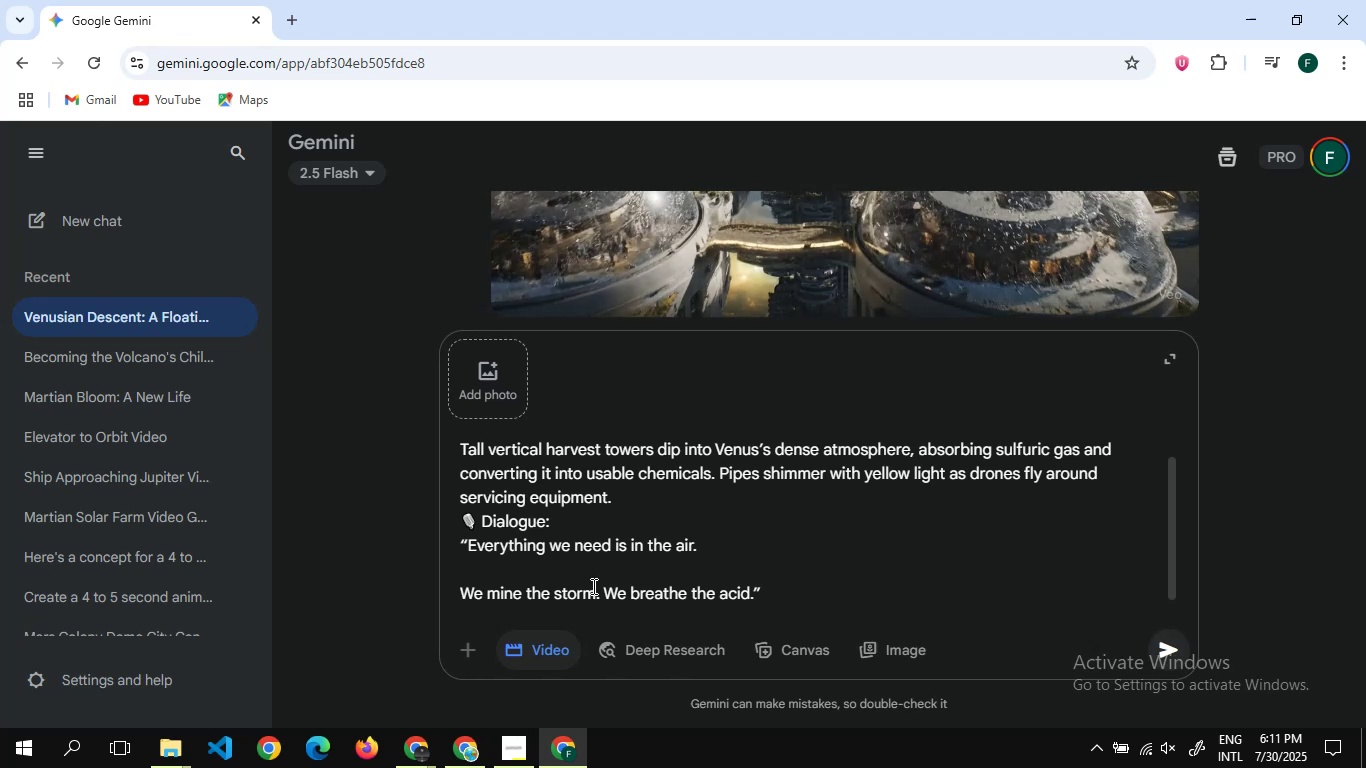 
key(Enter)
 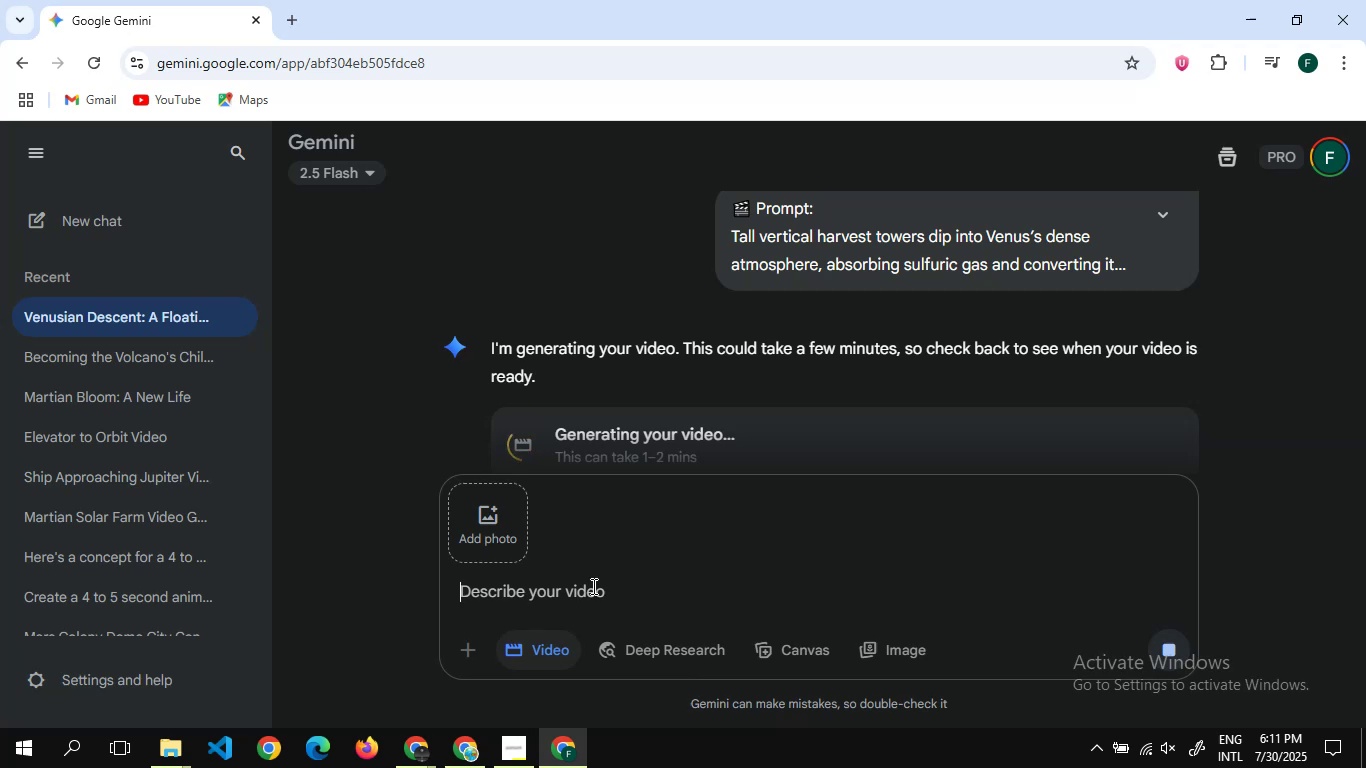 
wait(20.31)
 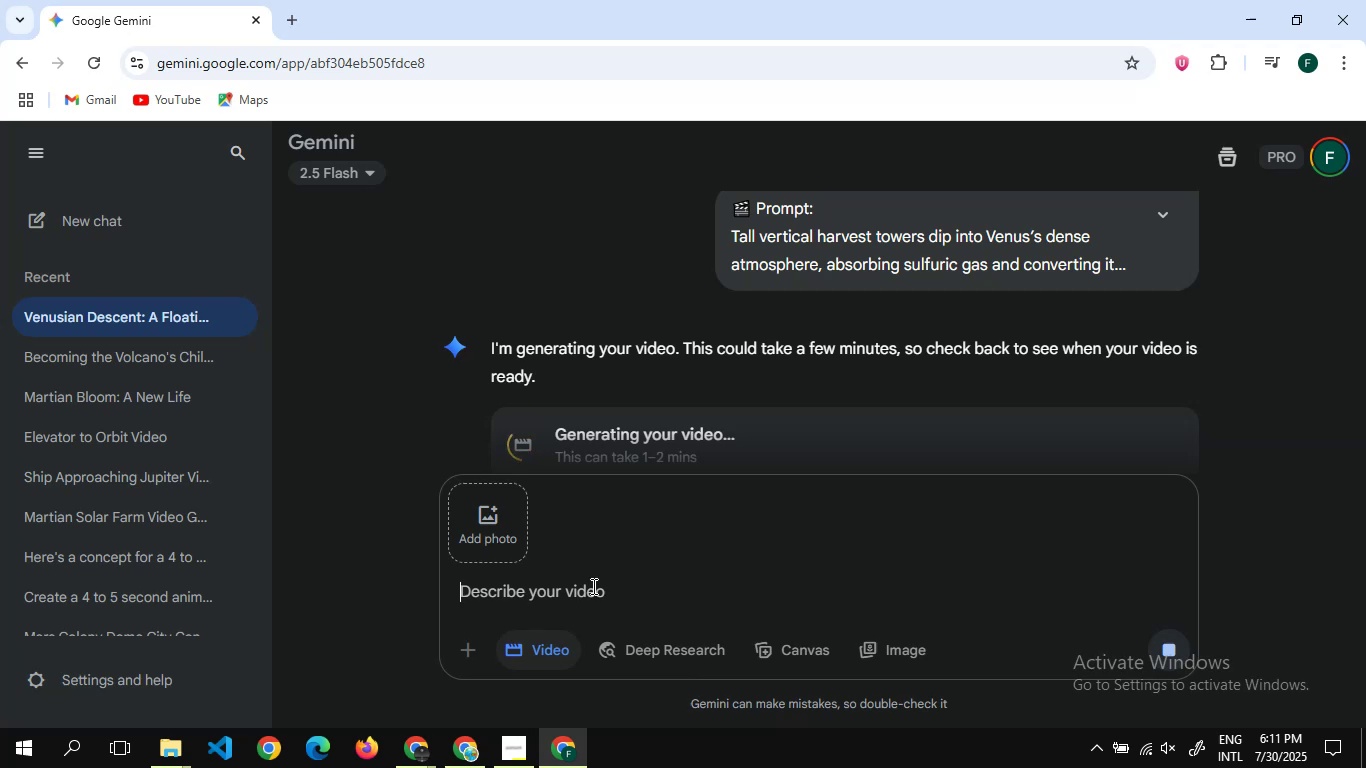 
scroll: coordinate [785, 424], scroll_direction: down, amount: 2.0
 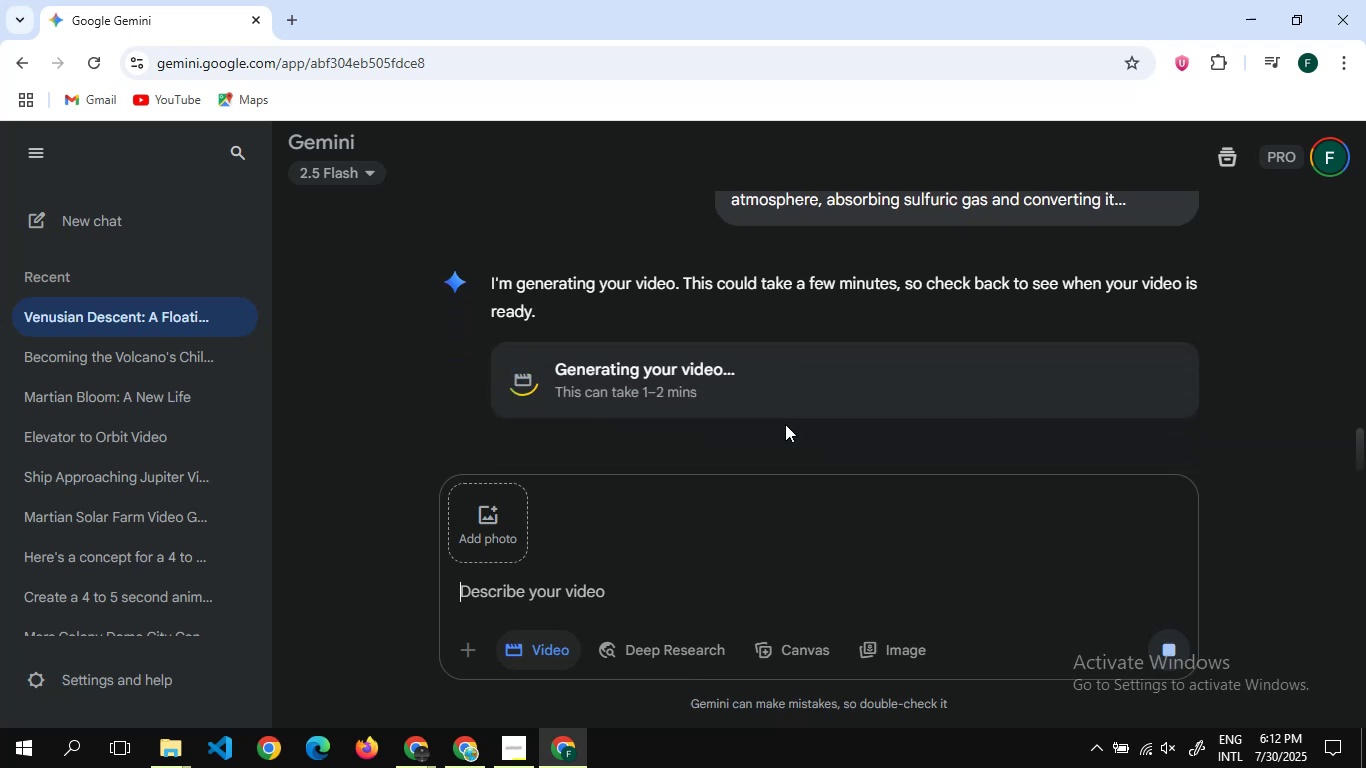 
wait(12.87)
 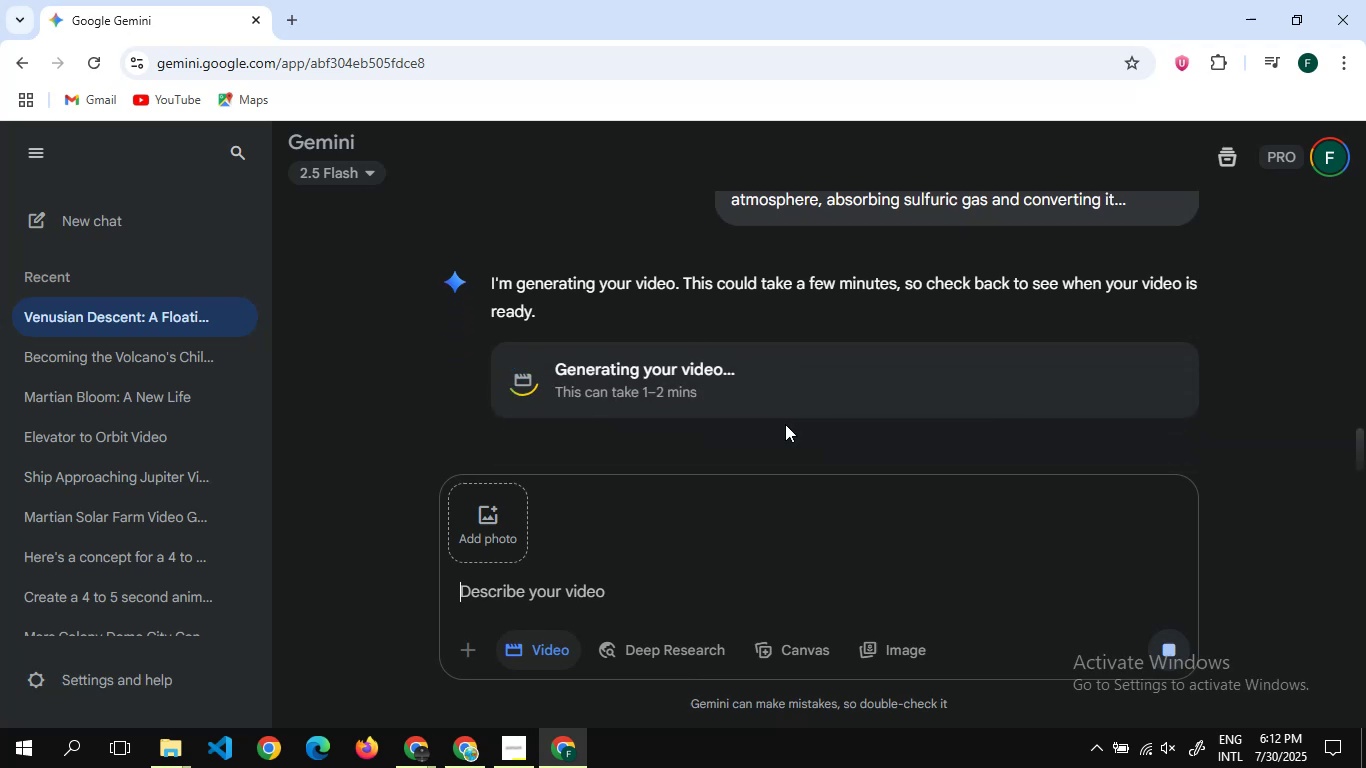 
scroll: coordinate [785, 388], scroll_direction: down, amount: 2.0
 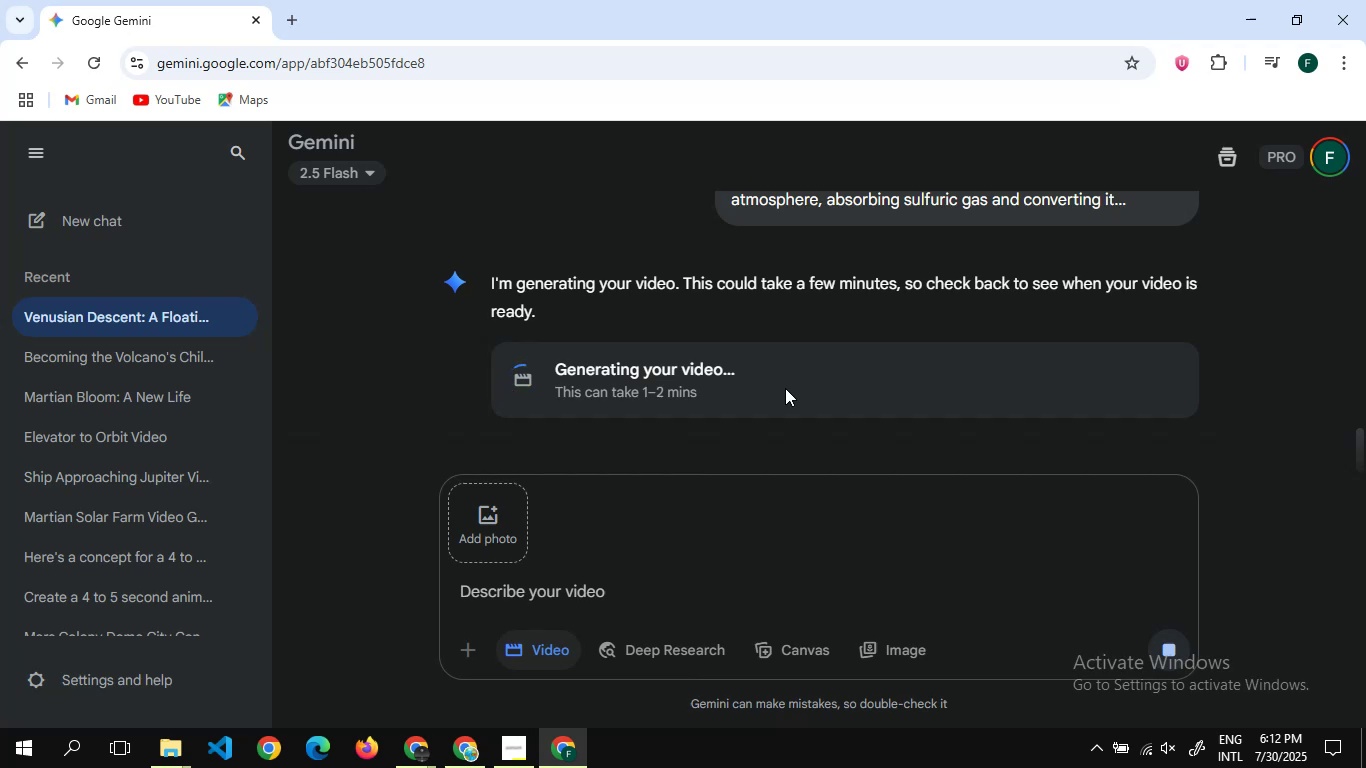 
wait(10.3)
 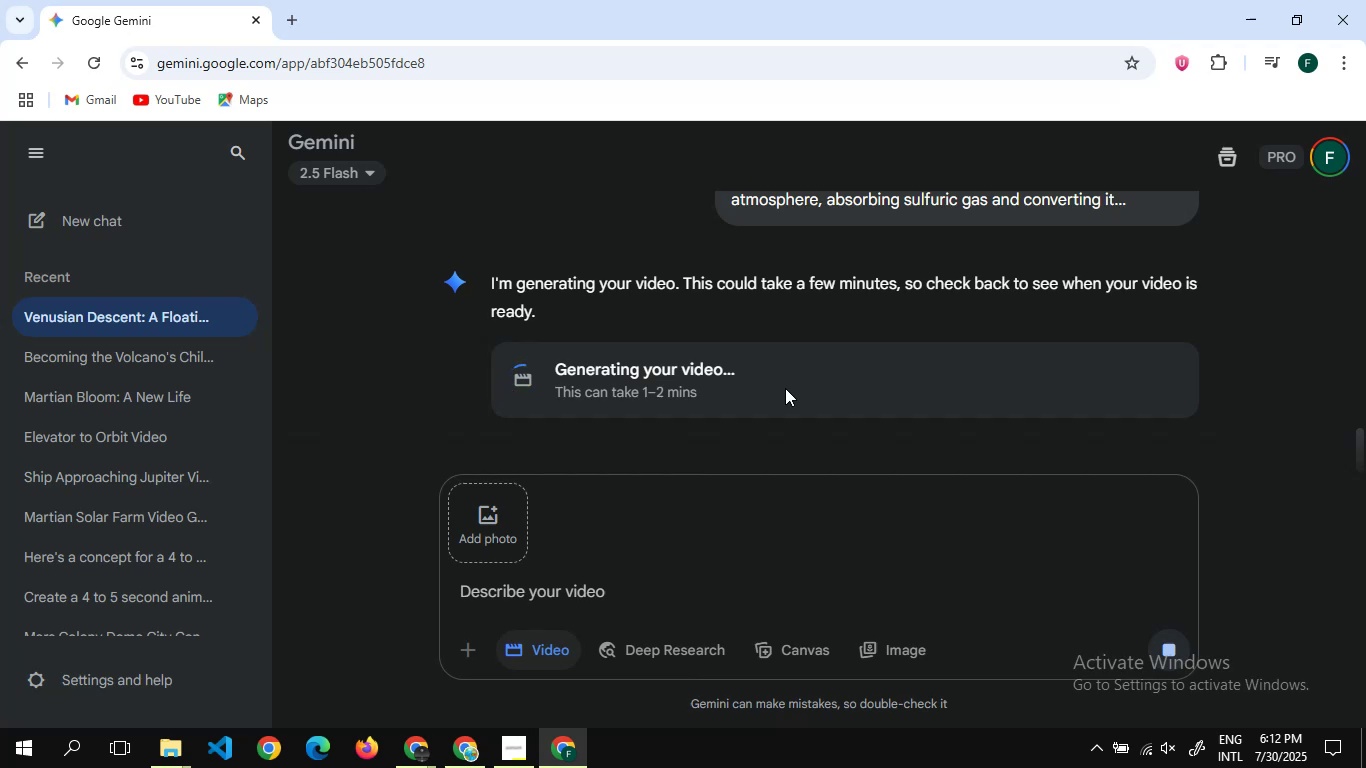 
scroll: coordinate [784, 370], scroll_direction: down, amount: 7.0
 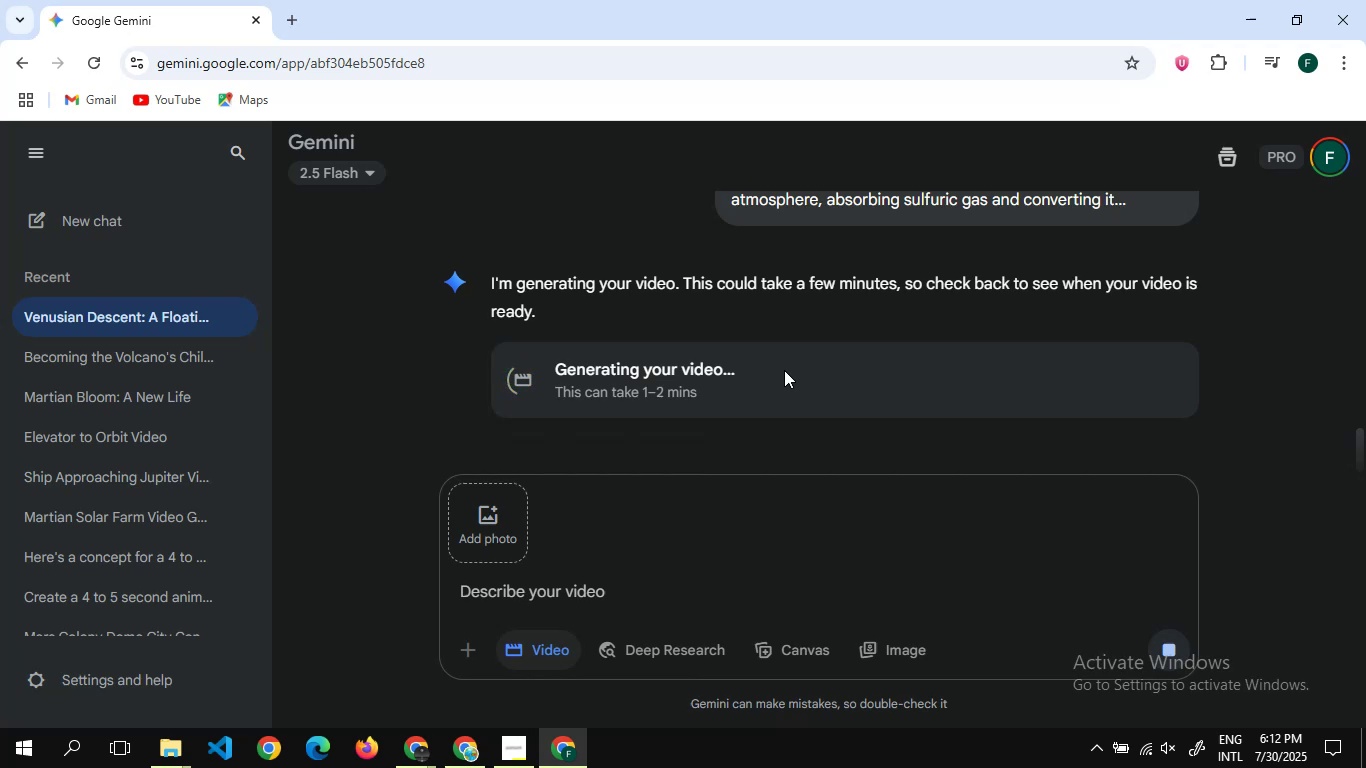 
wait(28.21)
 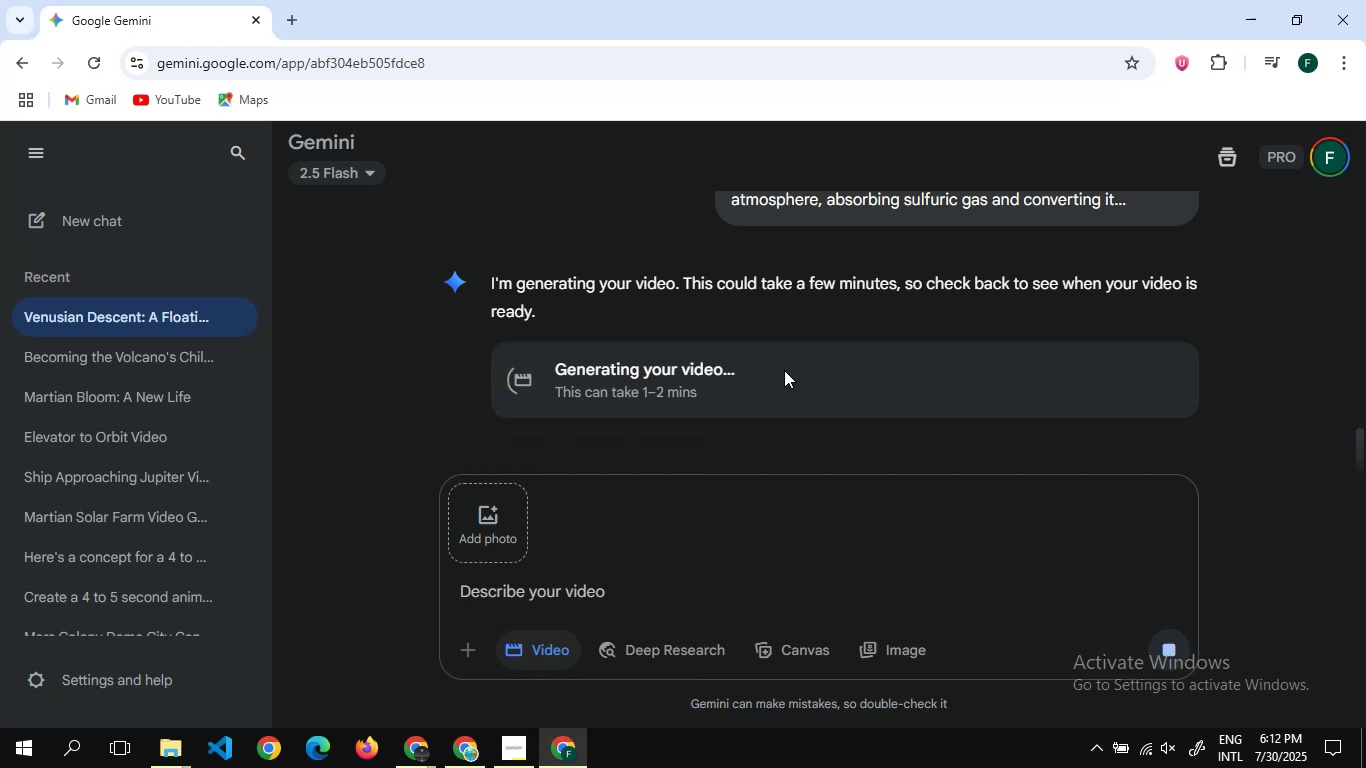 
scroll: coordinate [722, 370], scroll_direction: down, amount: 7.0
 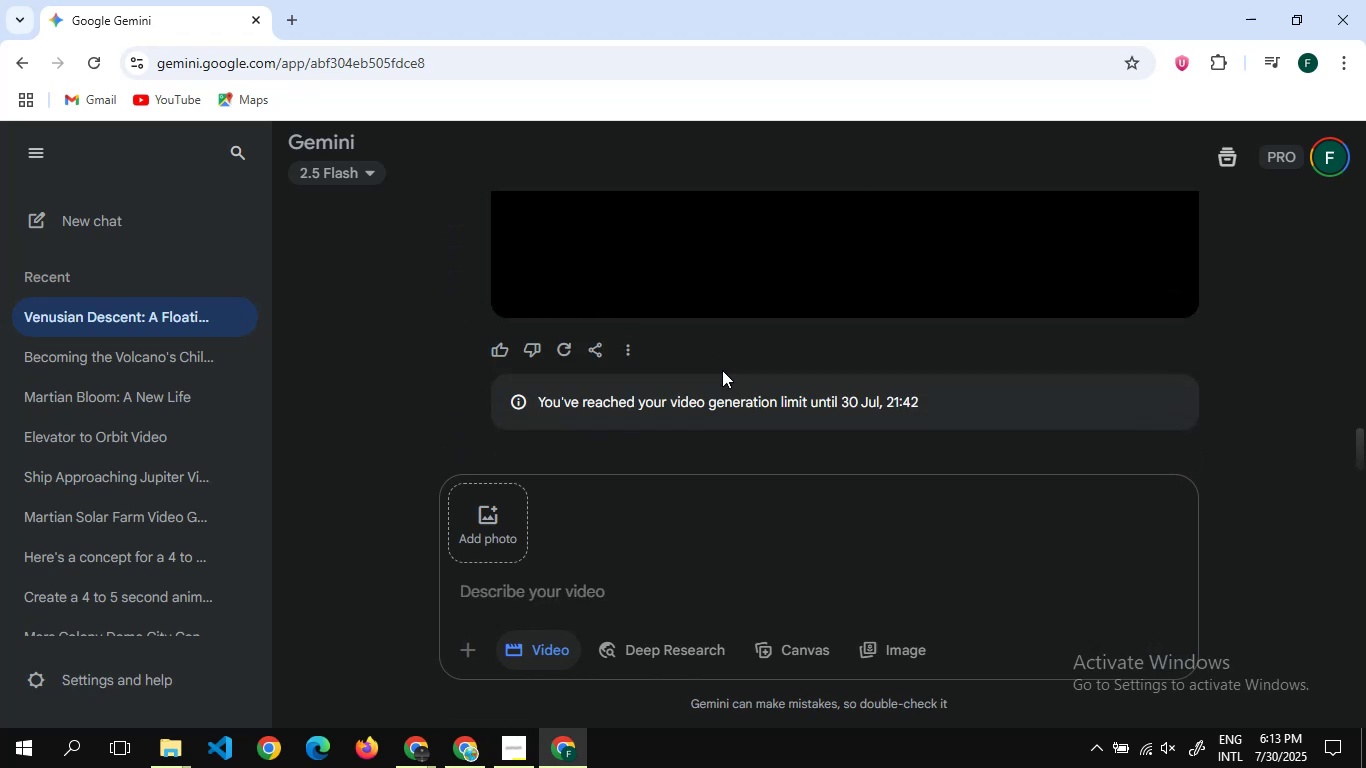 
scroll: coordinate [722, 370], scroll_direction: none, amount: 0.0
 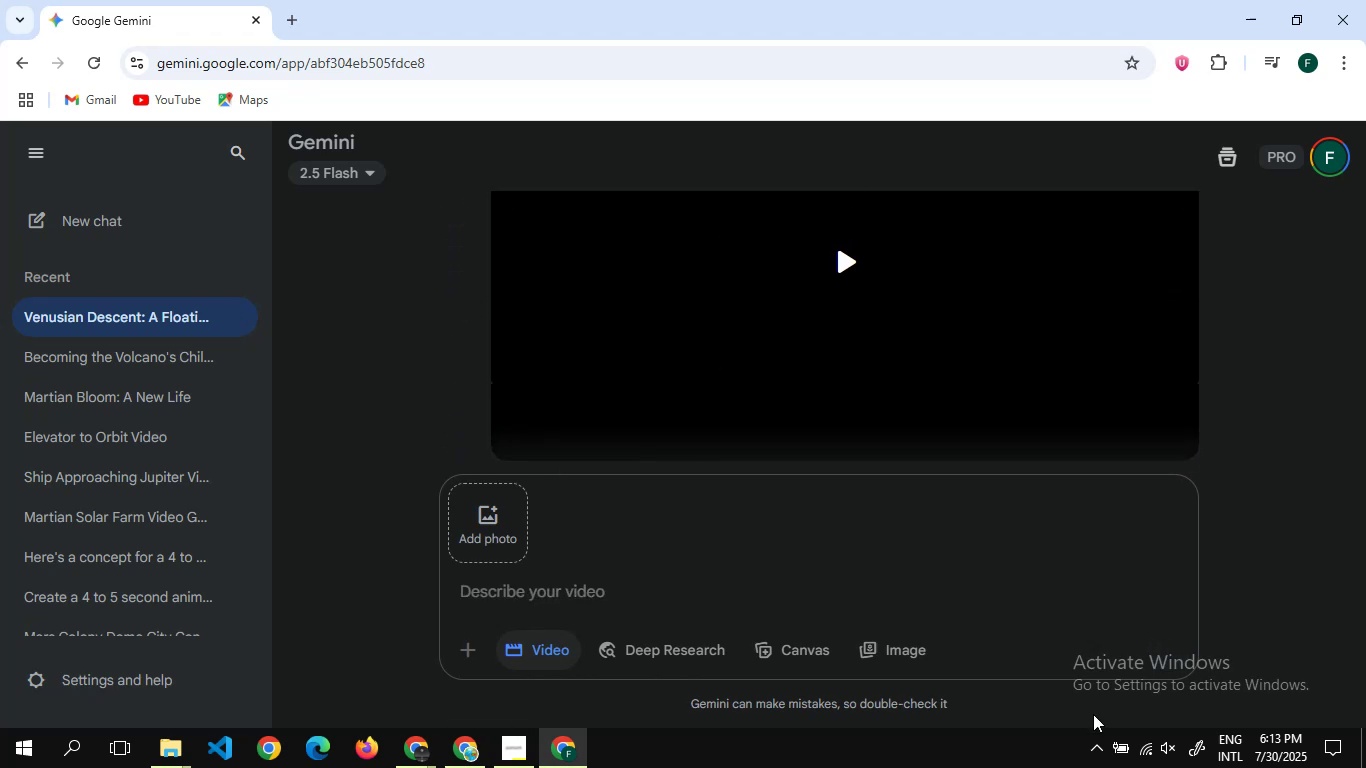 
mouse_move([1113, 684])
 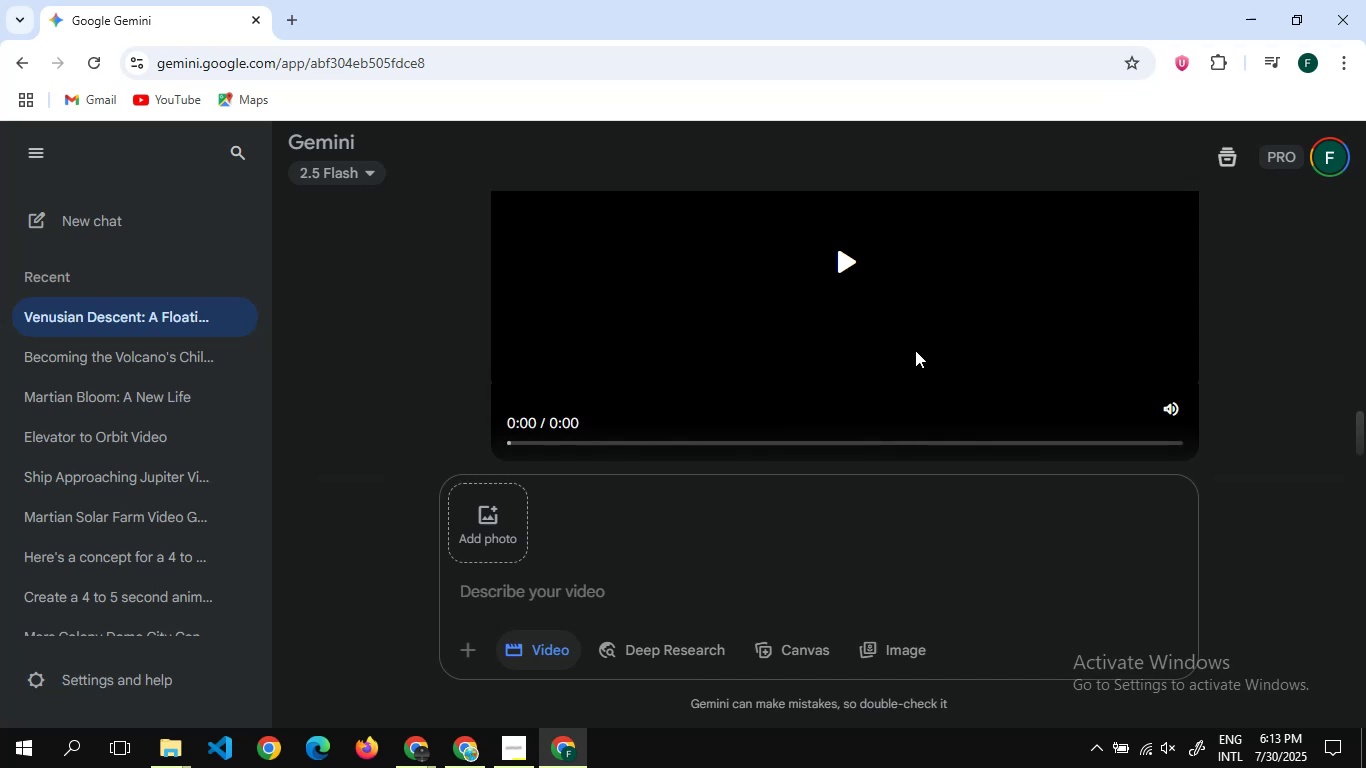 
scroll: coordinate [915, 350], scroll_direction: down, amount: 6.0
 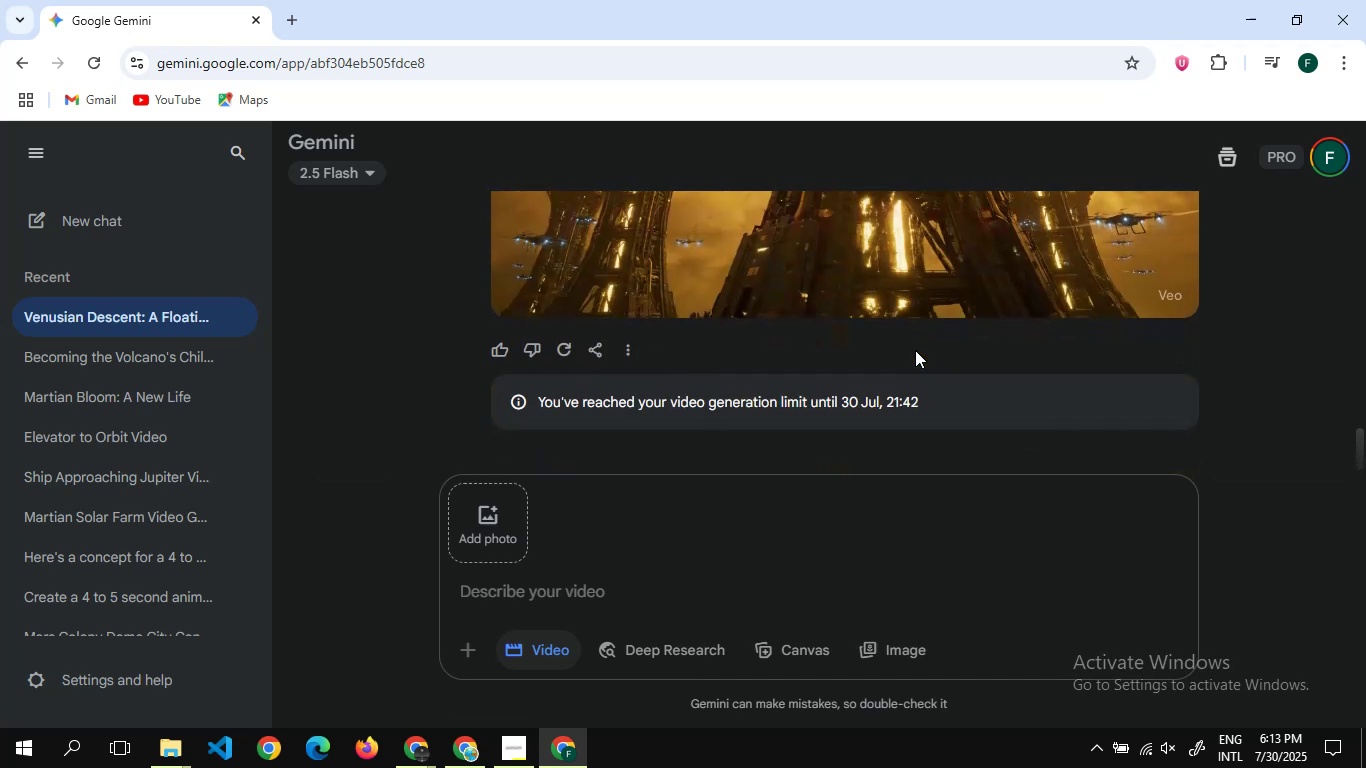 
scroll: coordinate [915, 350], scroll_direction: up, amount: 1.0
 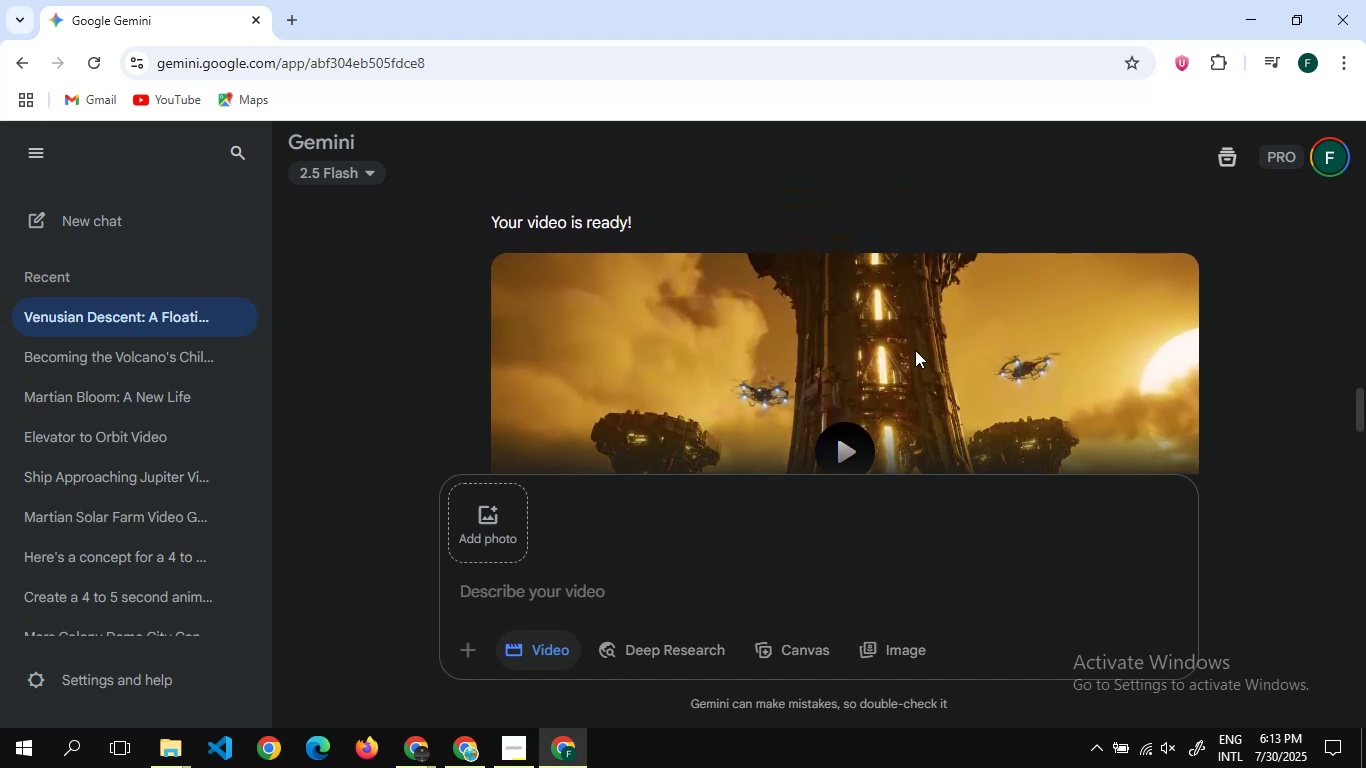 
scroll: coordinate [915, 350], scroll_direction: none, amount: 0.0
 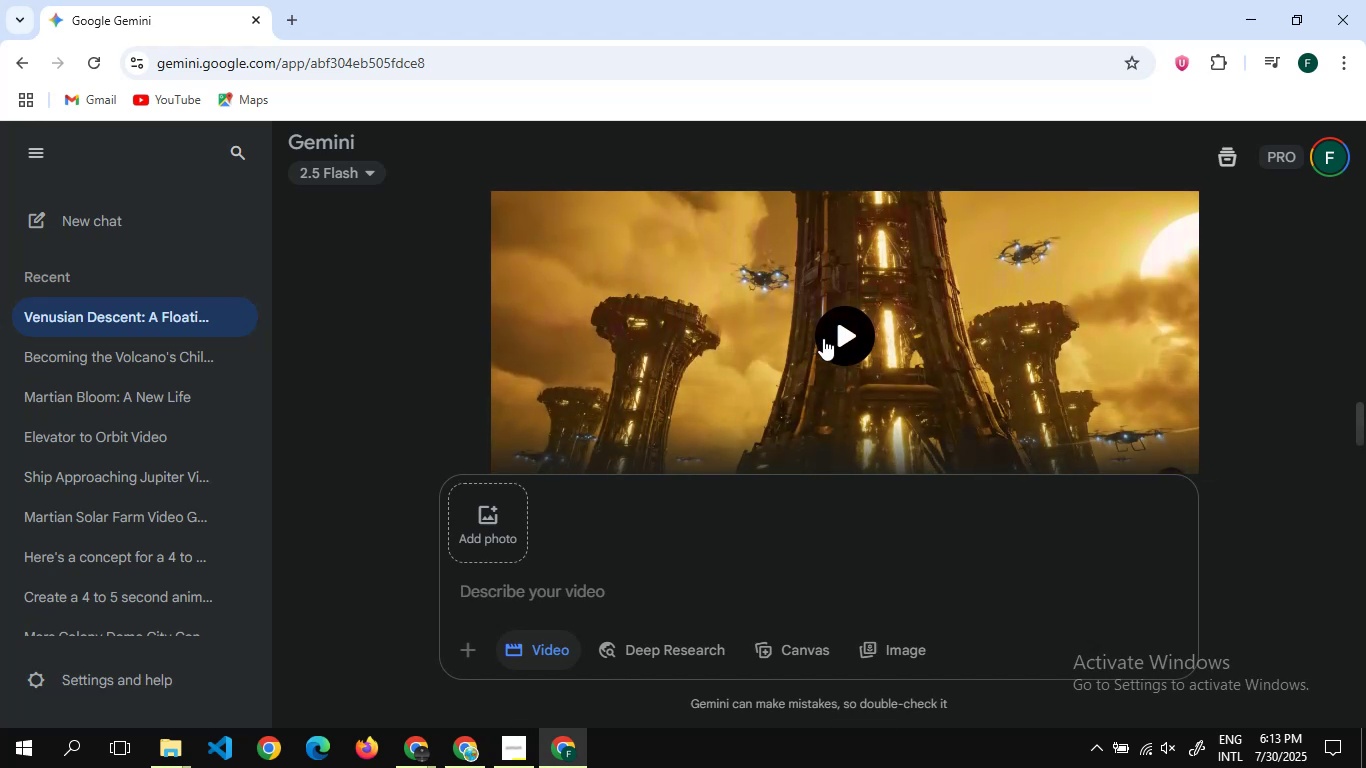 
left_click([828, 336])
 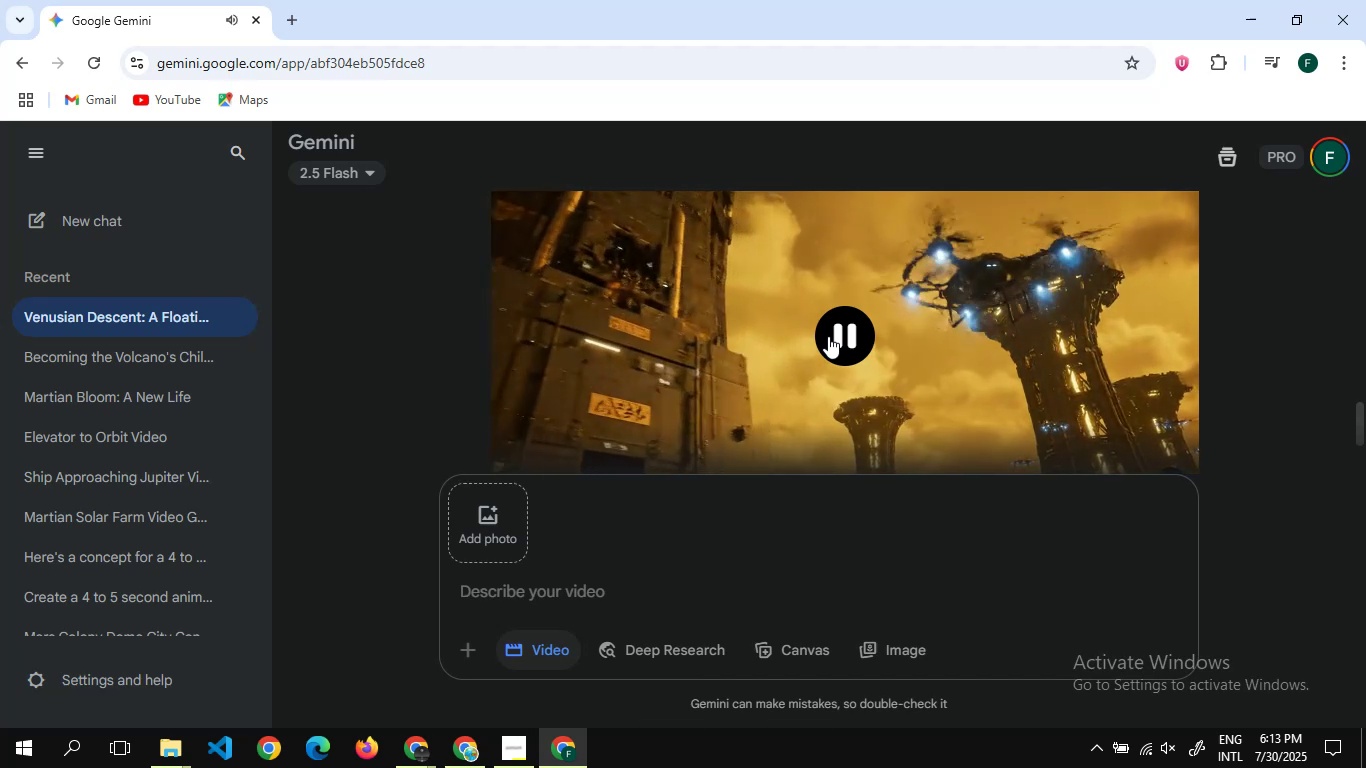 
wait(10.76)
 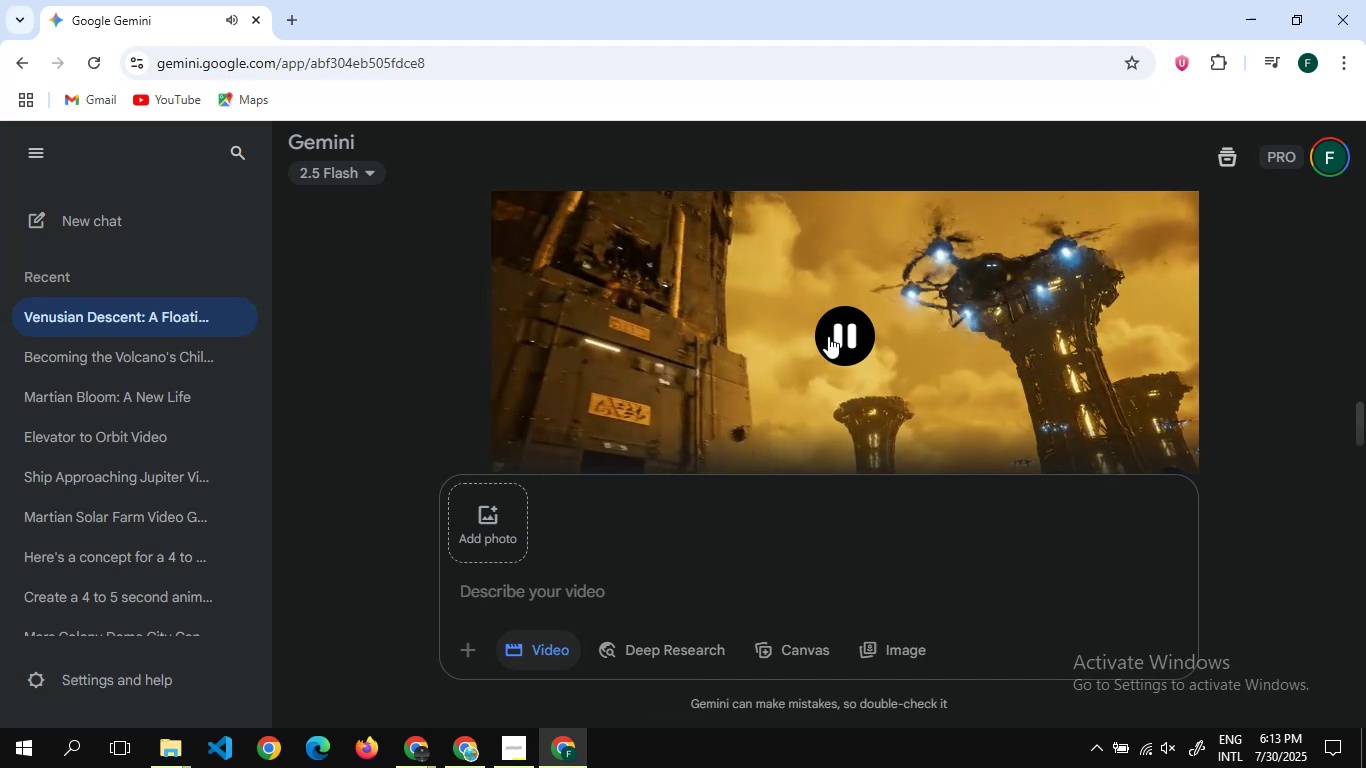 
left_click([828, 336])
 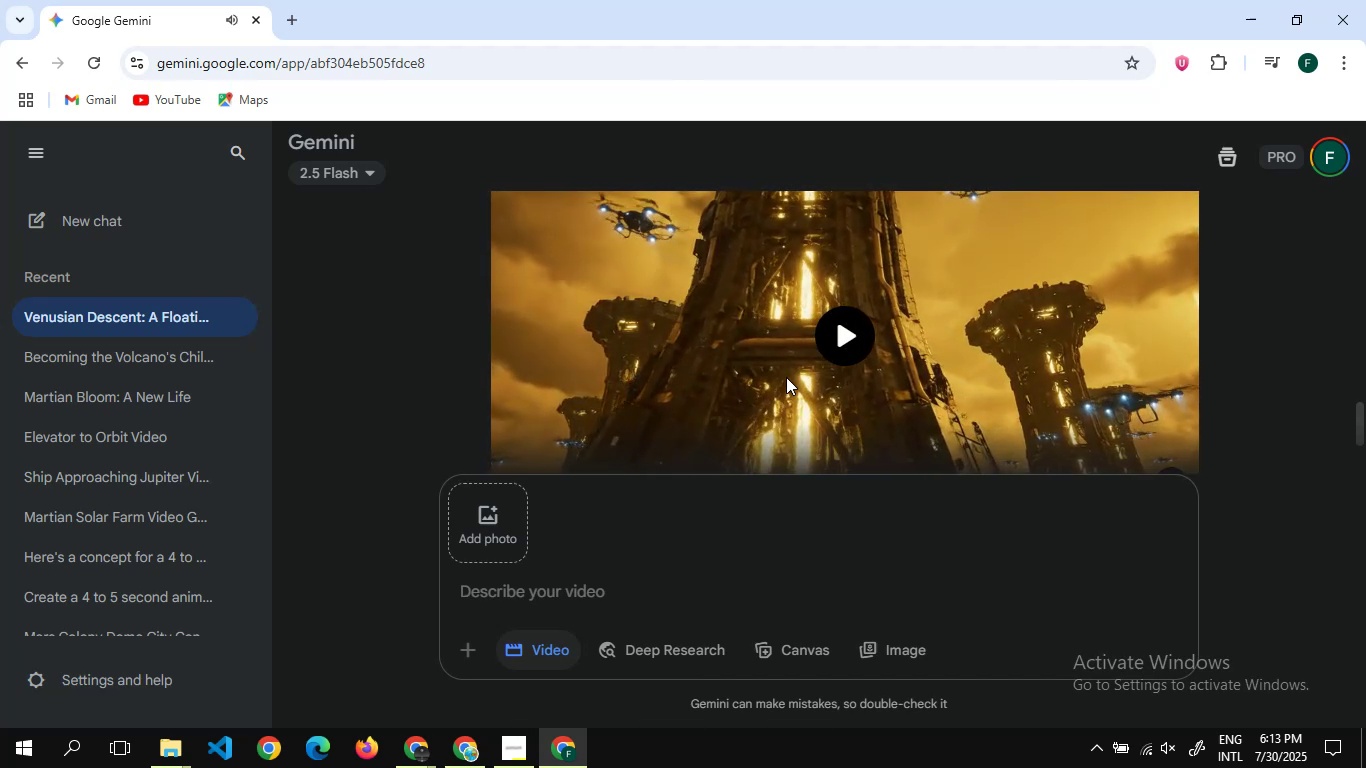 
scroll: coordinate [786, 377], scroll_direction: down, amount: 5.0
 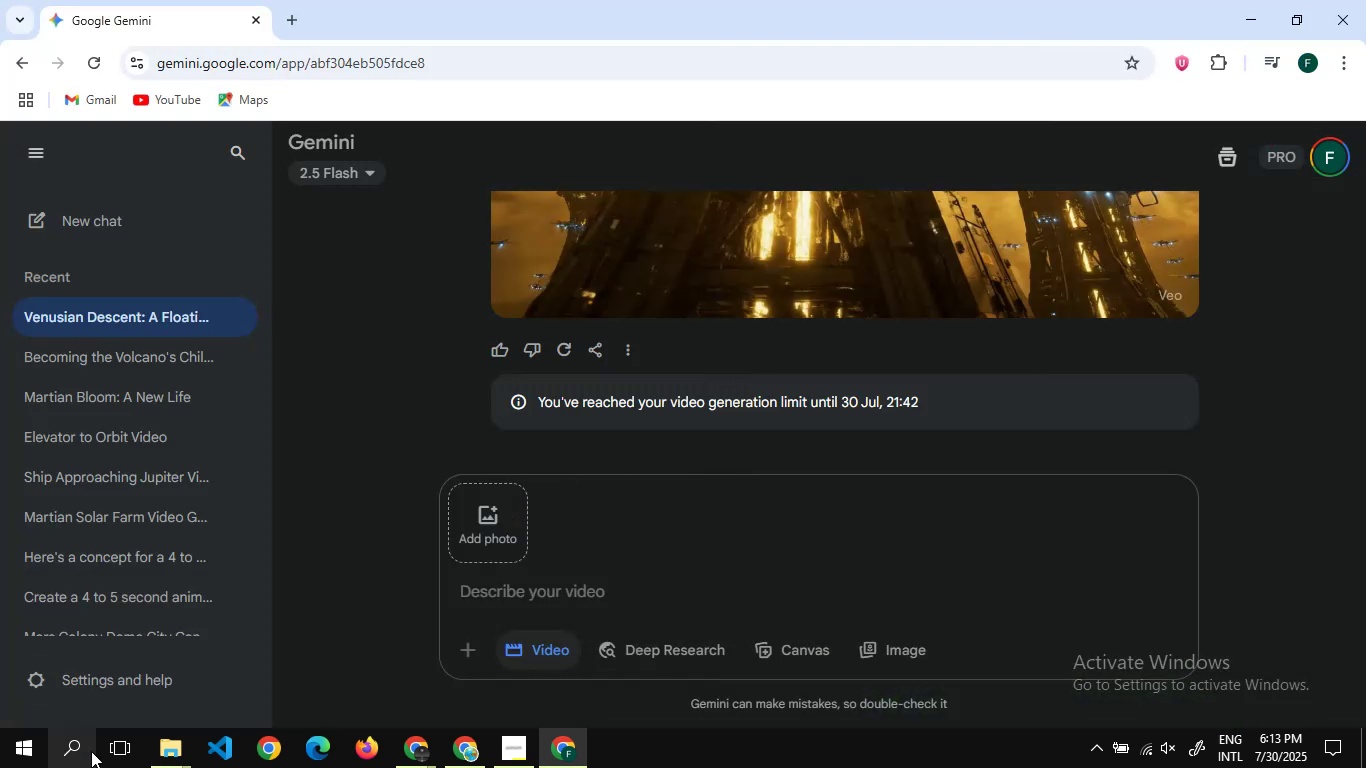 
wait(7.09)
 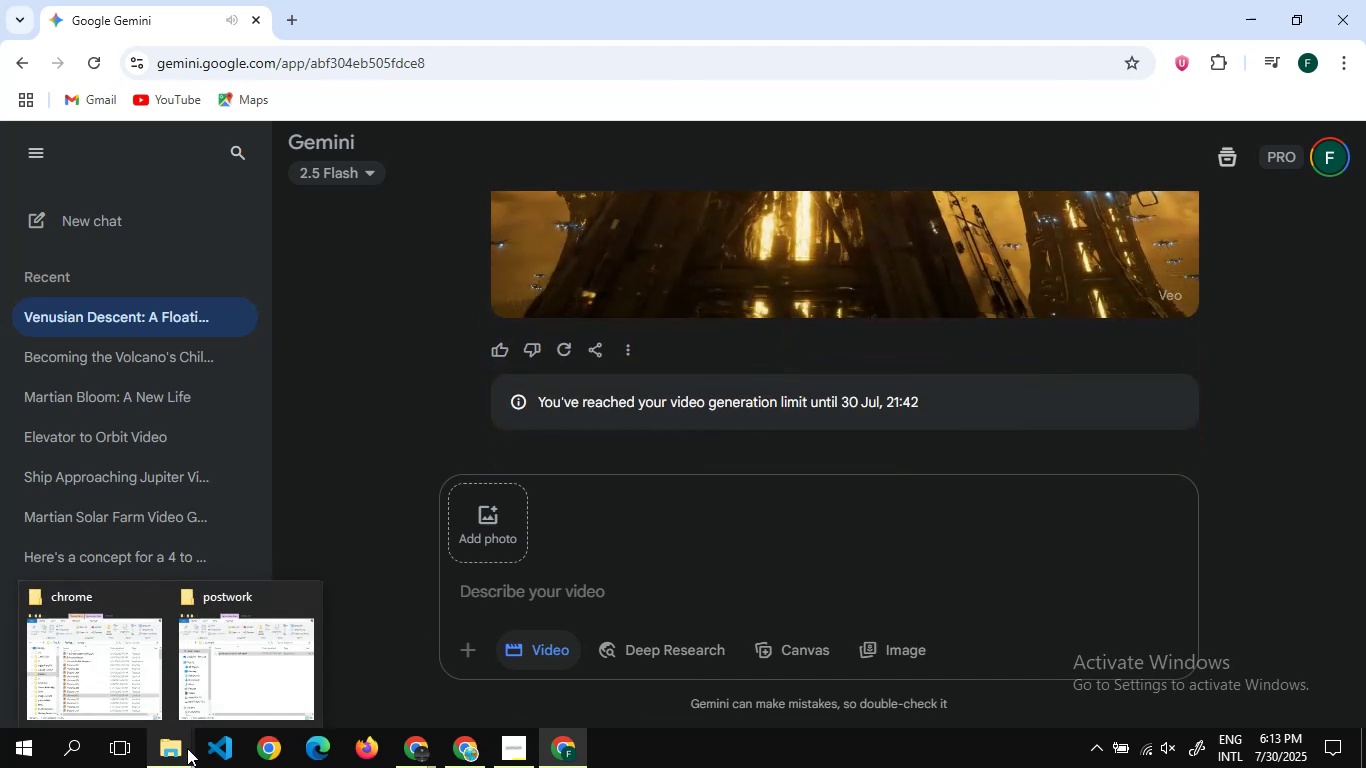 
left_click([112, 666])
 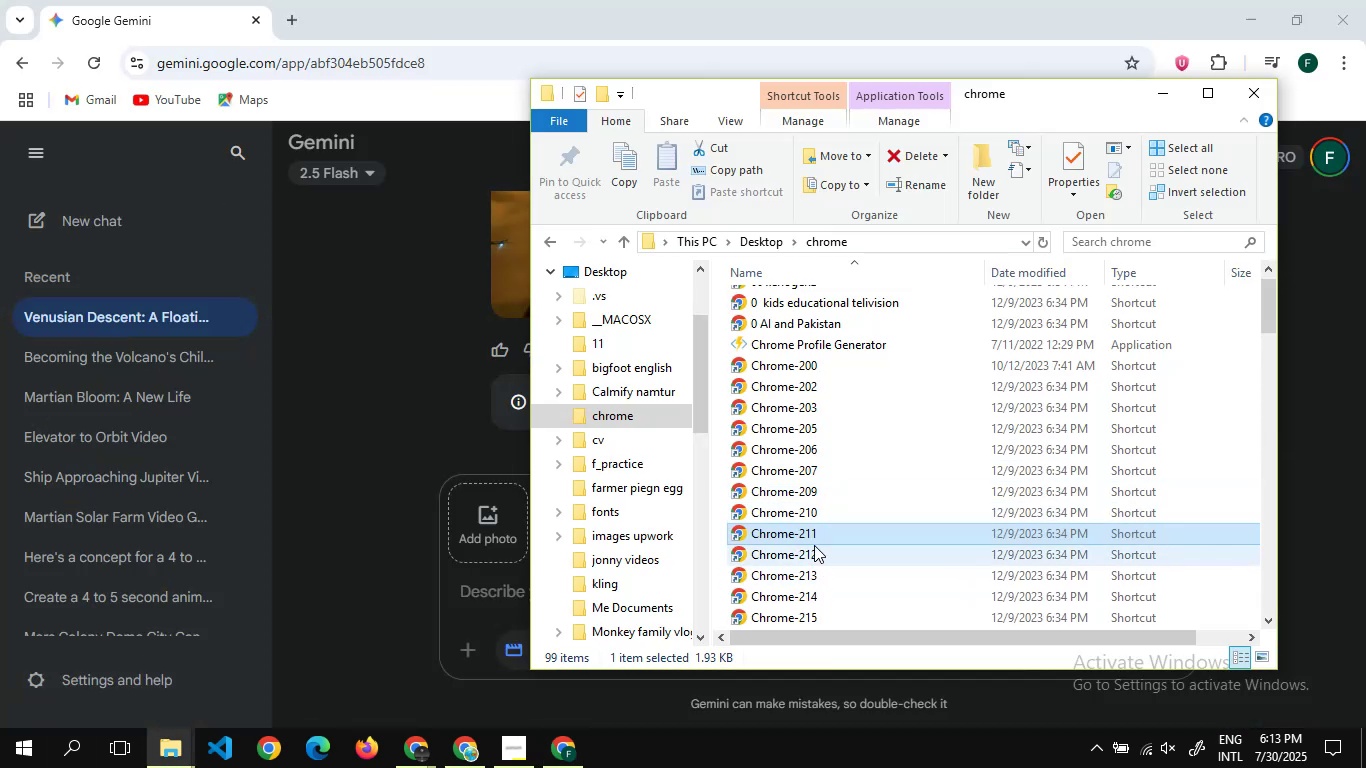 
double_click([814, 545])
 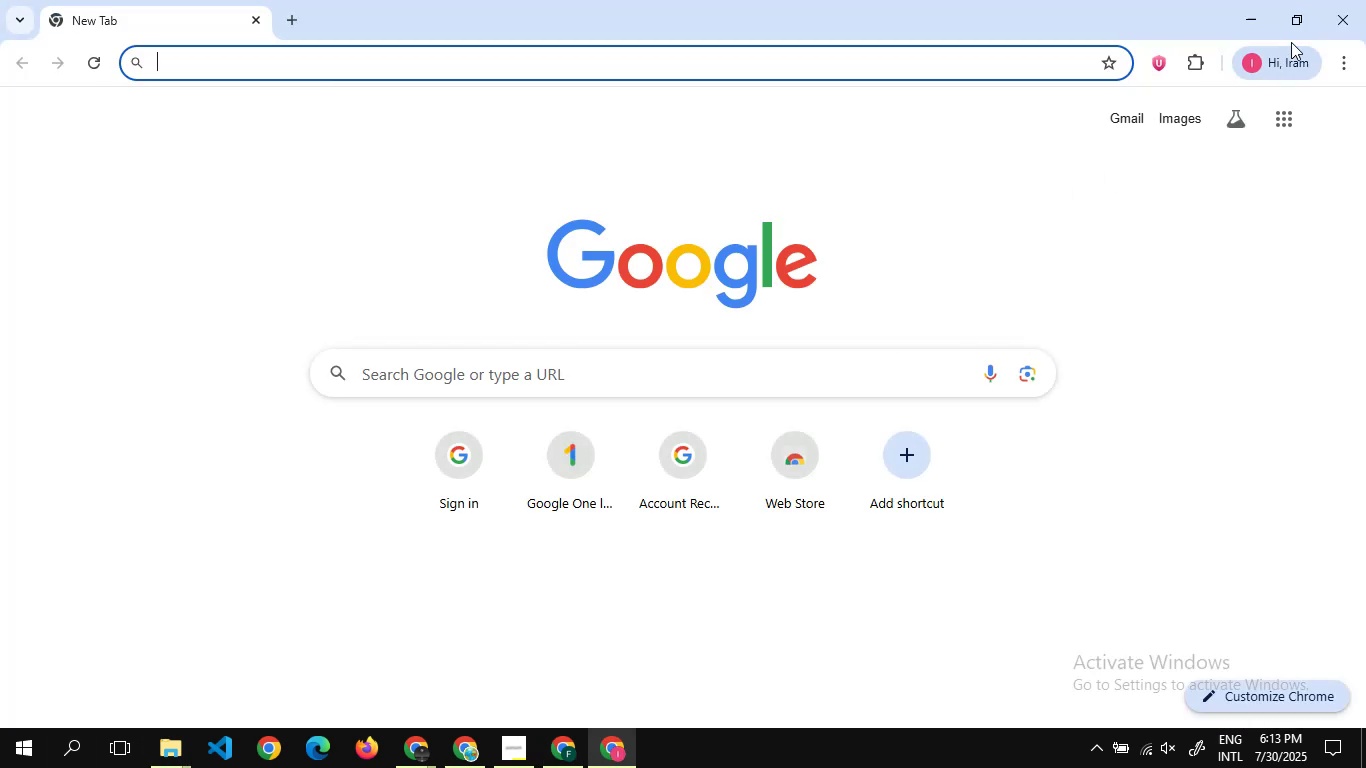 
left_click([1334, 25])
 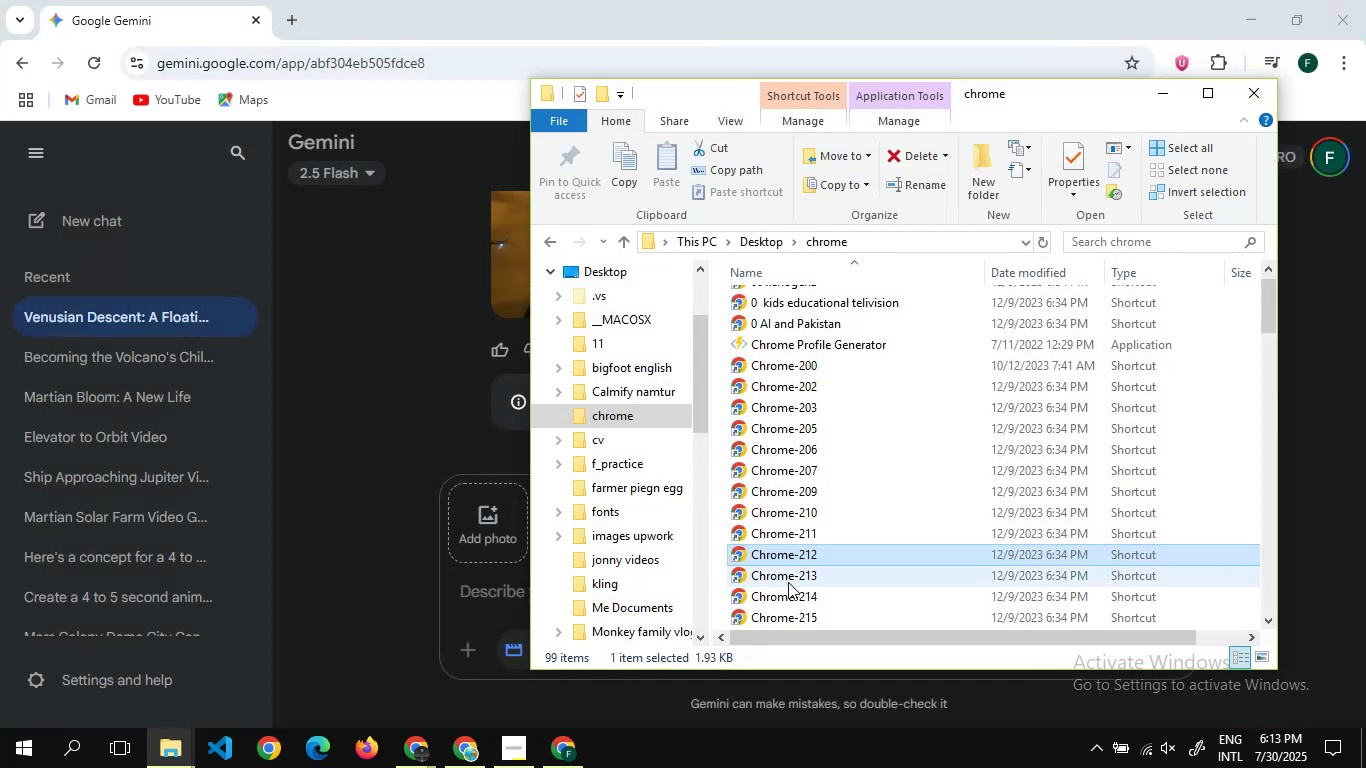 
double_click([788, 582])
 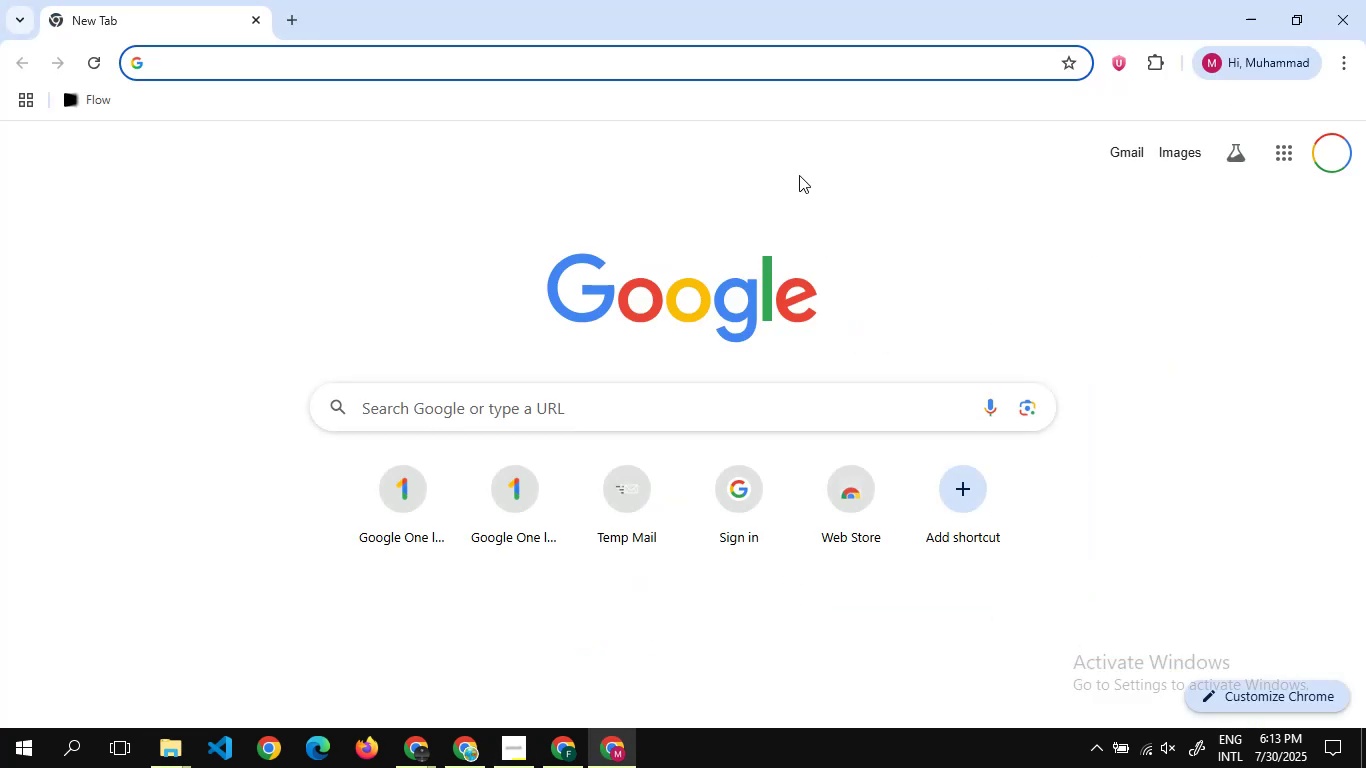 
left_click([784, 69])
 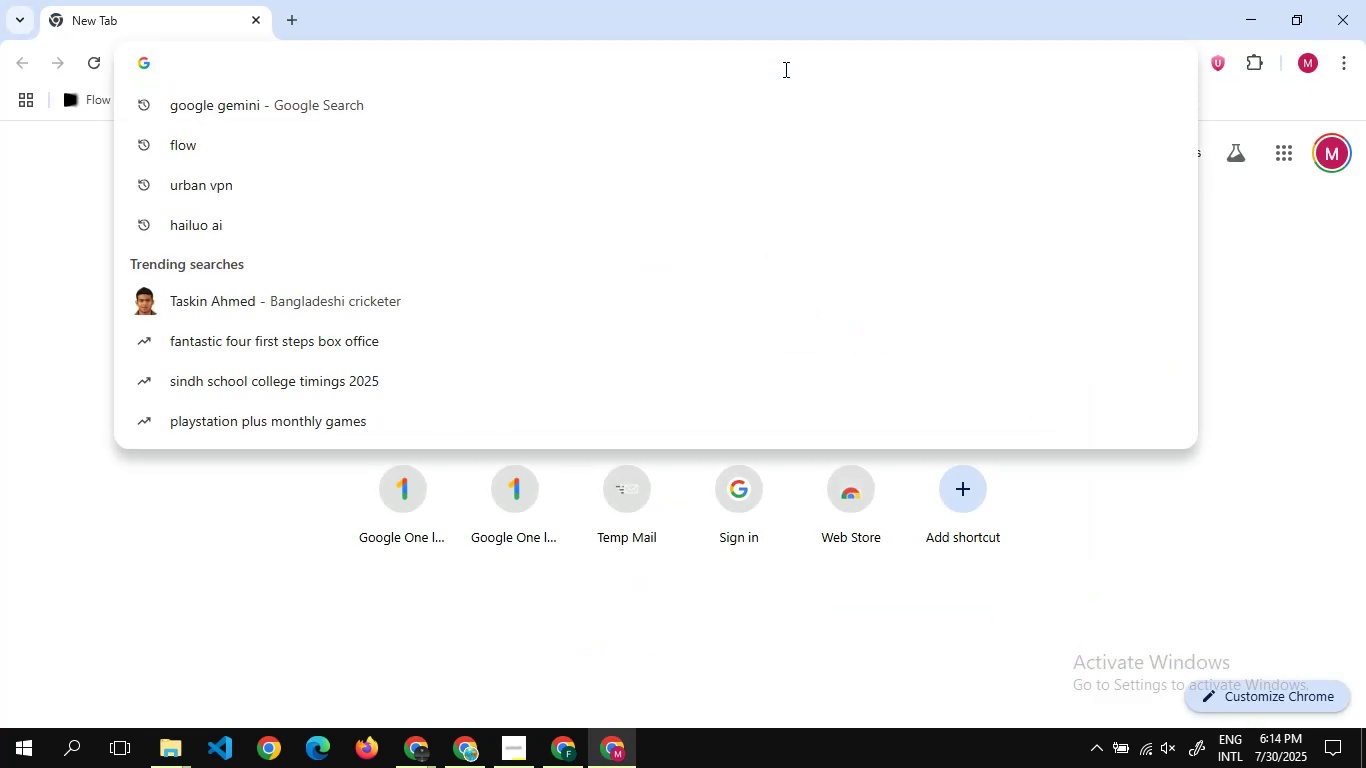 
type(google gemini)
 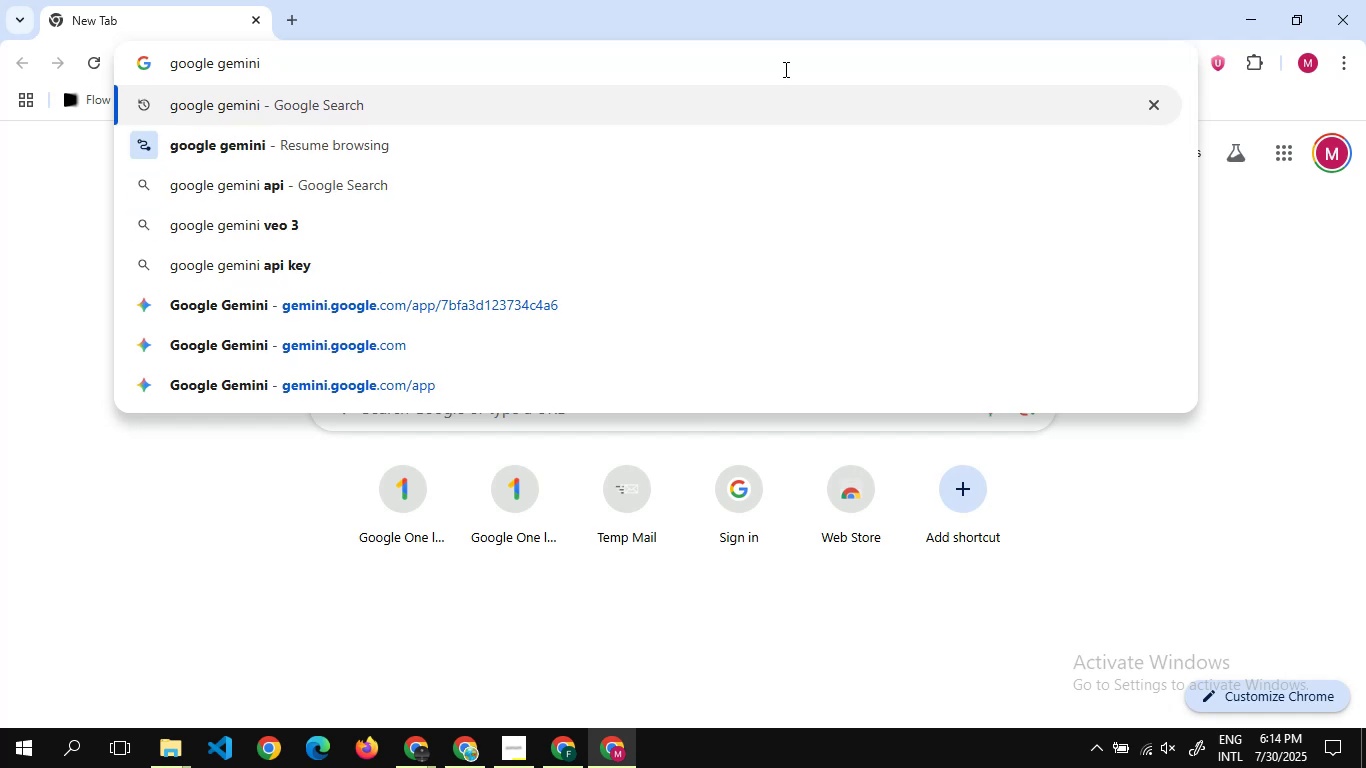 
key(Enter)
 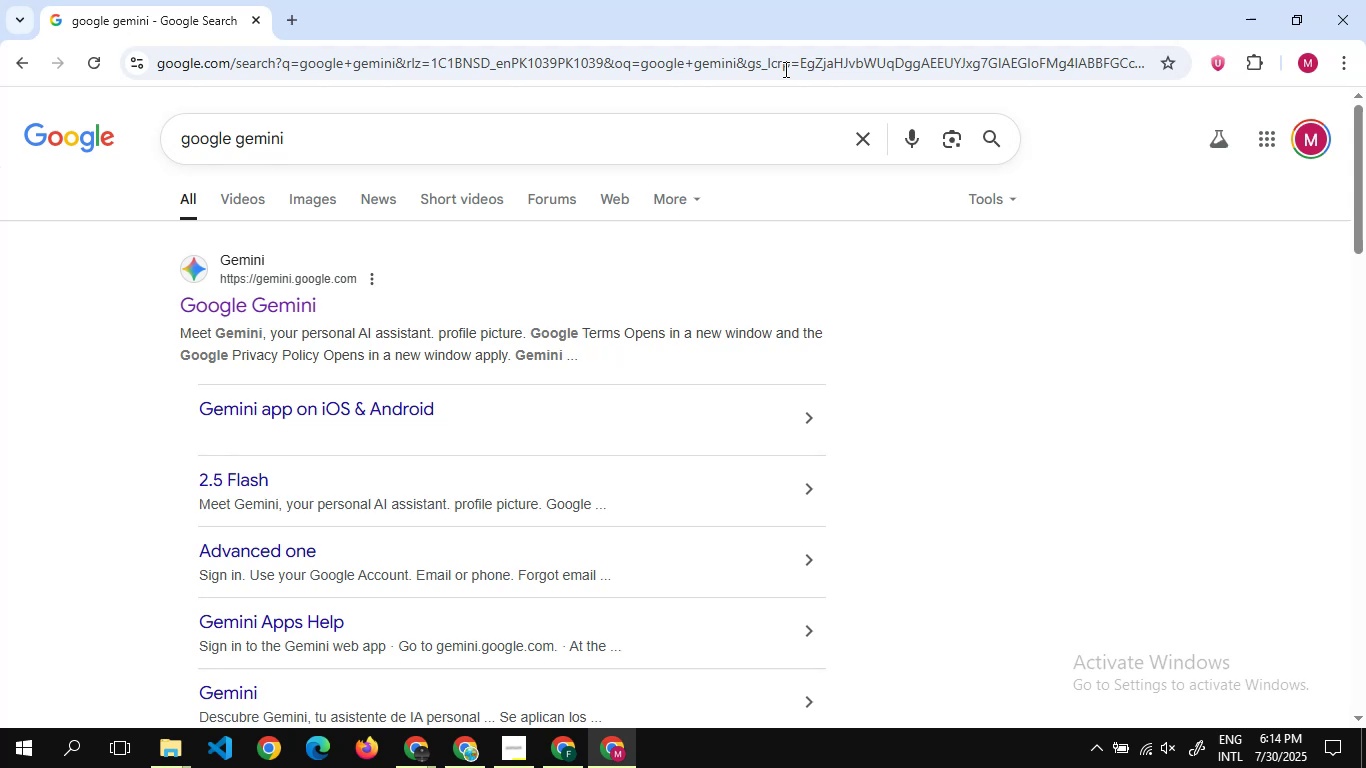 
wait(13.79)
 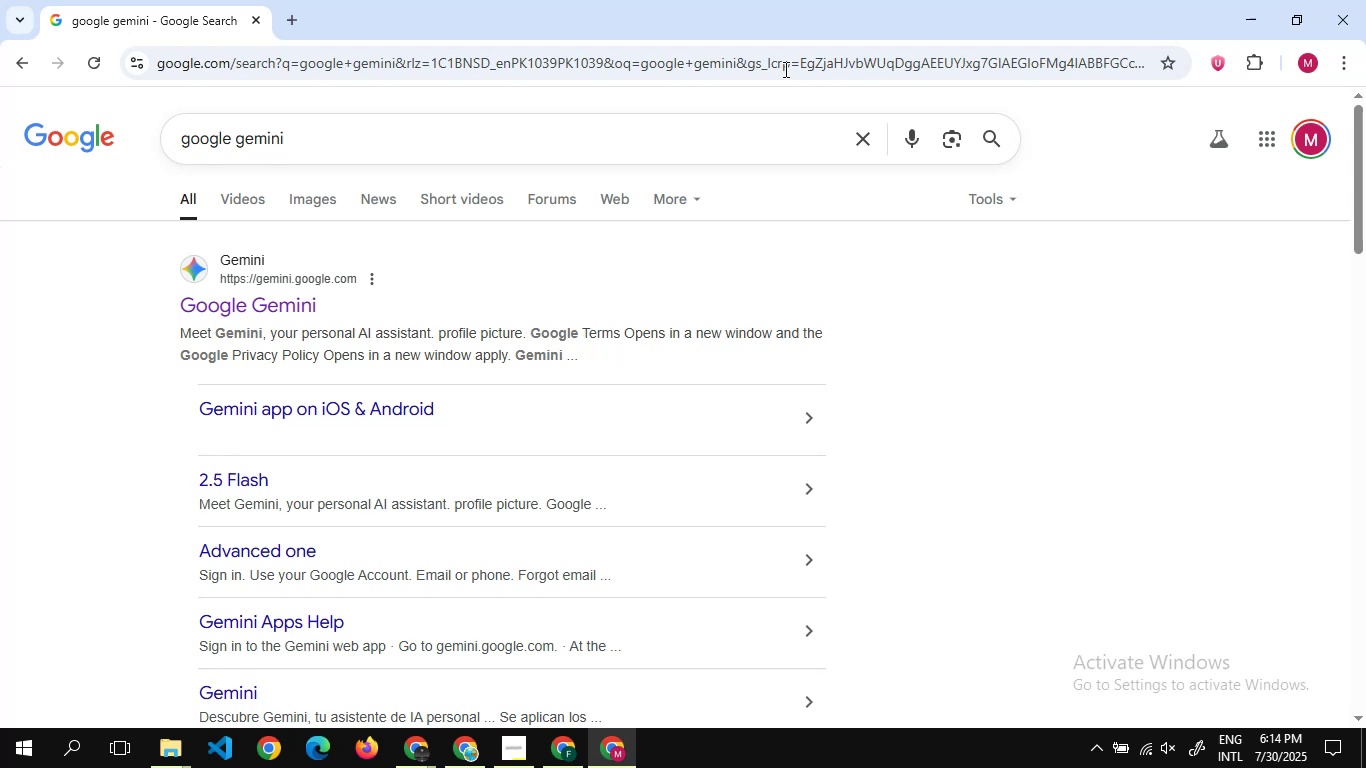 
left_click([310, 298])
 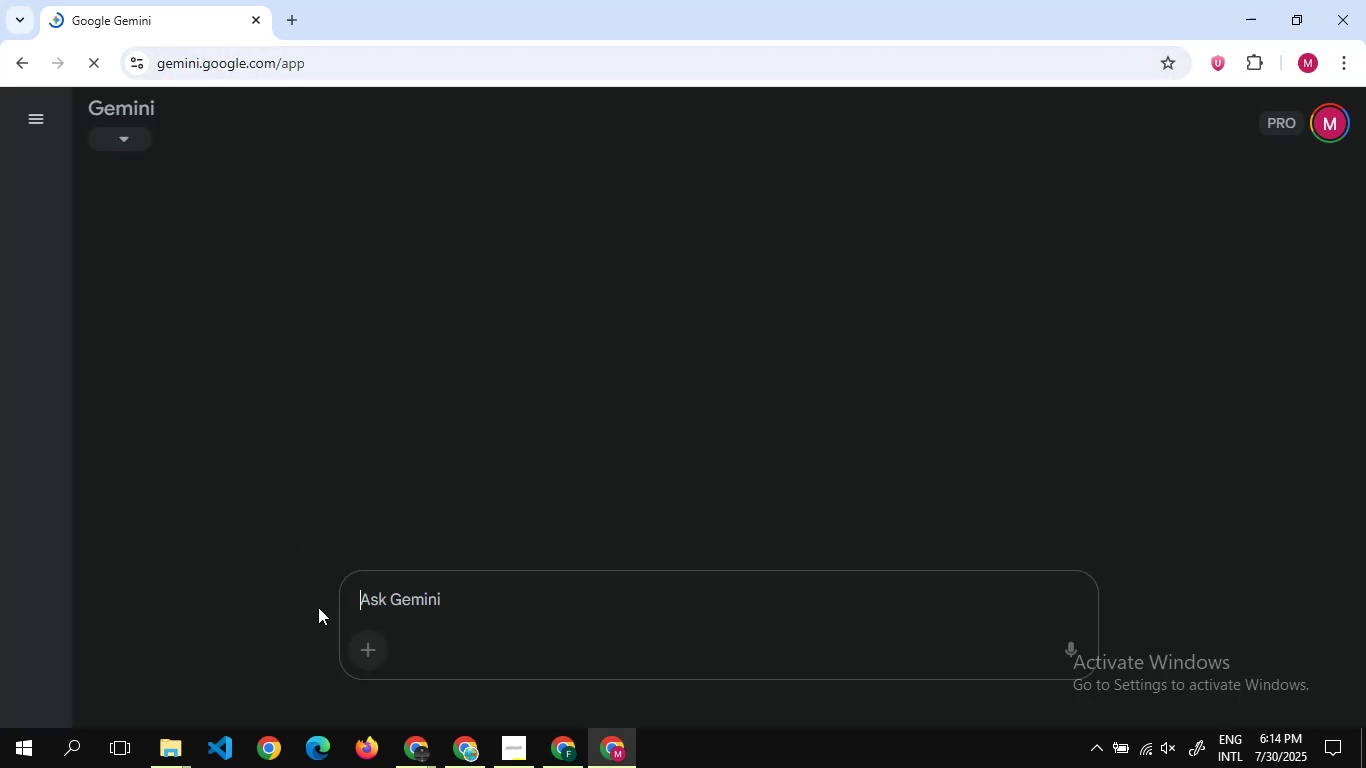 
wait(5.98)
 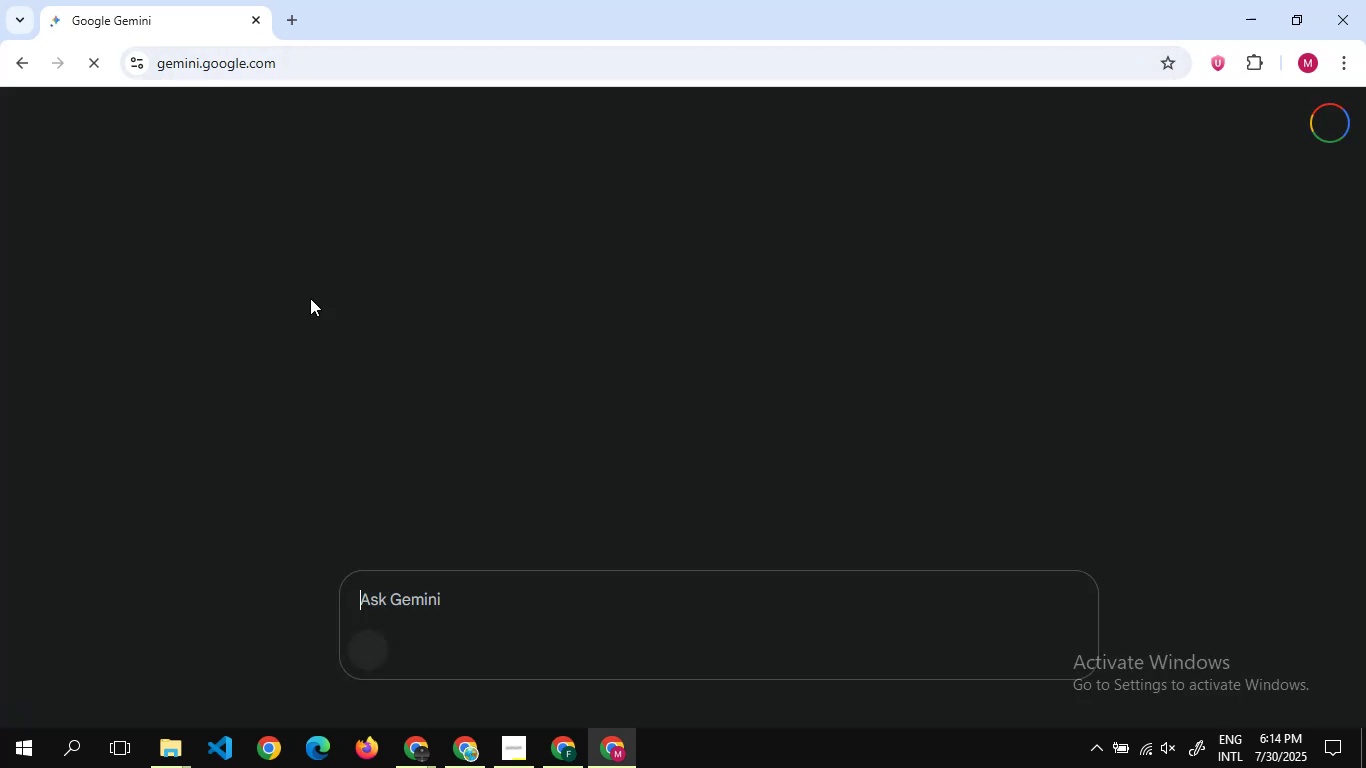 
mouse_move([421, 745])
 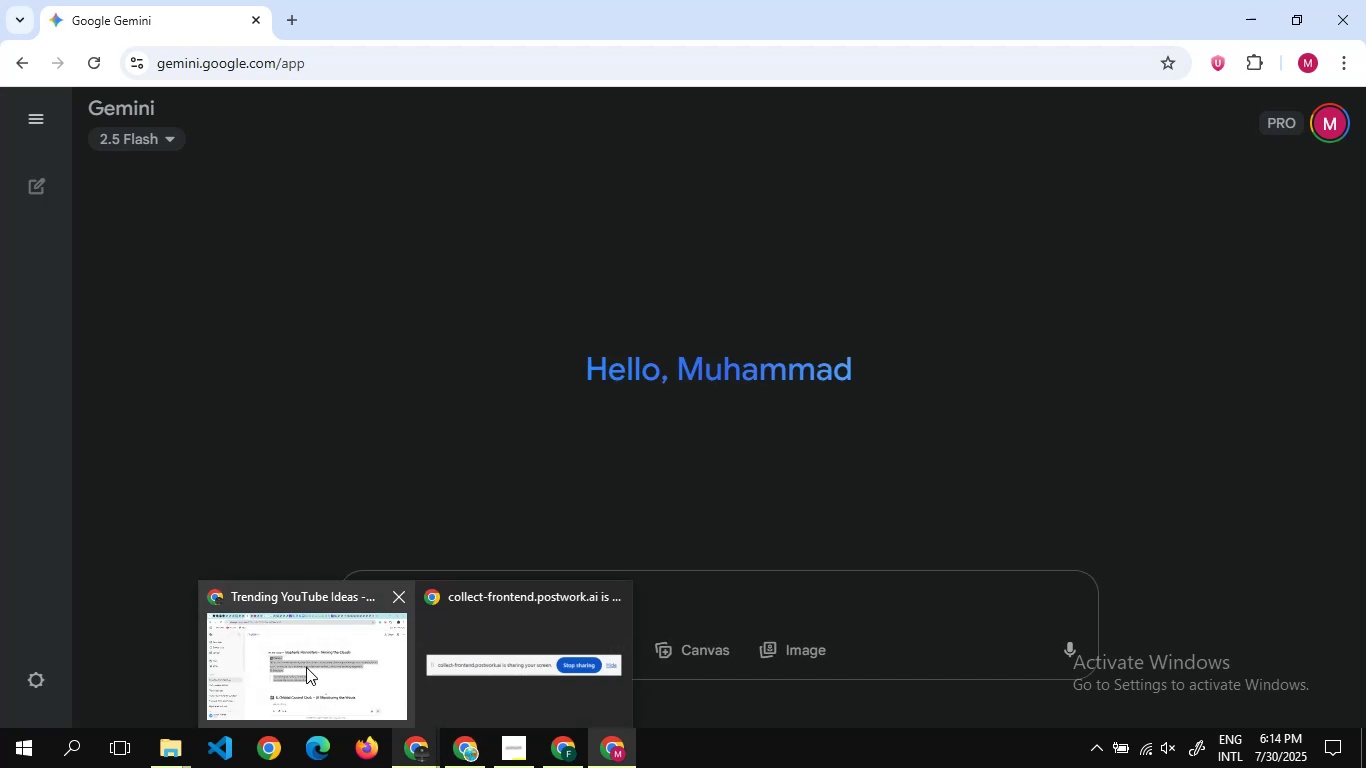 
left_click([306, 667])
 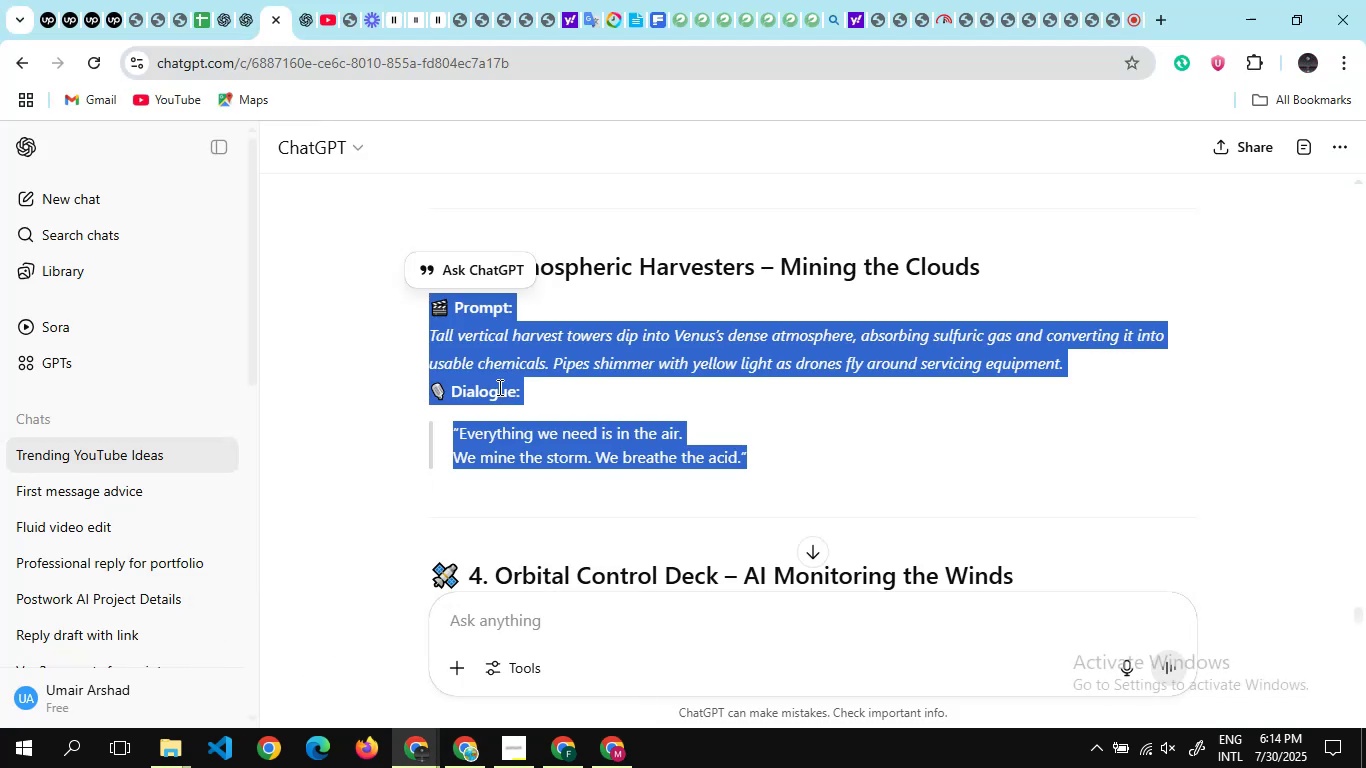 
scroll: coordinate [498, 387], scroll_direction: down, amount: 3.0
 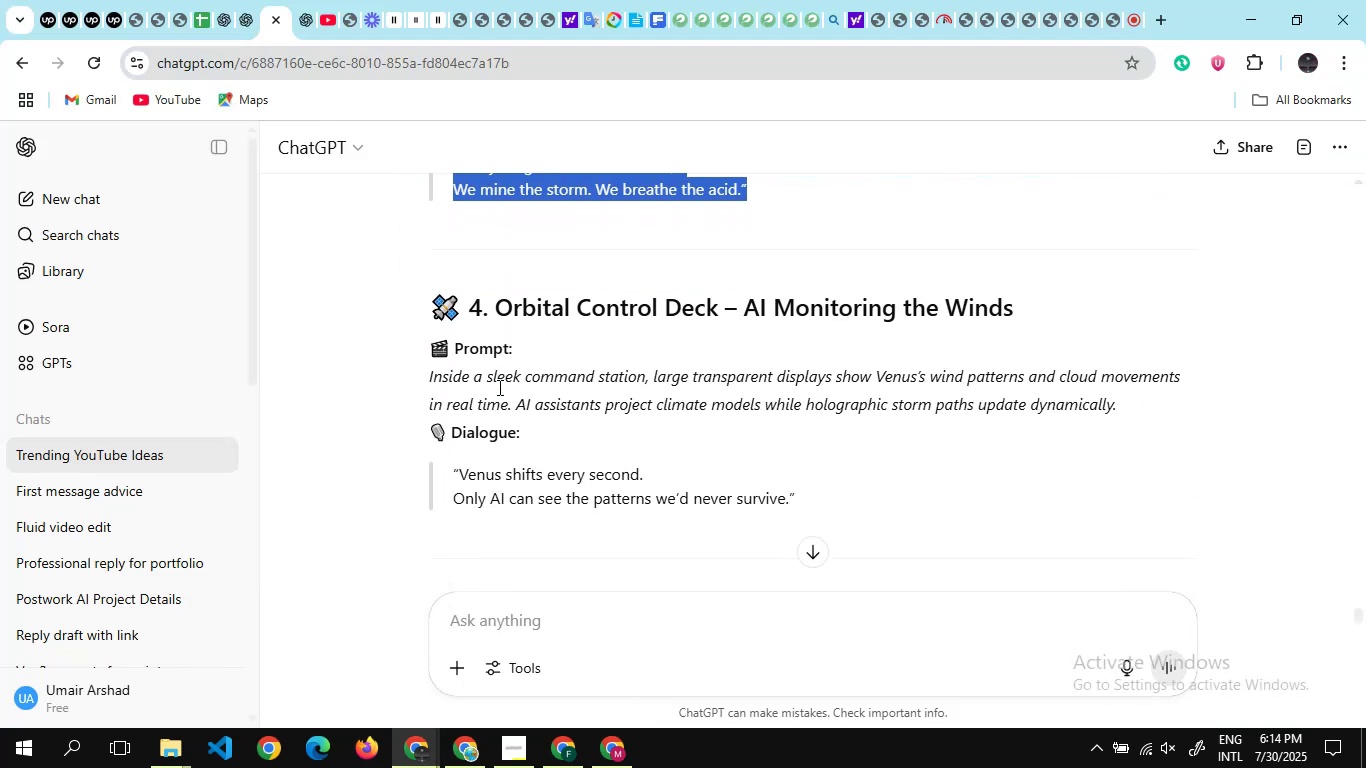 
scroll: coordinate [498, 387], scroll_direction: none, amount: 0.0
 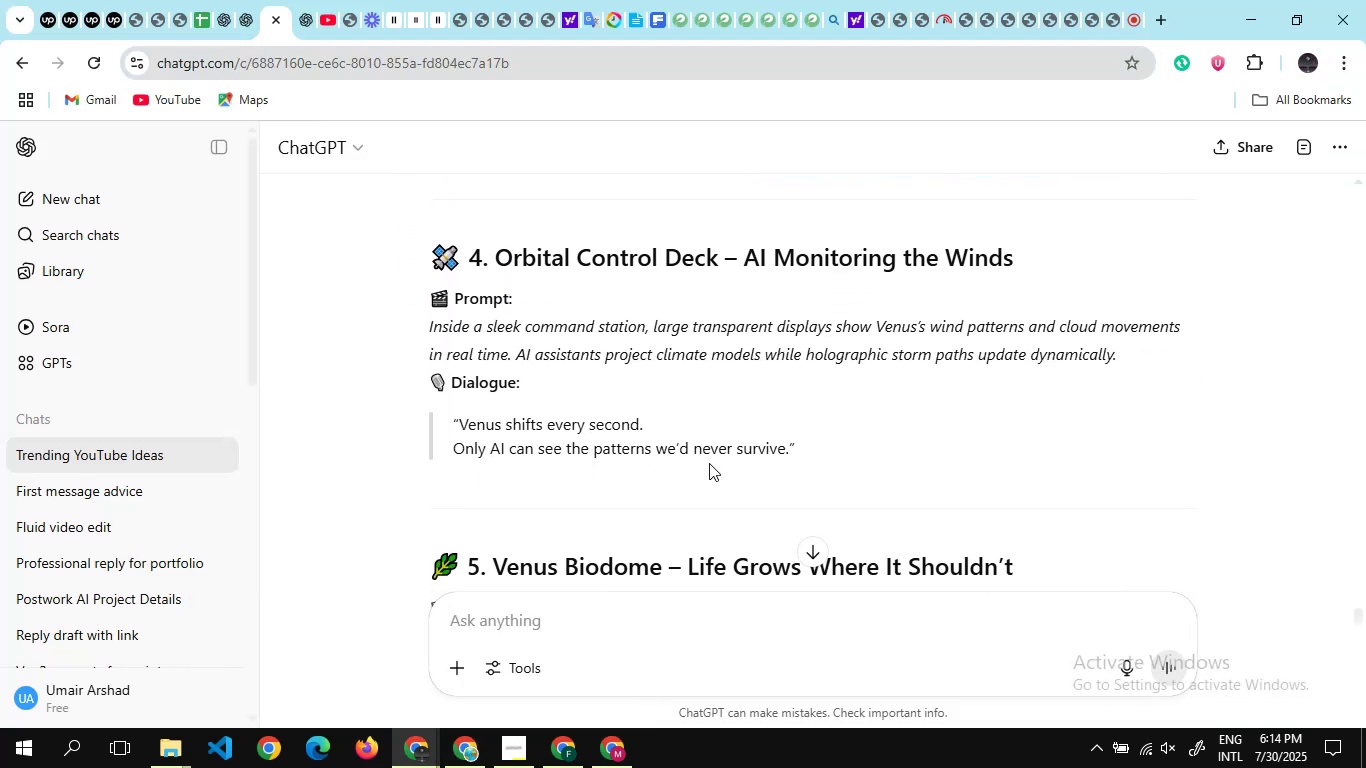 
left_click_drag(start_coordinate=[713, 463], to_coordinate=[479, 408])
 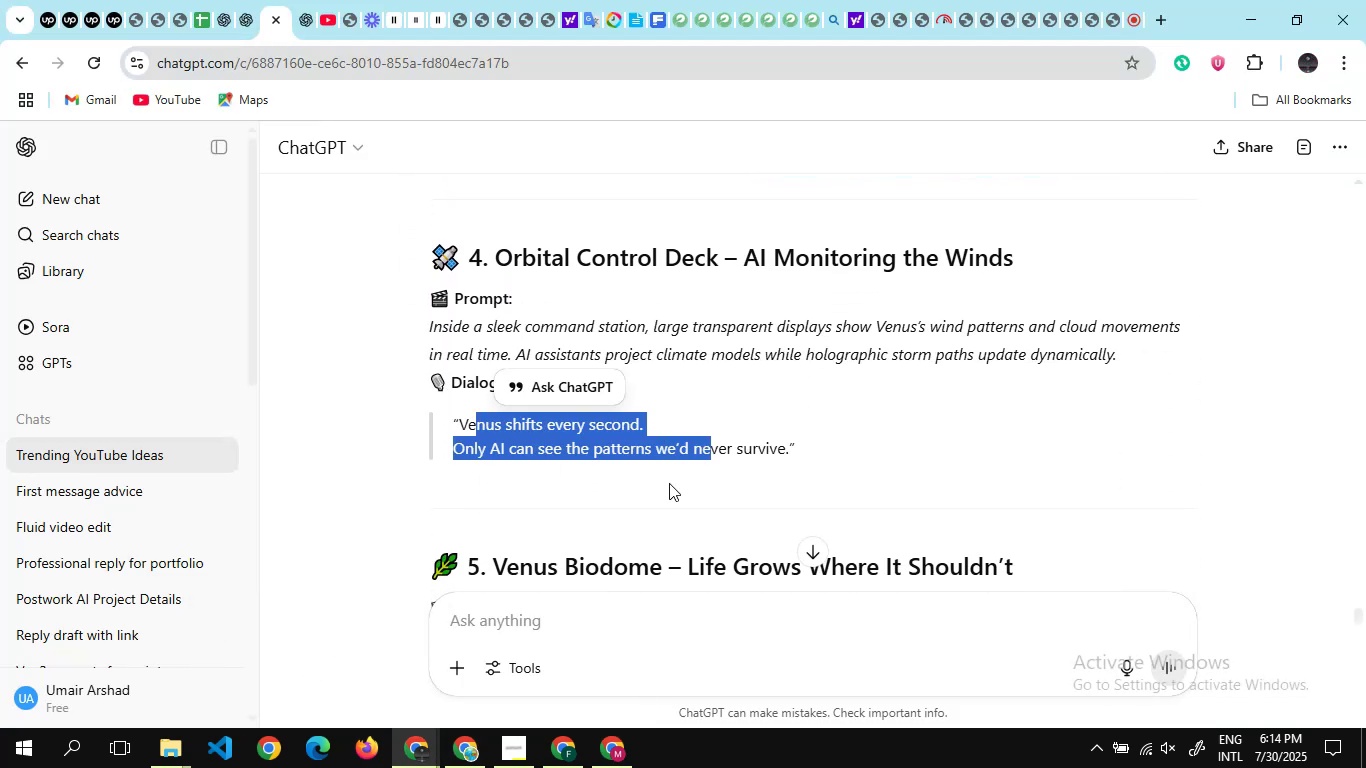 
left_click_drag(start_coordinate=[671, 486], to_coordinate=[432, 291])
 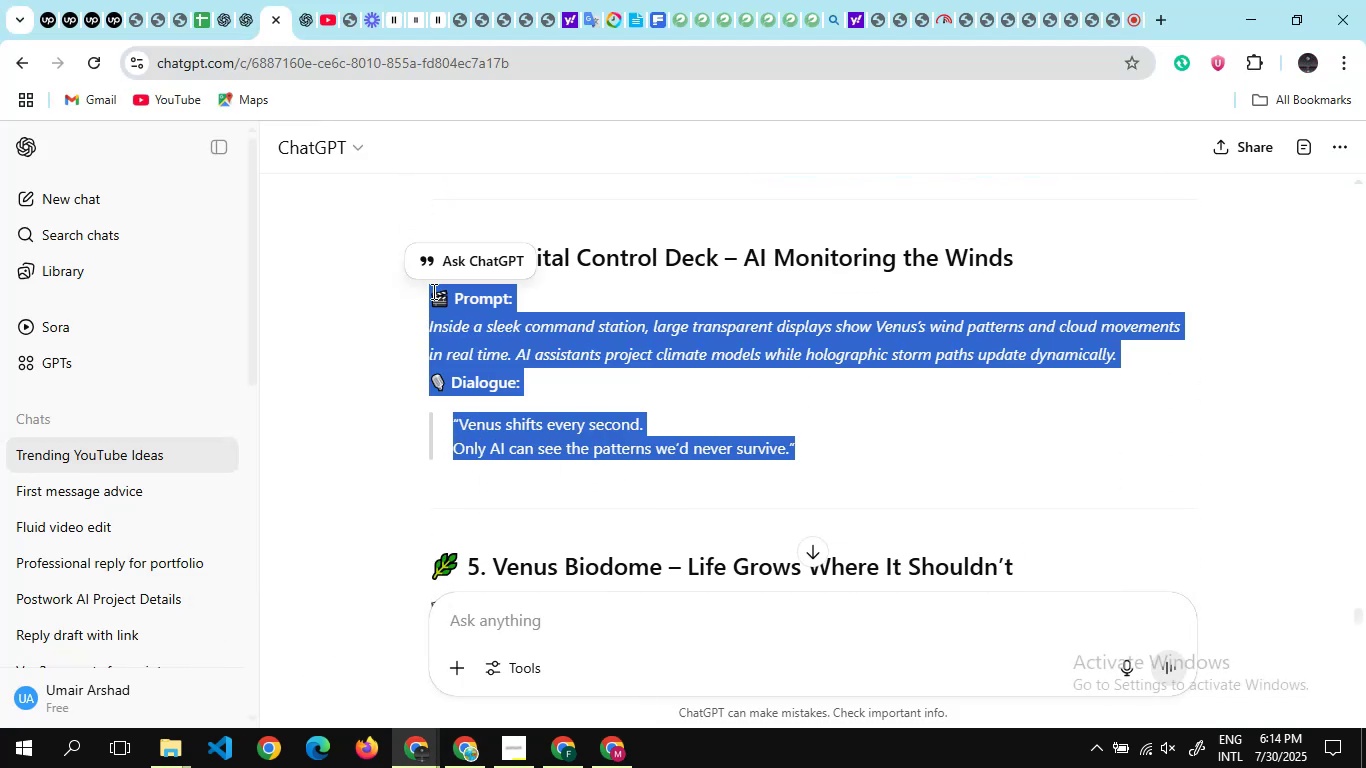 
hold_key(key=ControlLeft, duration=0.63)
 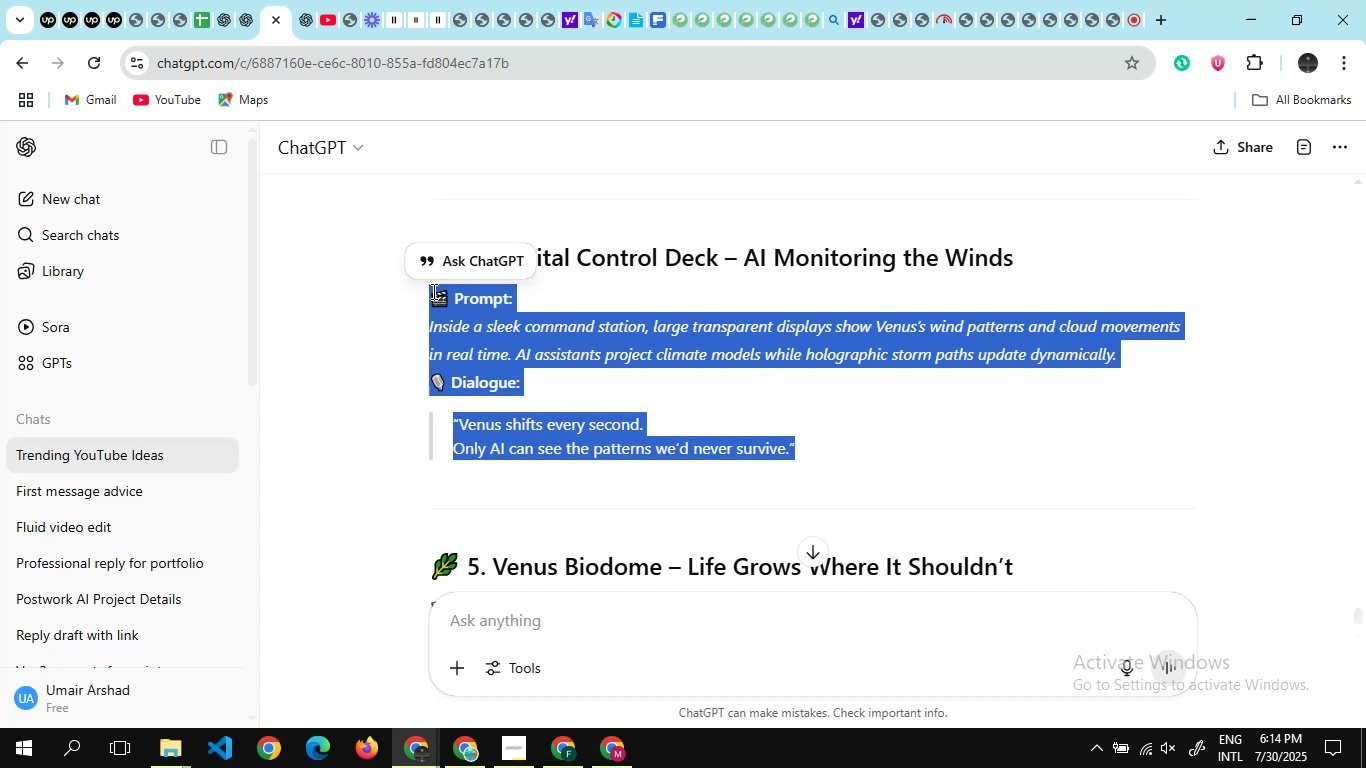 
hold_key(key=C, duration=0.31)
 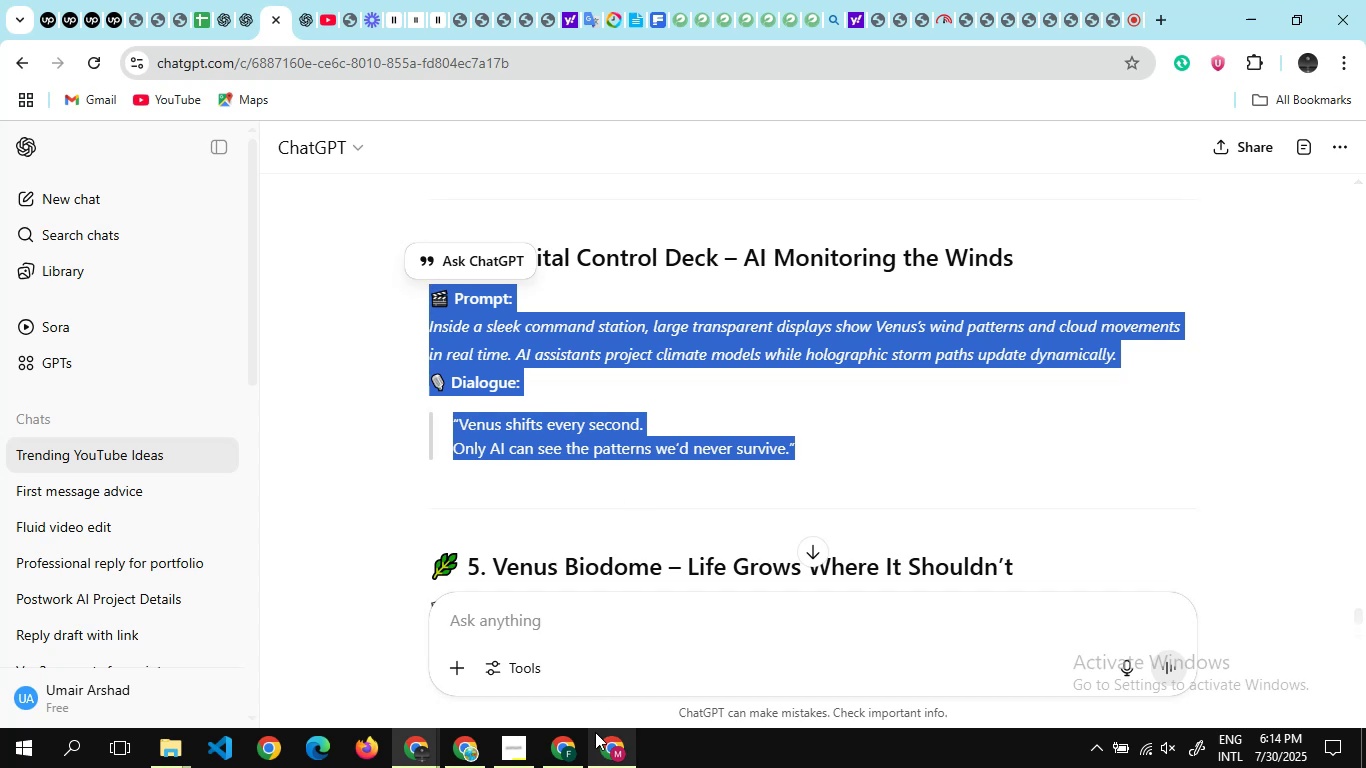 
left_click([595, 732])
 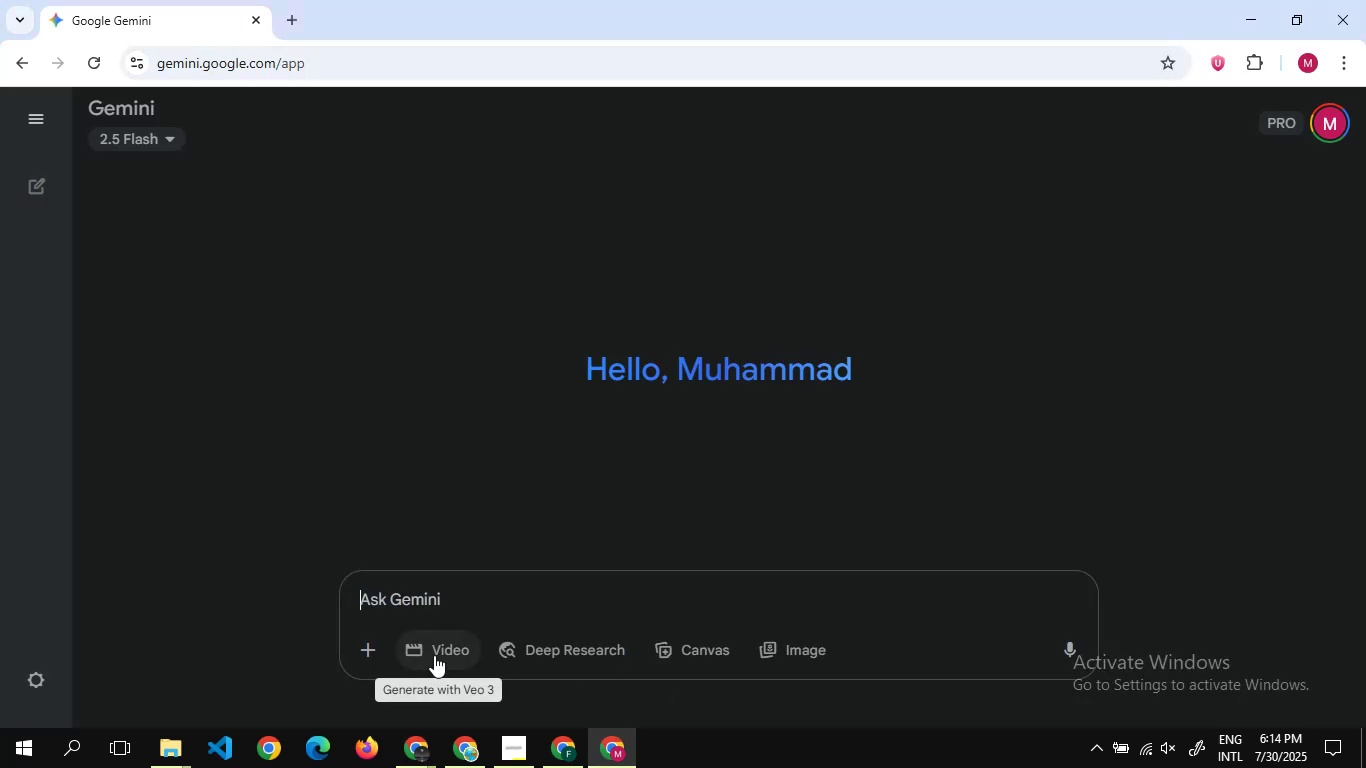 
left_click([432, 644])
 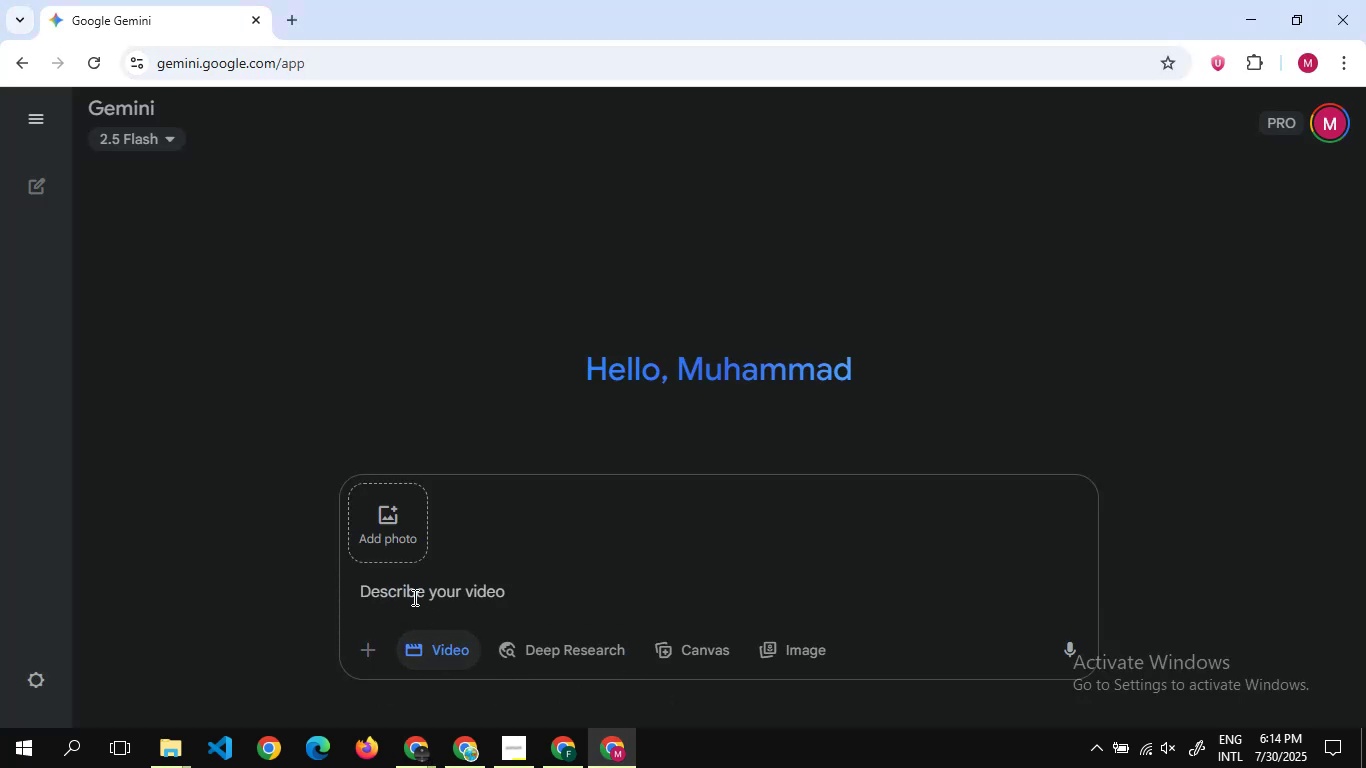 
left_click([413, 597])
 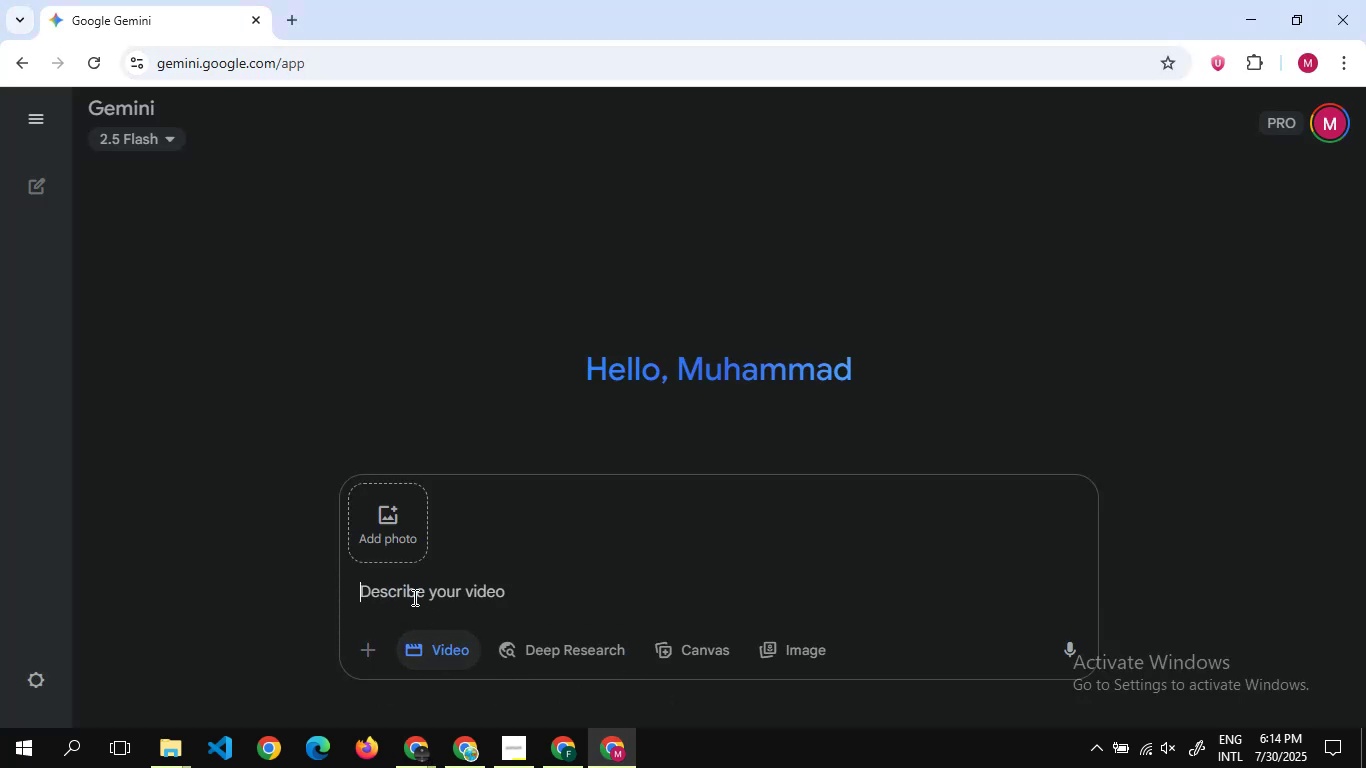 
key(Control+V)
 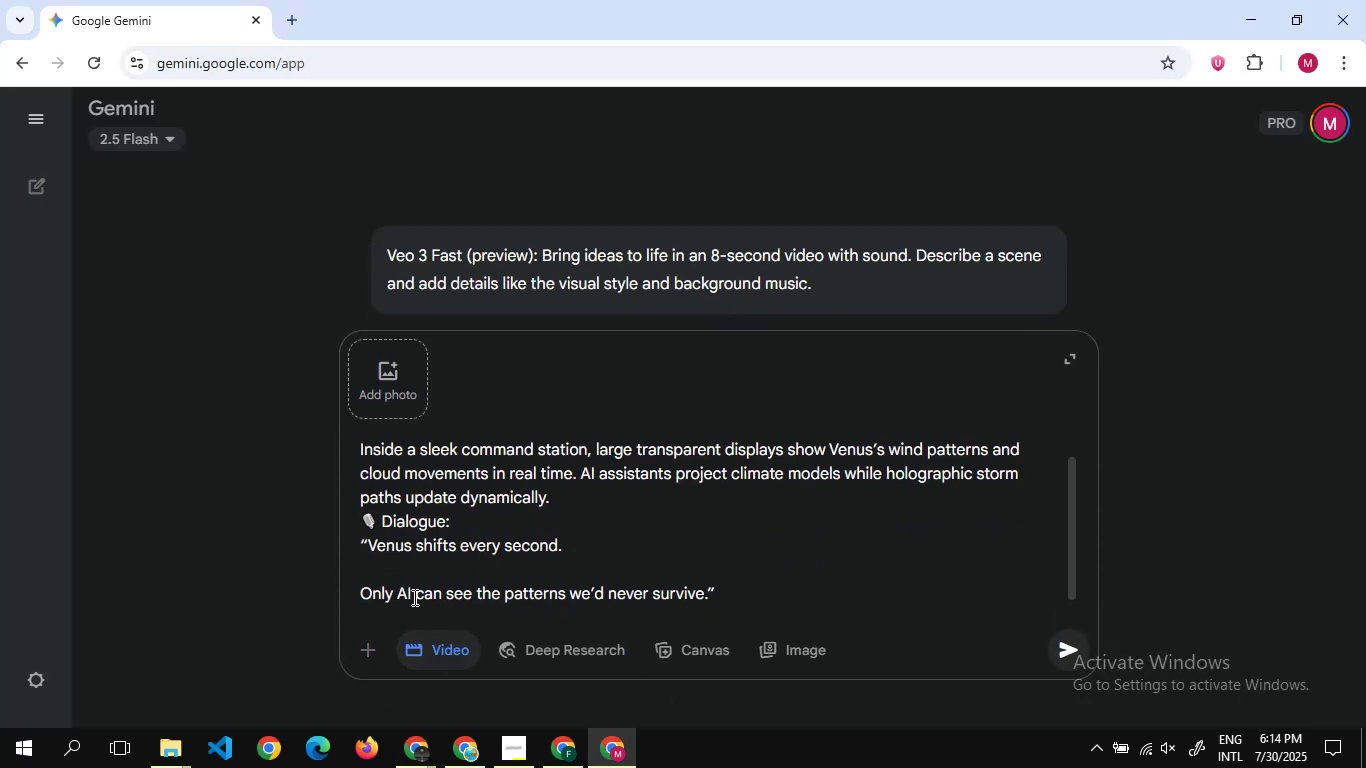 
key(Enter)
 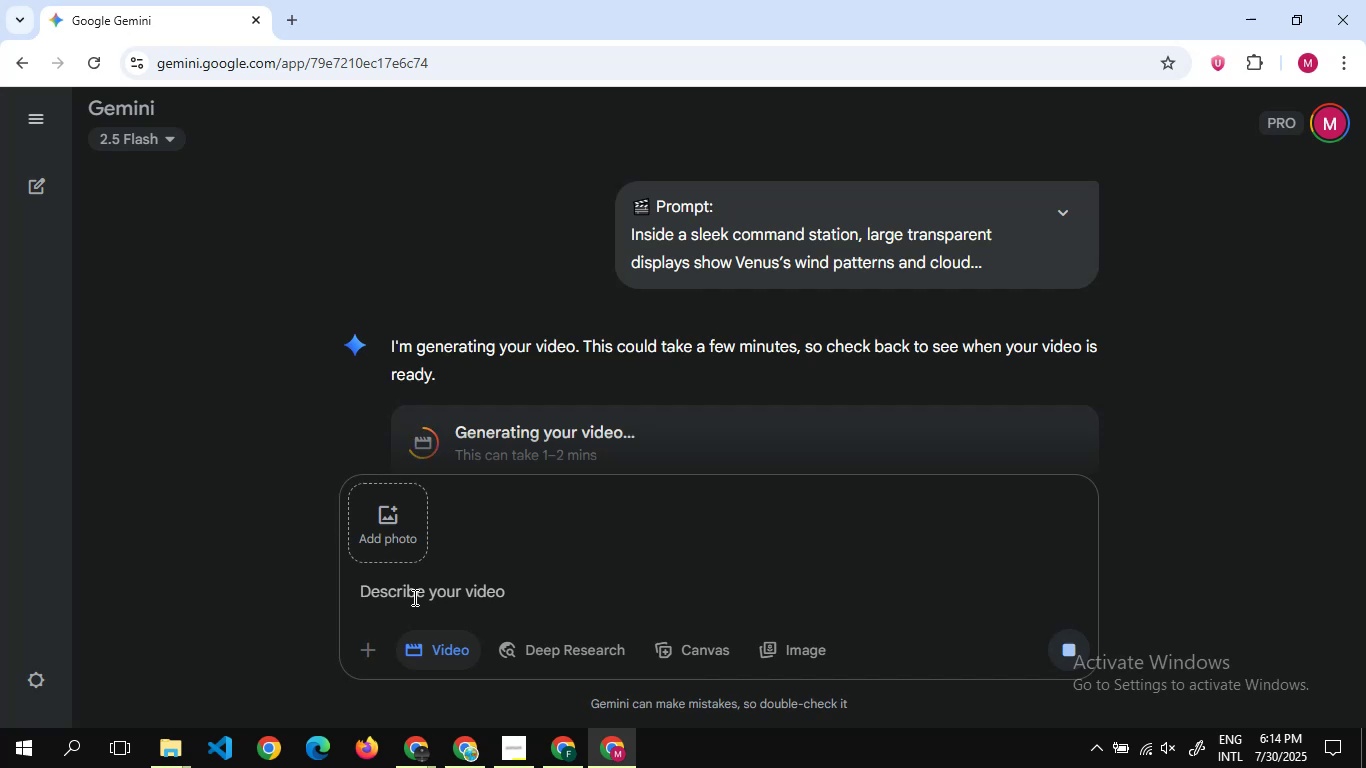 
wait(19.88)
 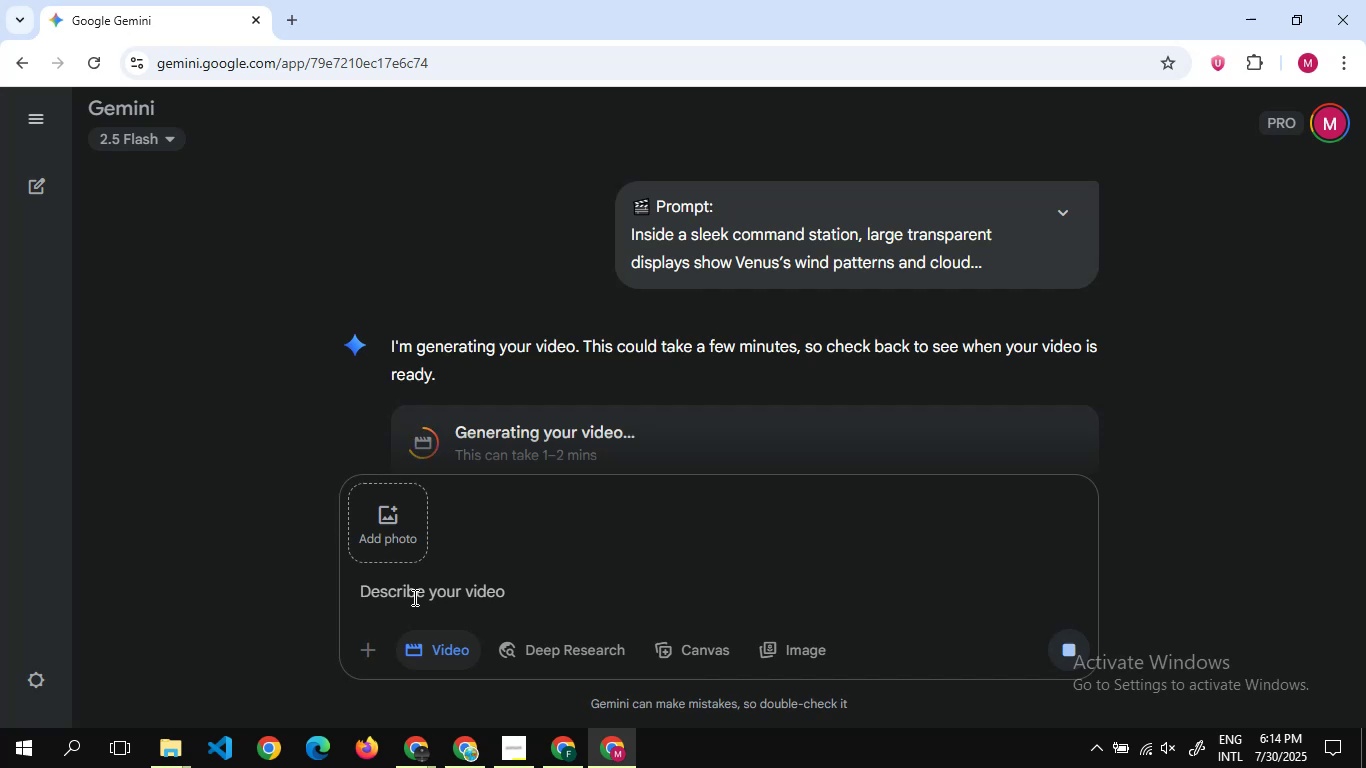 
scroll: coordinate [518, 313], scroll_direction: down, amount: 6.0
 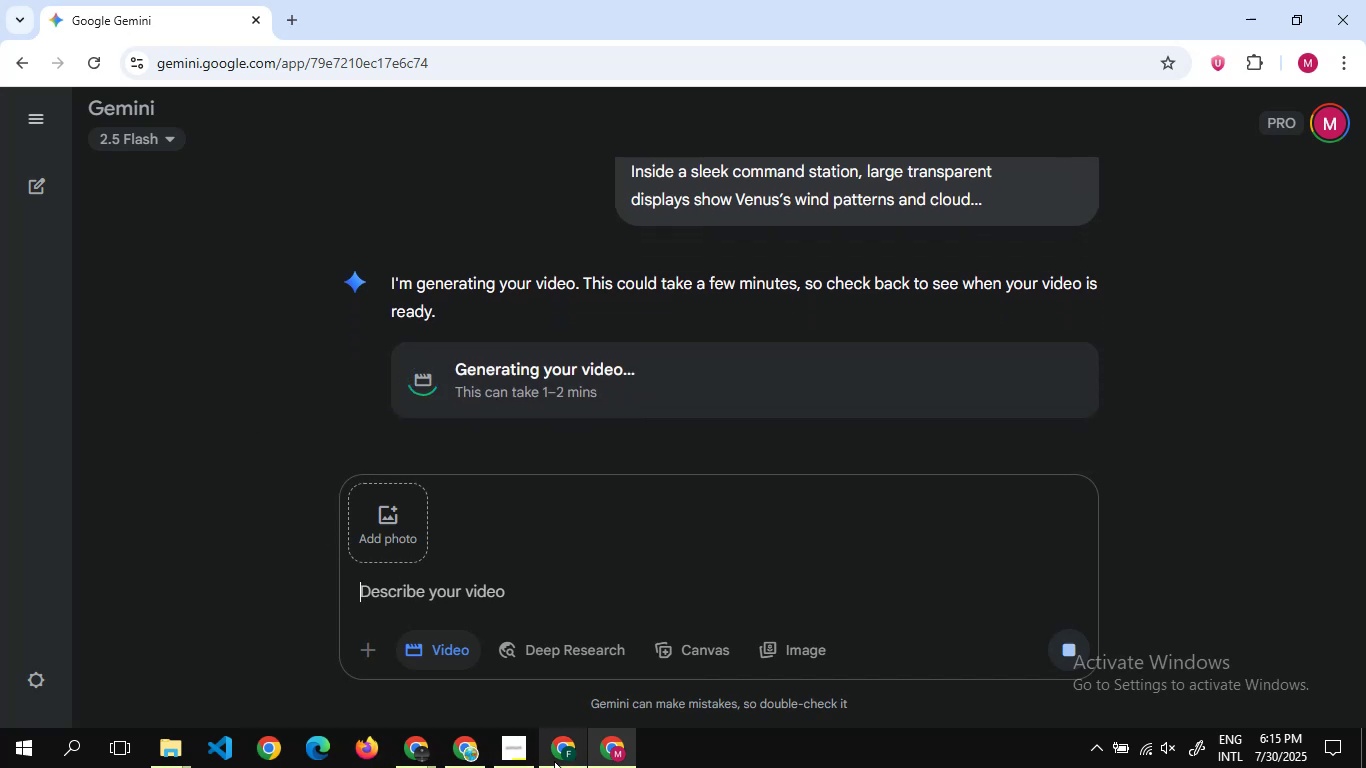 
left_click([554, 761])
 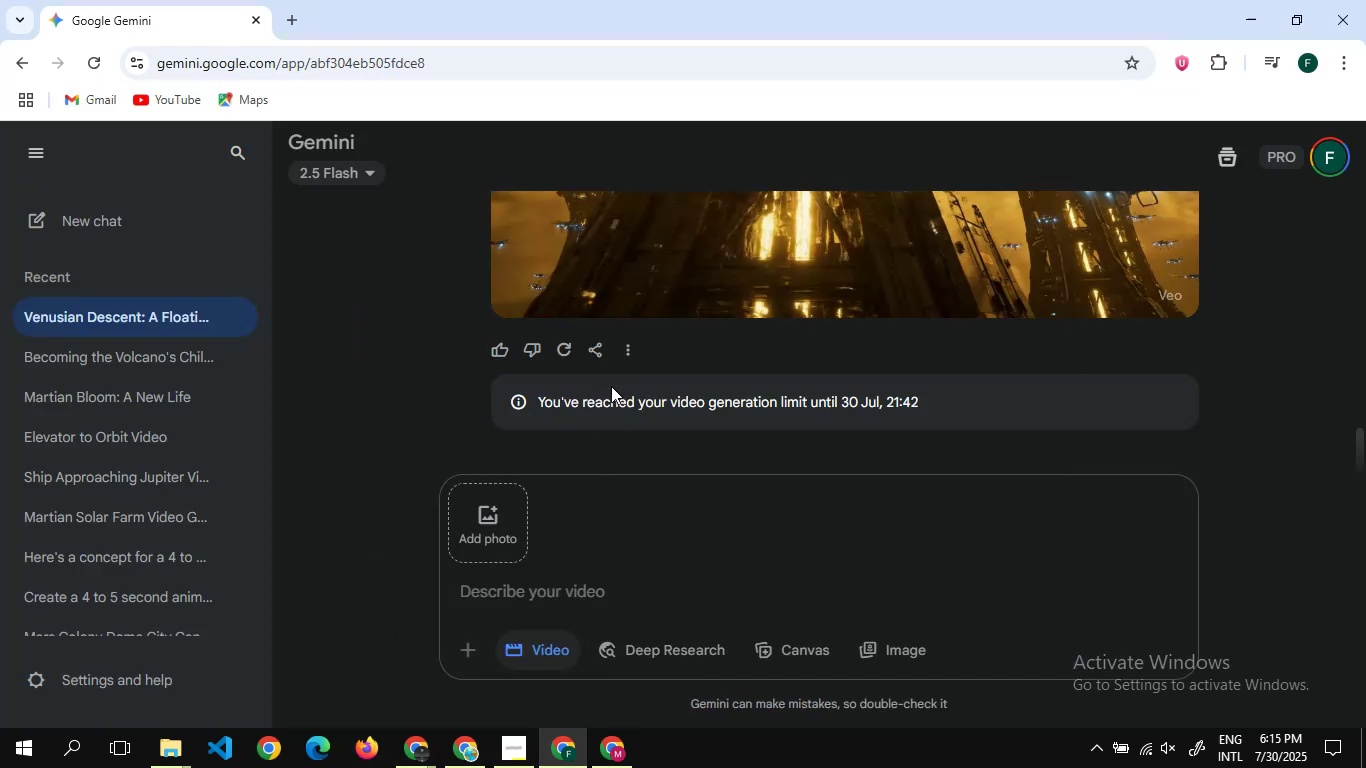 
scroll: coordinate [611, 386], scroll_direction: up, amount: 3.0
 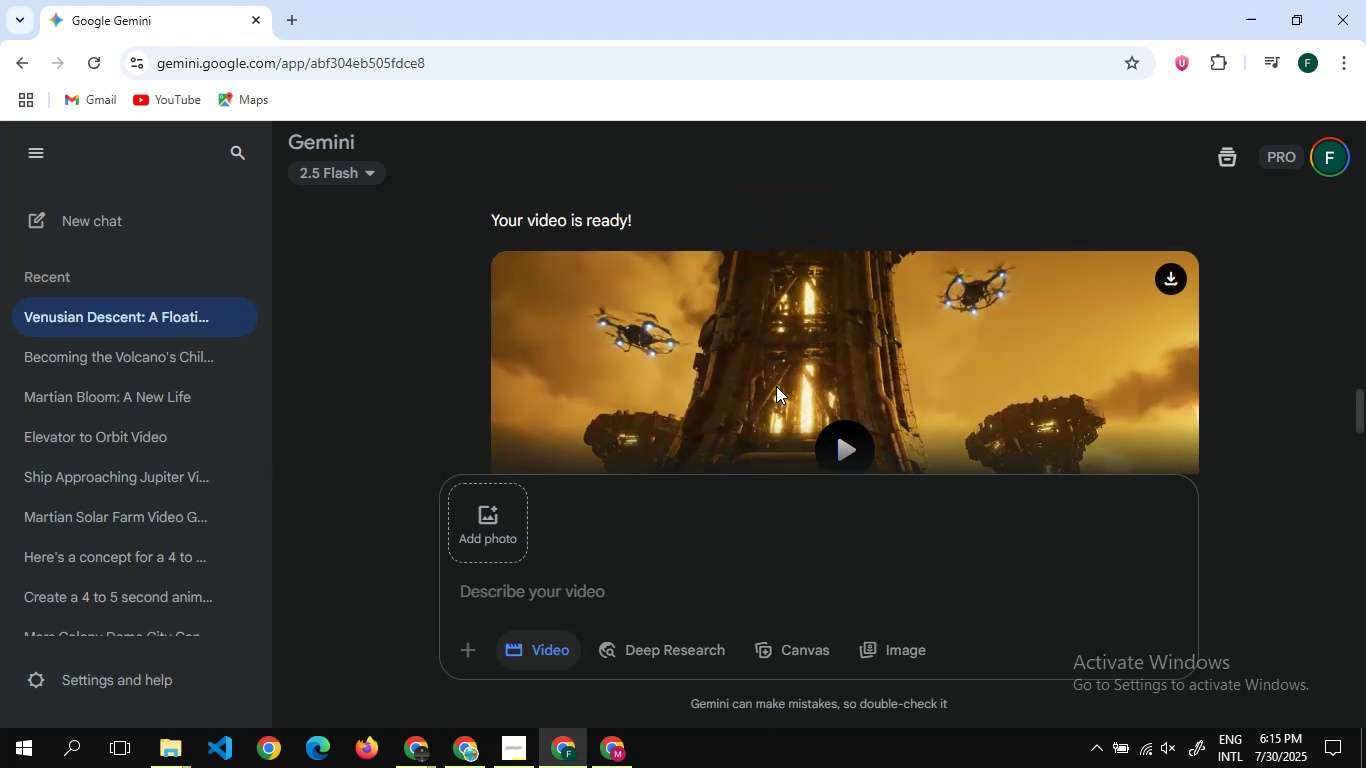 
scroll: coordinate [776, 386], scroll_direction: none, amount: 0.0
 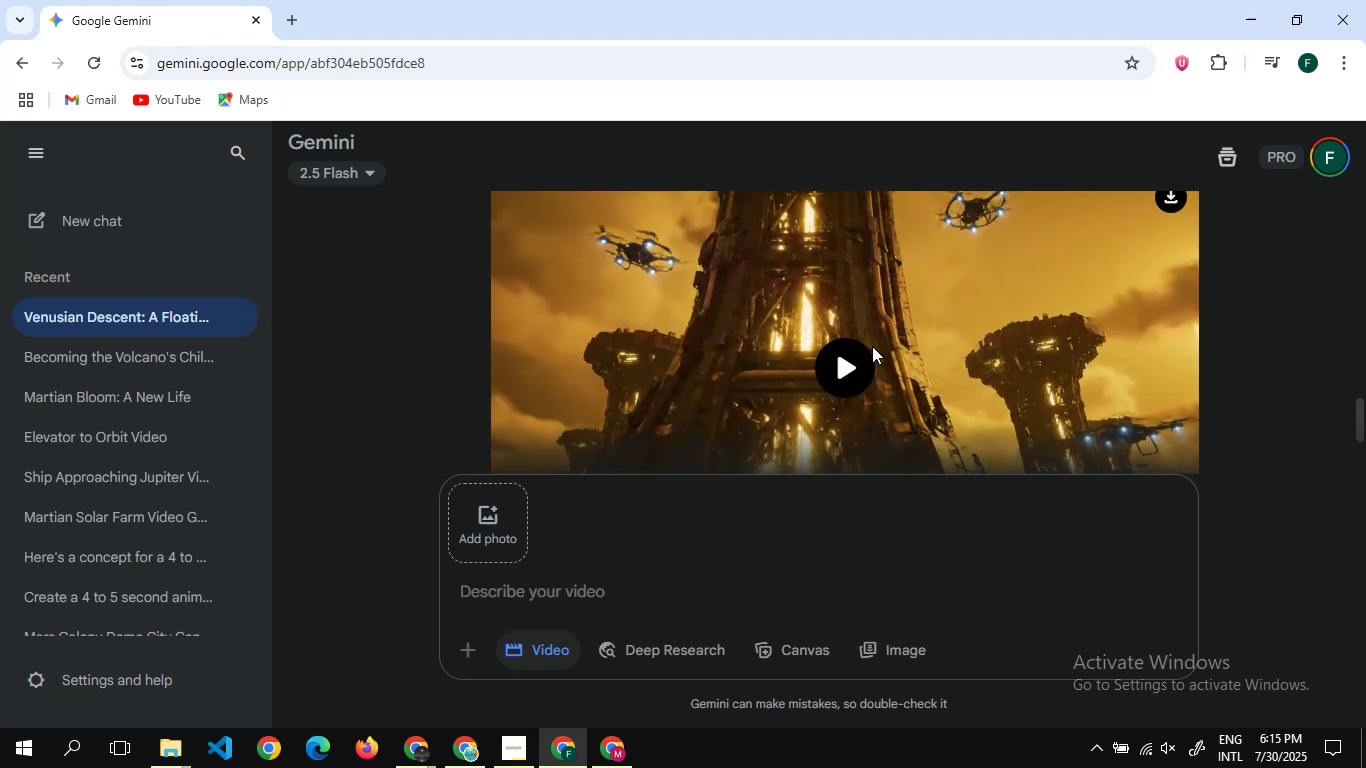 
double_click([872, 346])
 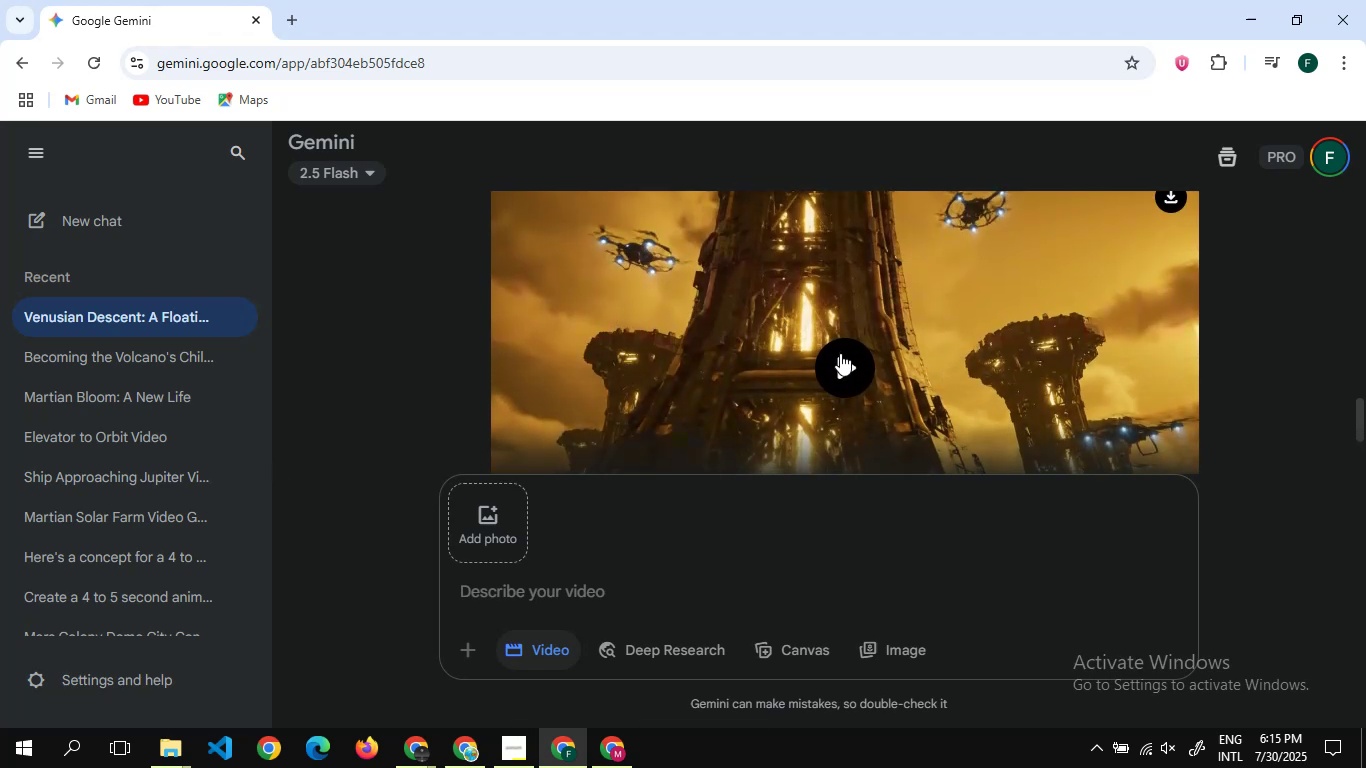 
left_click([846, 368])
 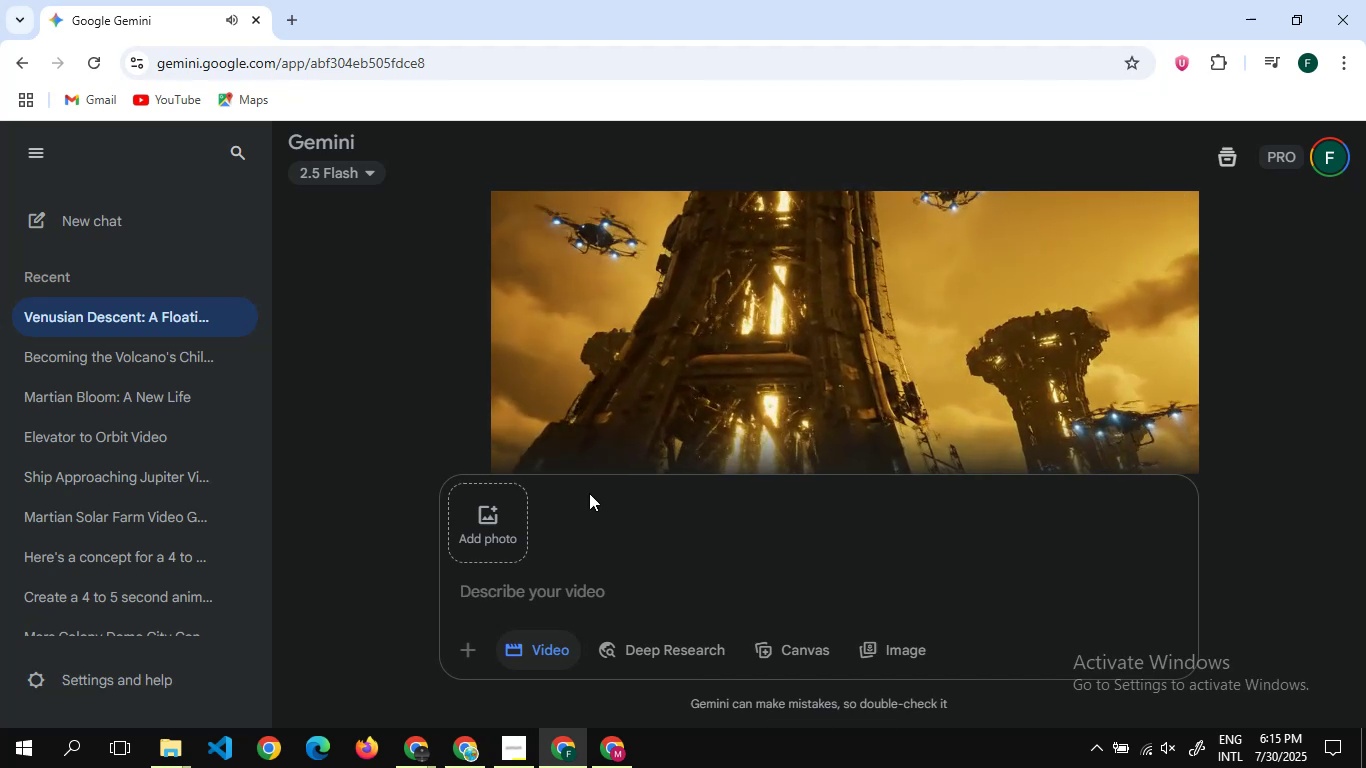 
wait(21.94)
 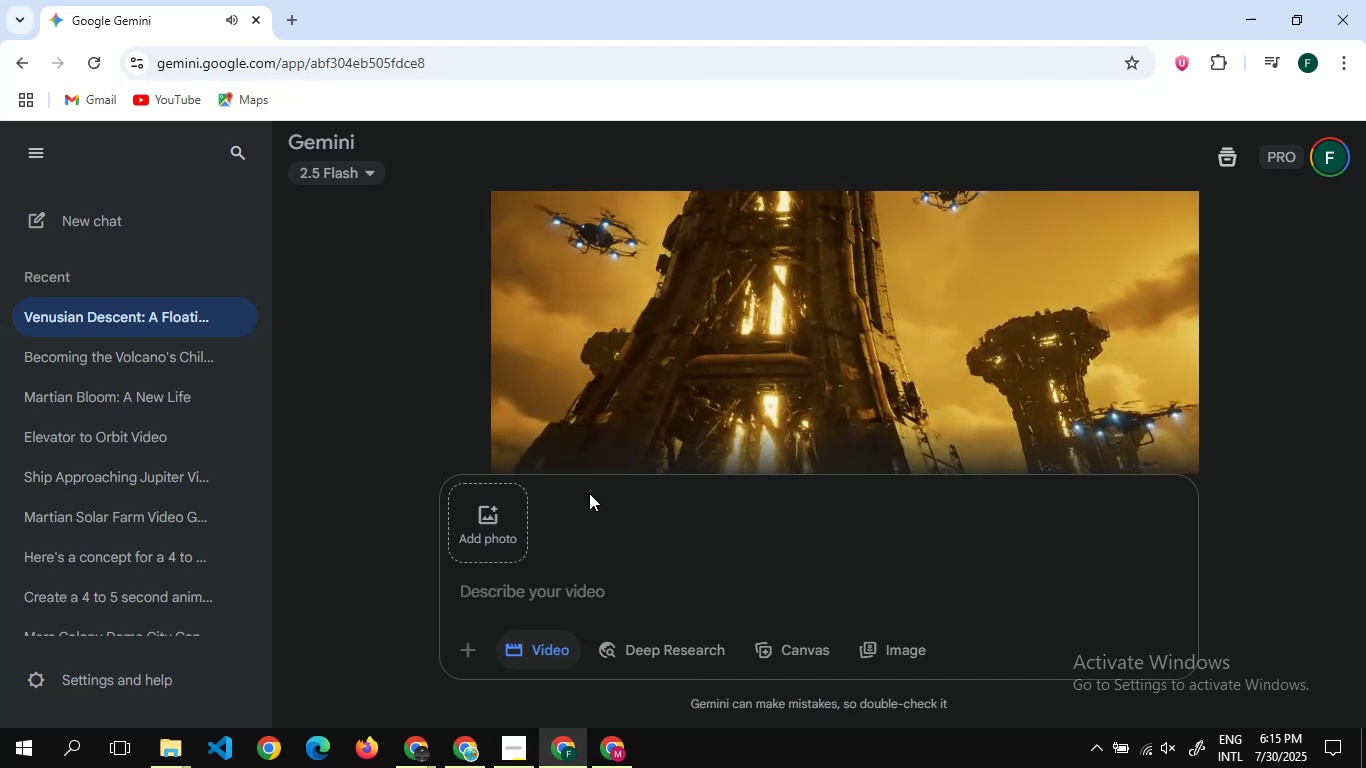 
scroll: coordinate [677, 306], scroll_direction: down, amount: 7.0
 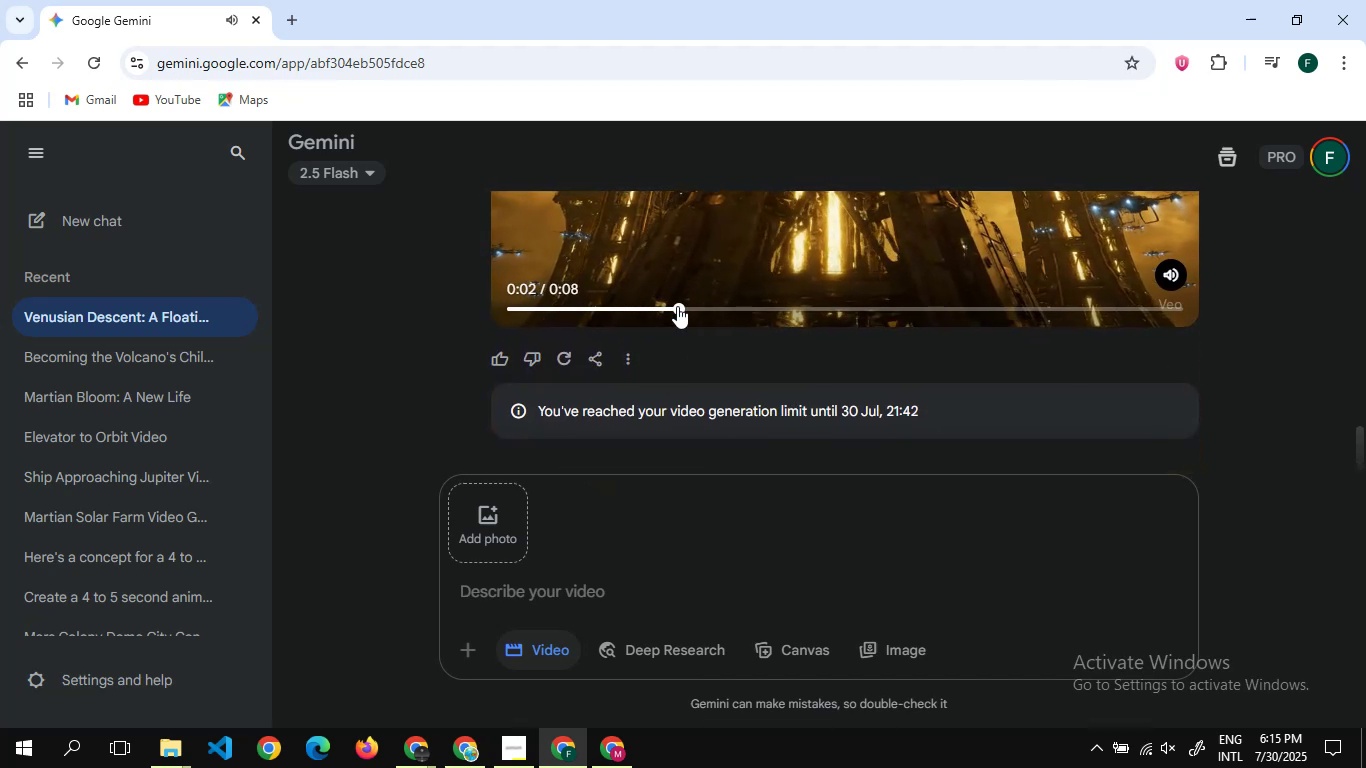 
scroll: coordinate [788, 236], scroll_direction: none, amount: 0.0
 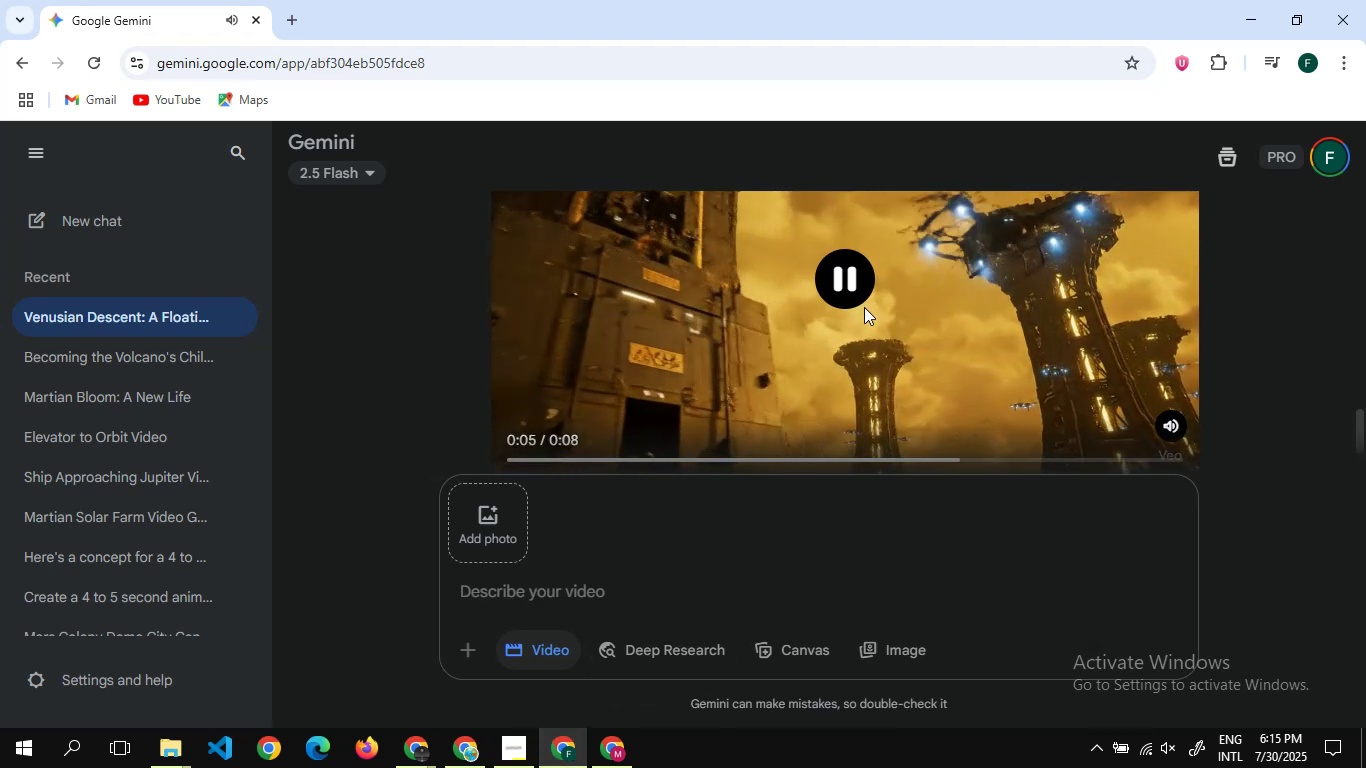 
left_click([864, 307])
 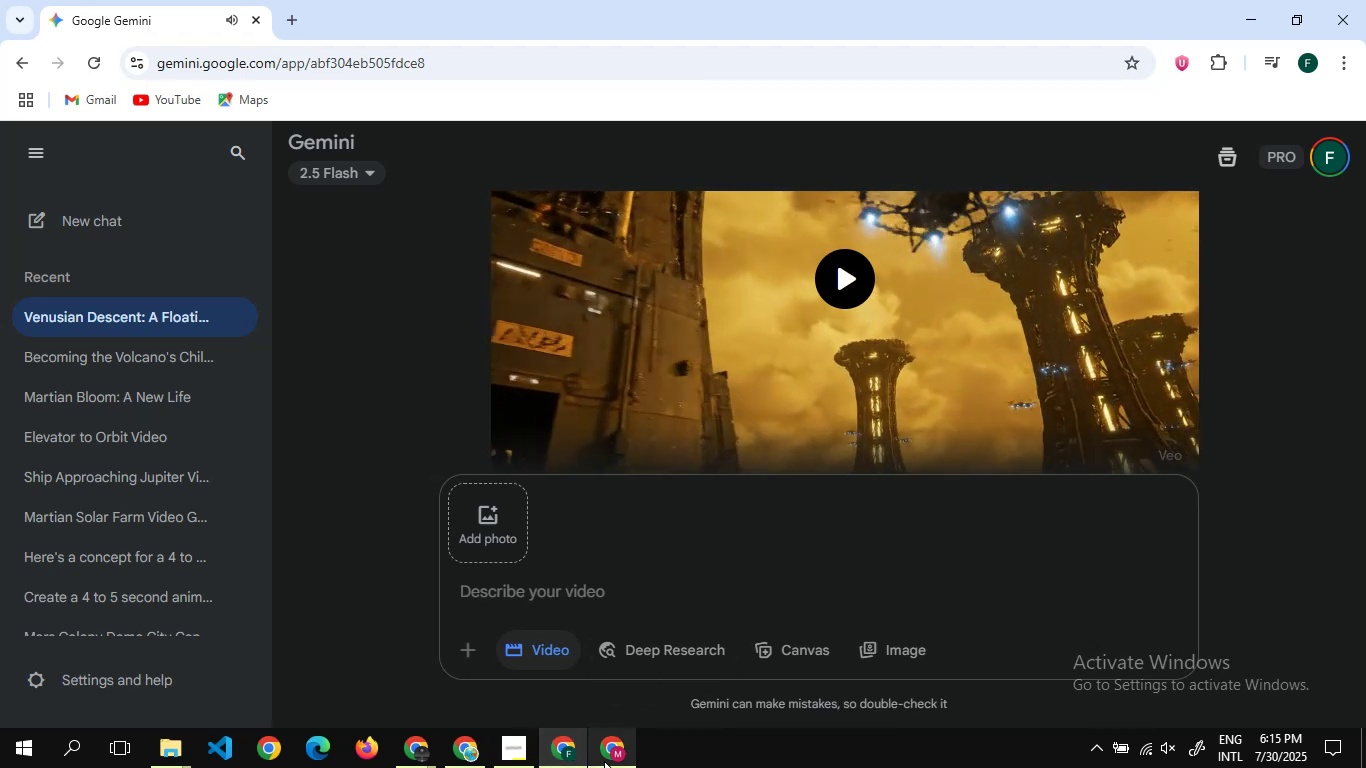 
left_click([604, 761])
 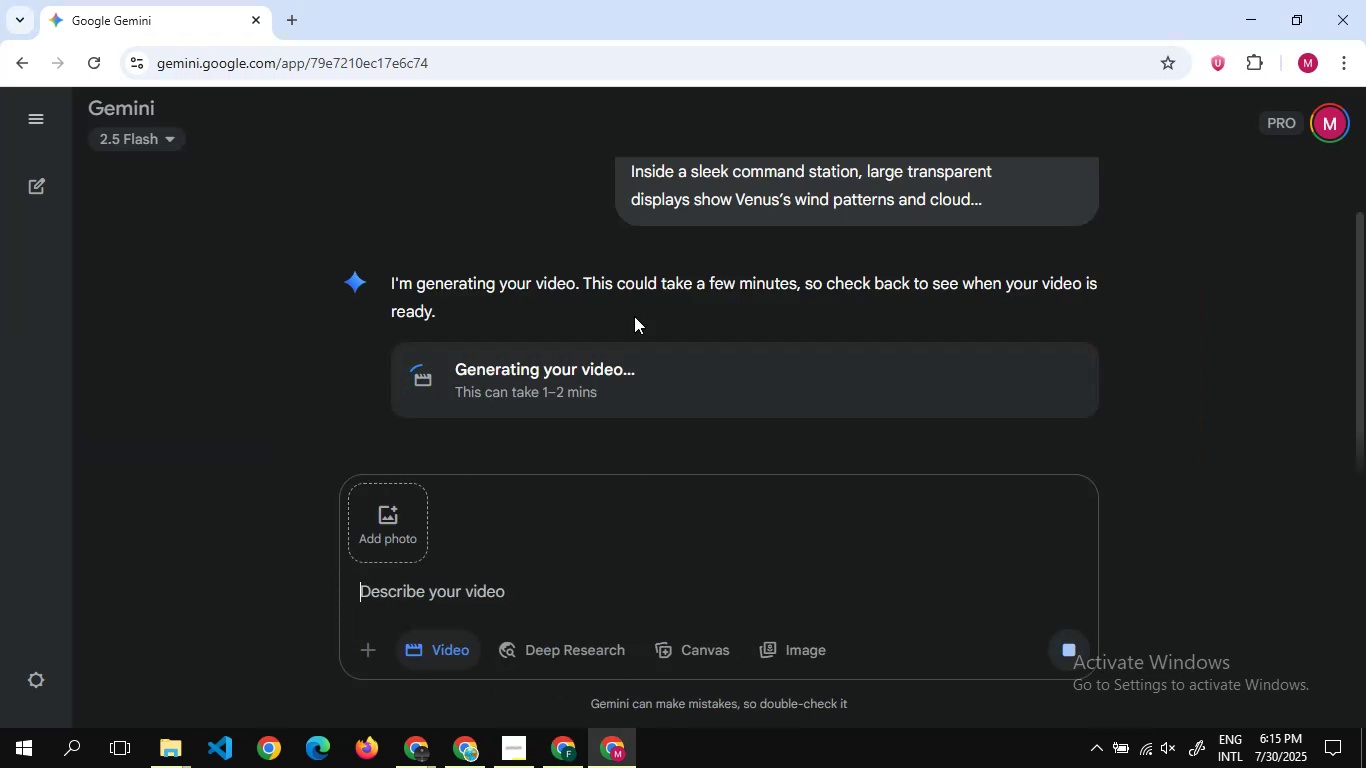 
scroll: coordinate [649, 260], scroll_direction: down, amount: 1.0
 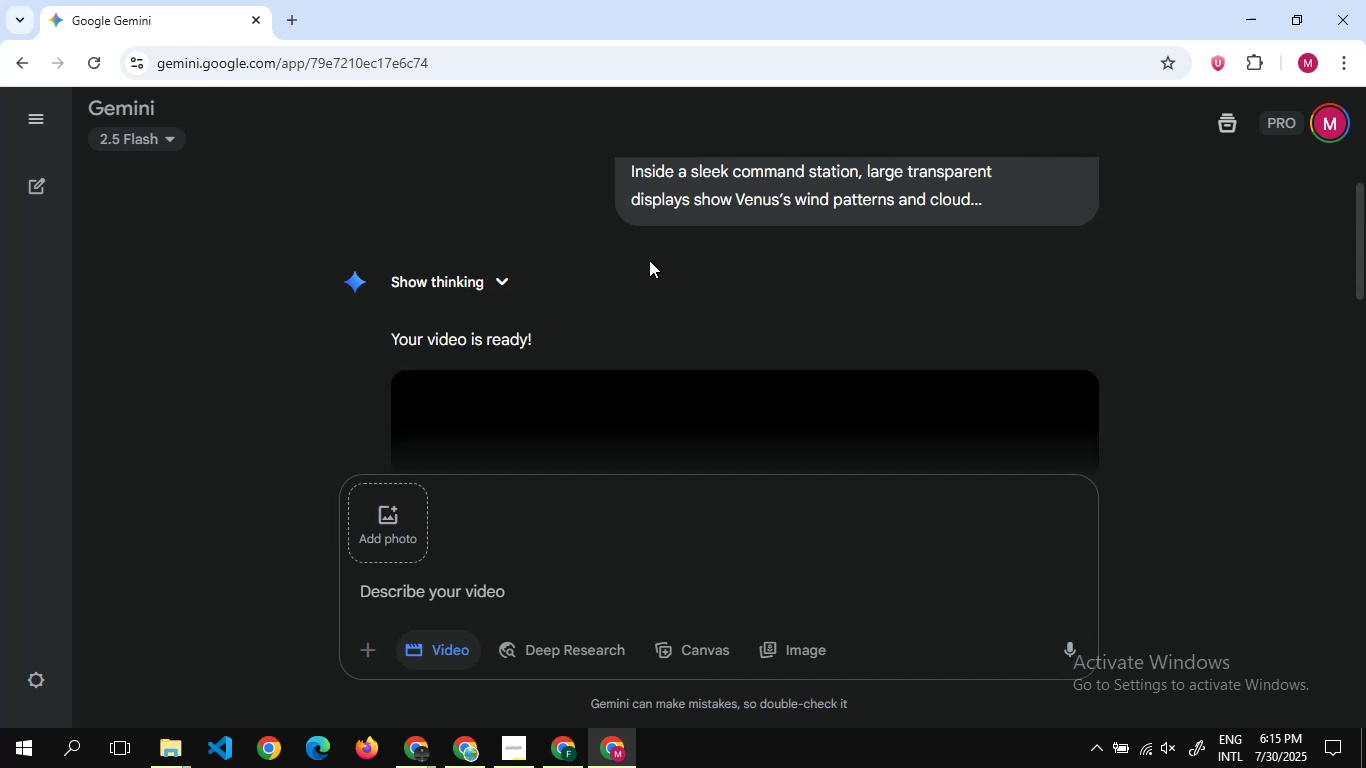 
wait(24.82)
 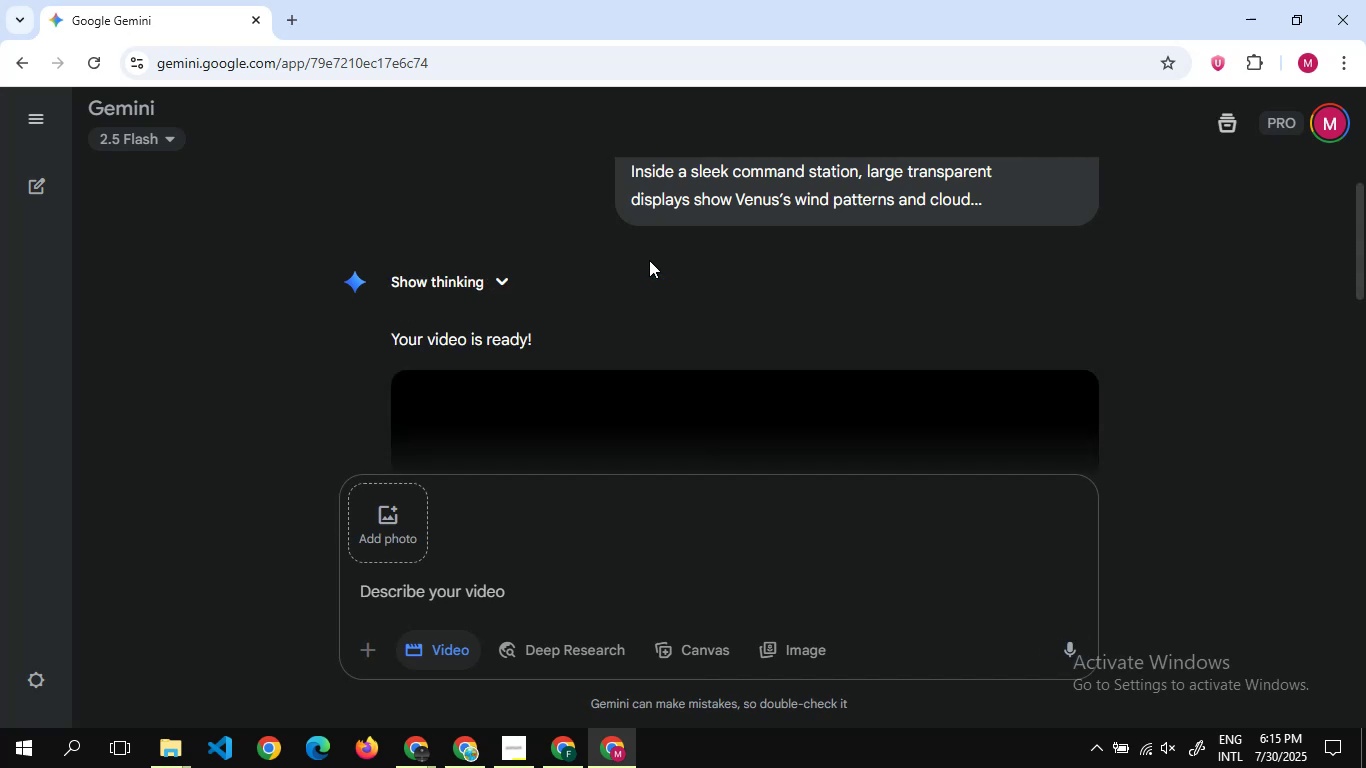 
scroll: coordinate [579, 266], scroll_direction: up, amount: 4.0
 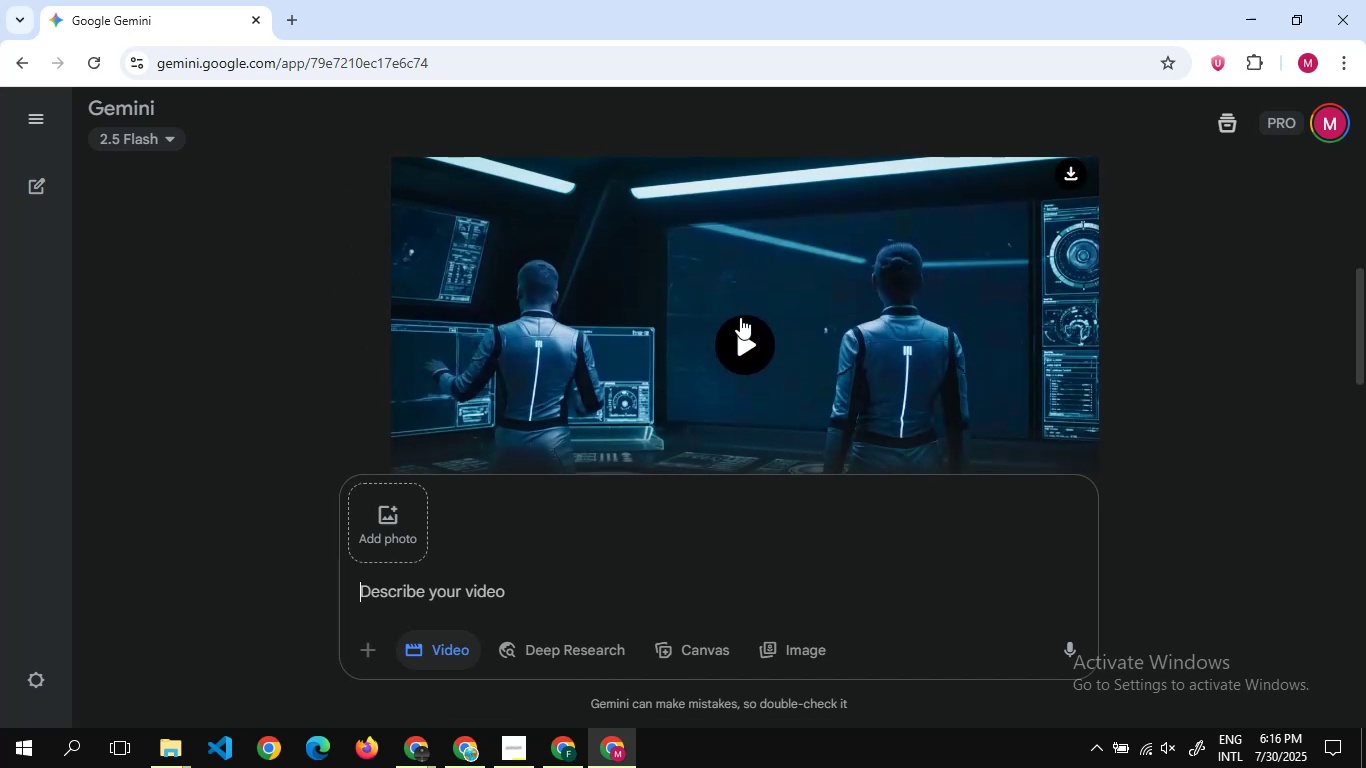 
left_click([740, 317])
 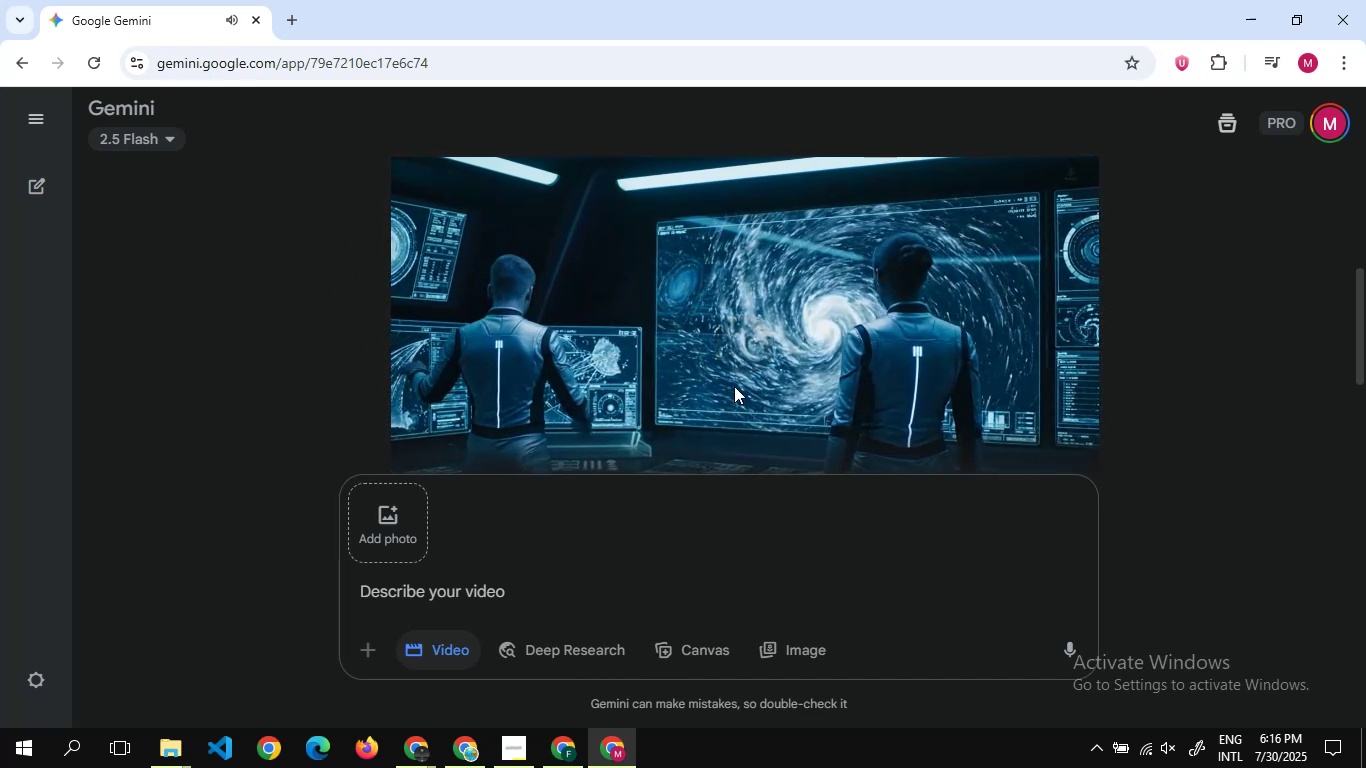 
scroll: coordinate [734, 386], scroll_direction: down, amount: 1.0
 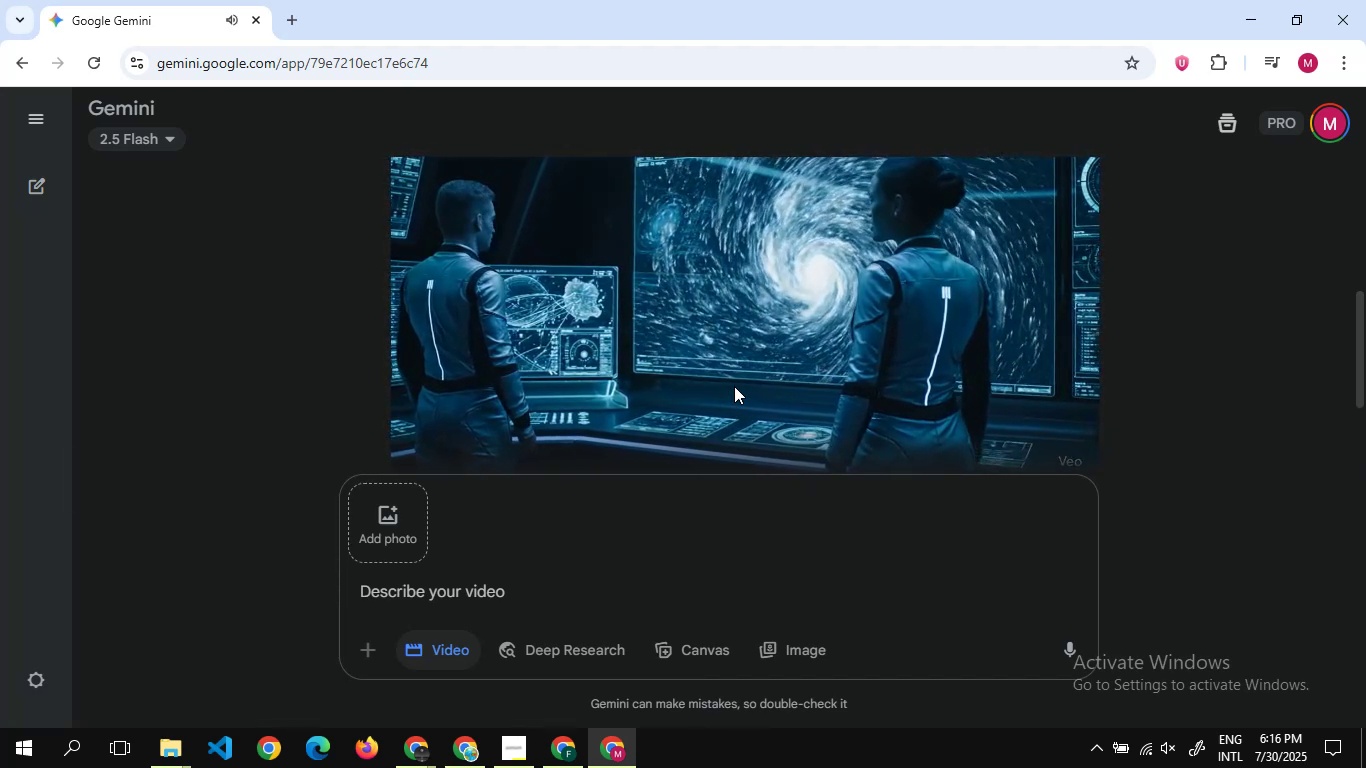 
scroll: coordinate [734, 386], scroll_direction: none, amount: 0.0
 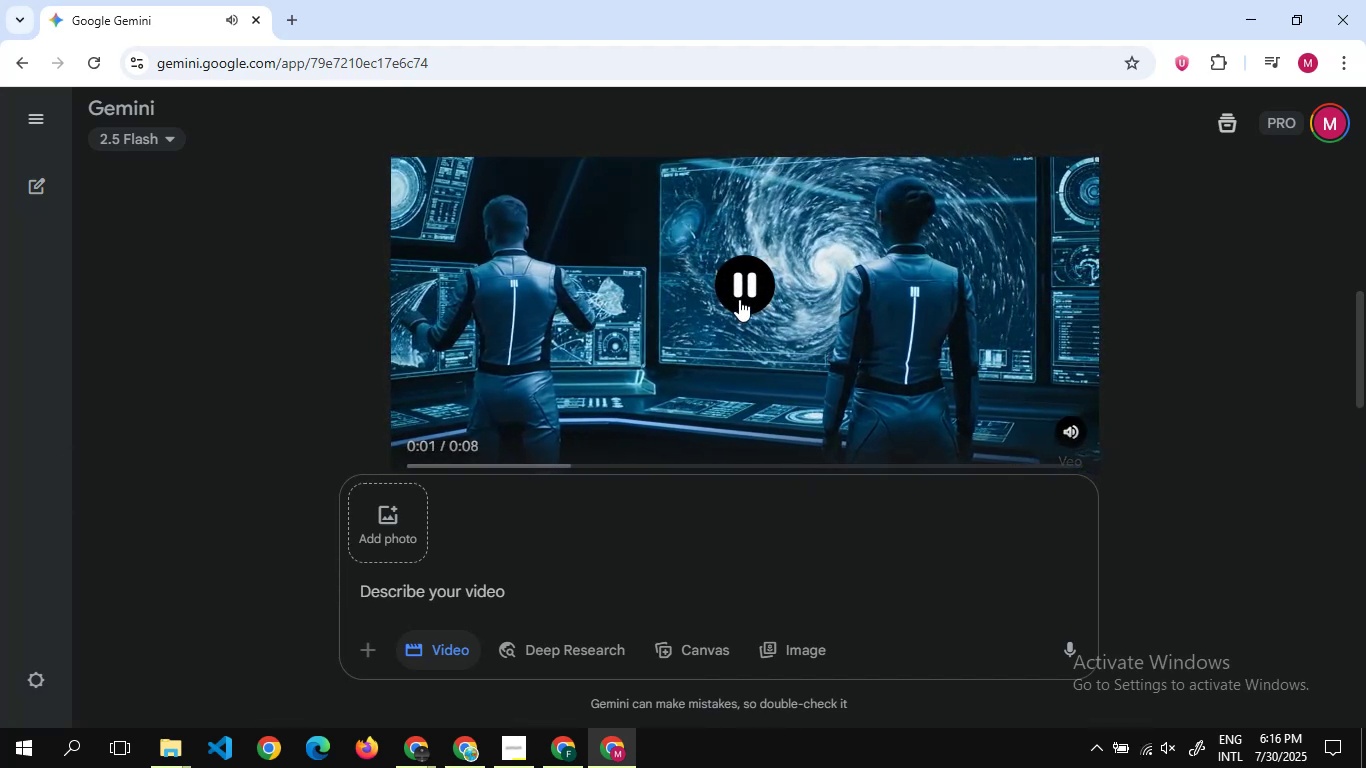 
left_click([739, 299])
 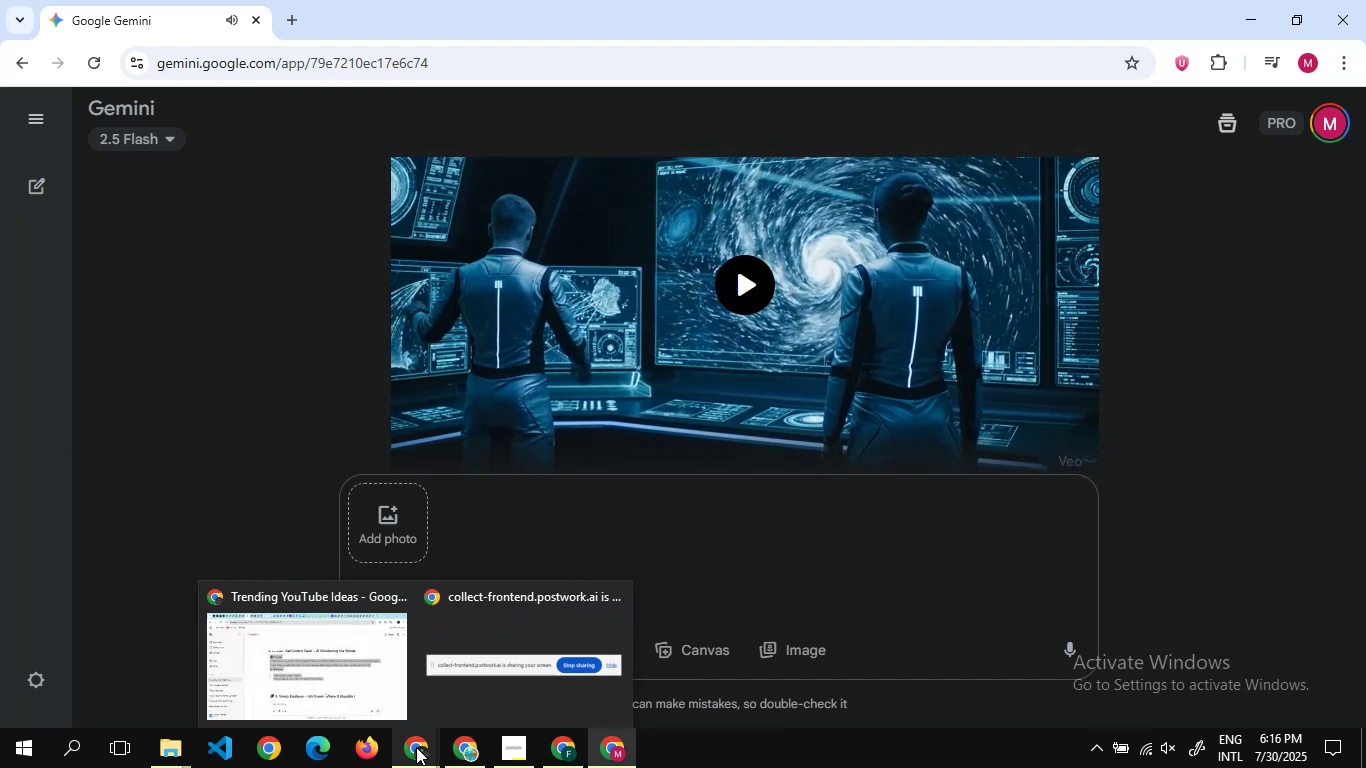 
left_click([367, 670])
 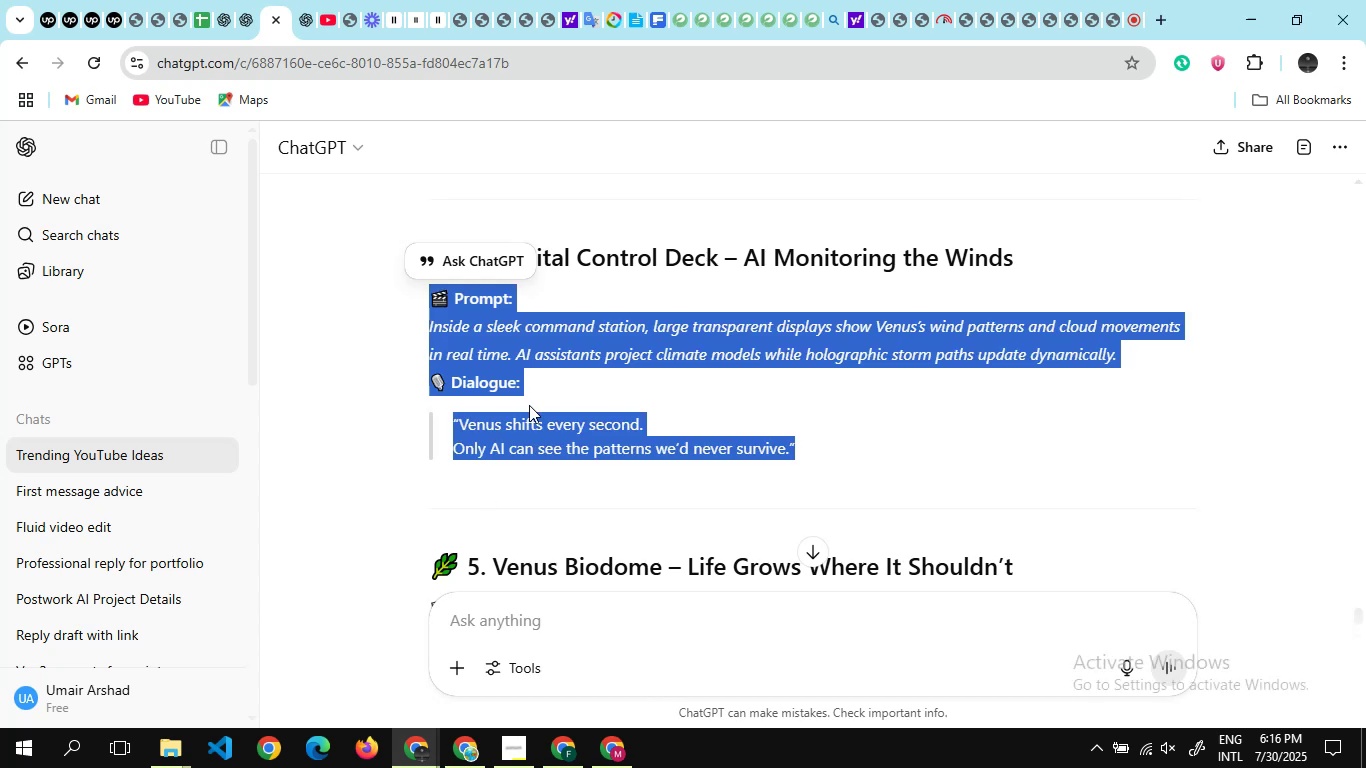 
scroll: coordinate [529, 405], scroll_direction: down, amount: 3.0
 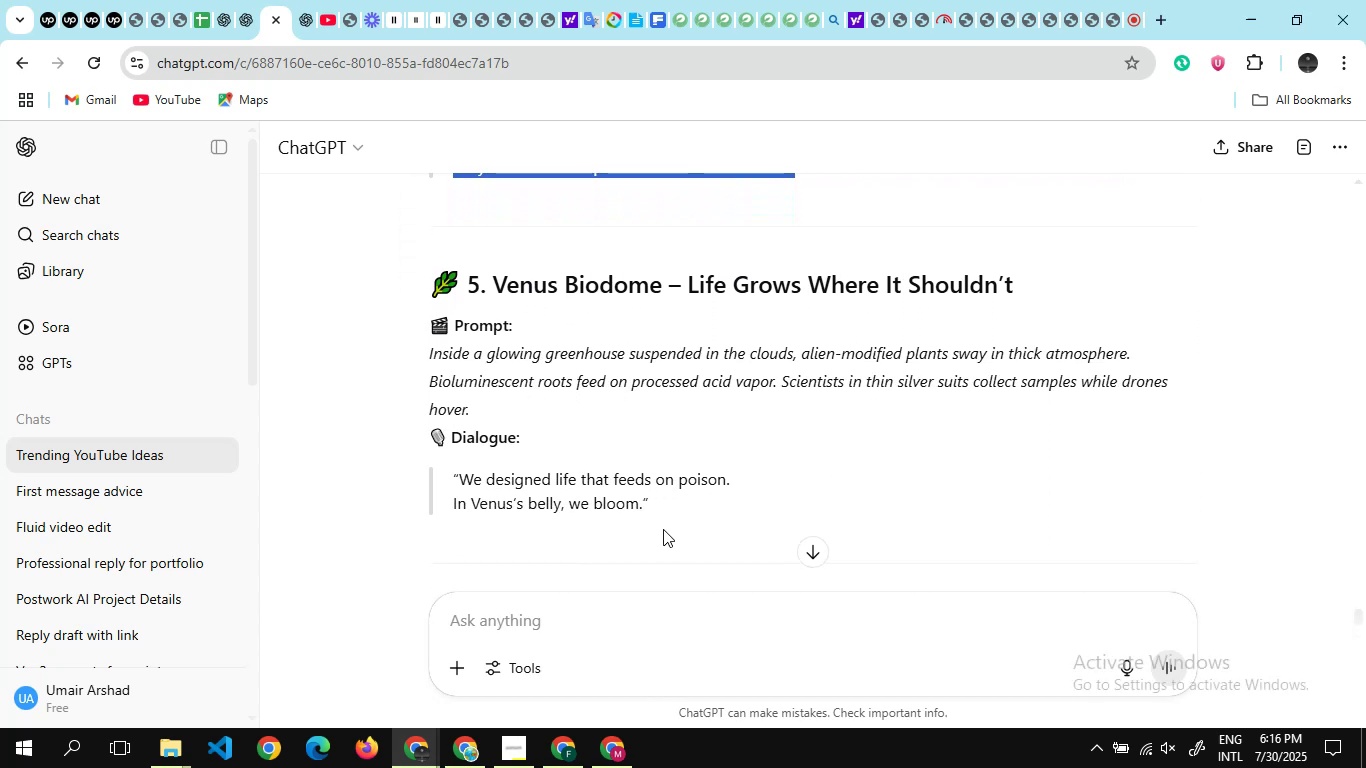 
wait(6.21)
 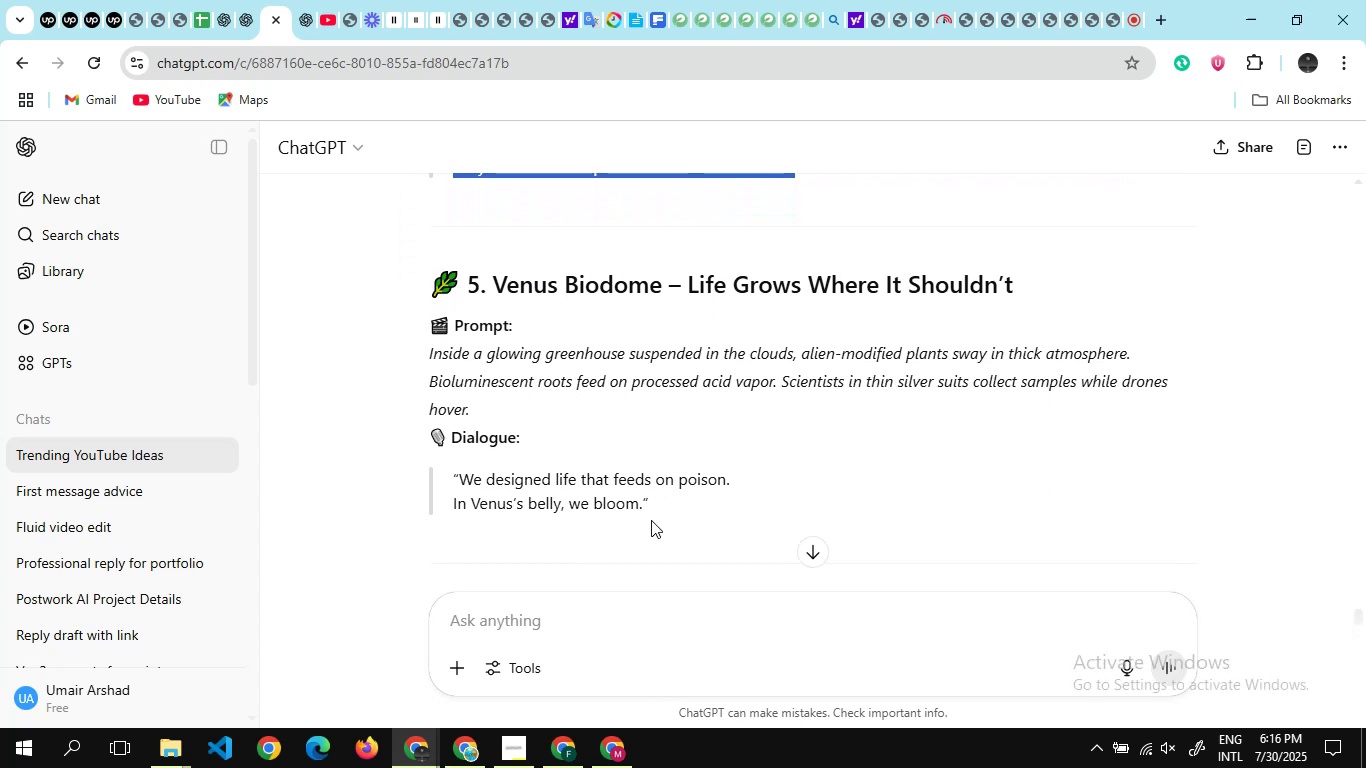 
left_click_drag(start_coordinate=[663, 529], to_coordinate=[400, 305])
 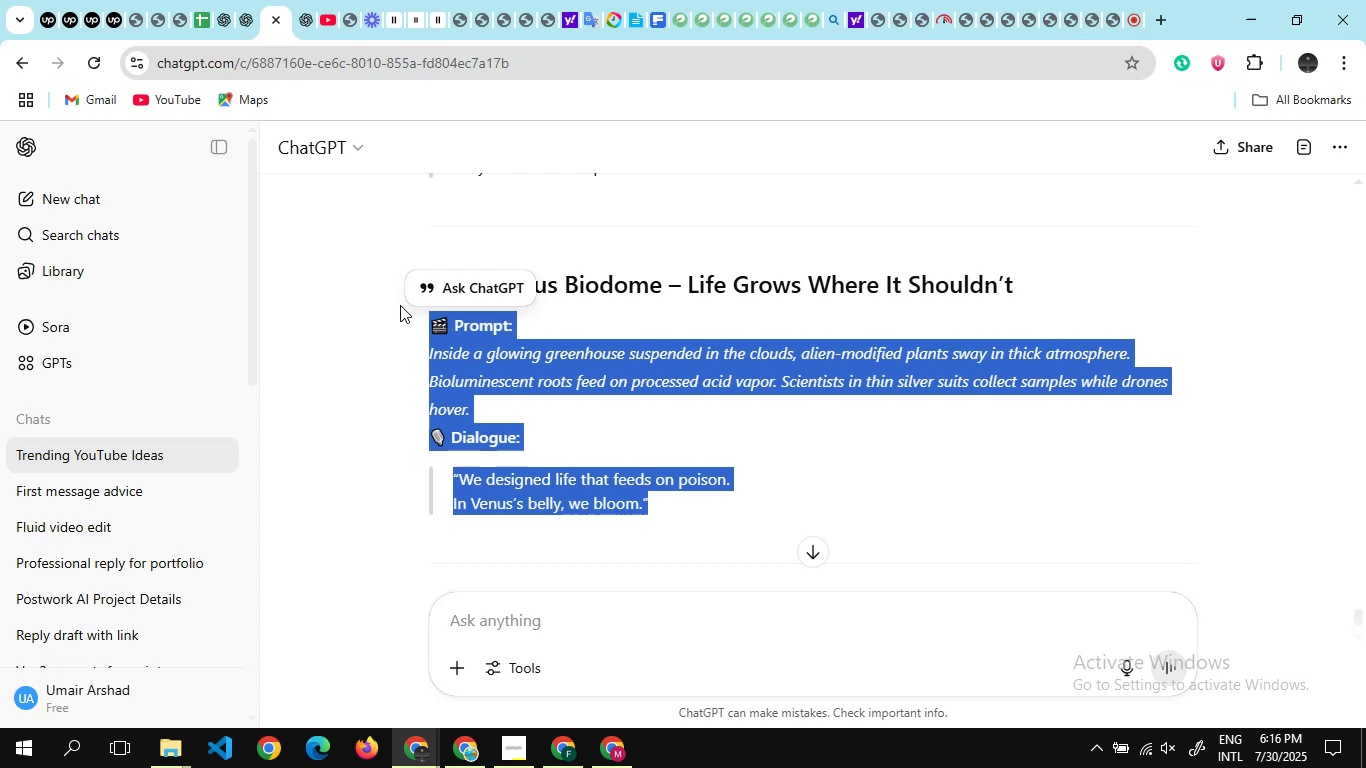 
hold_key(key=ControlLeft, duration=0.63)
 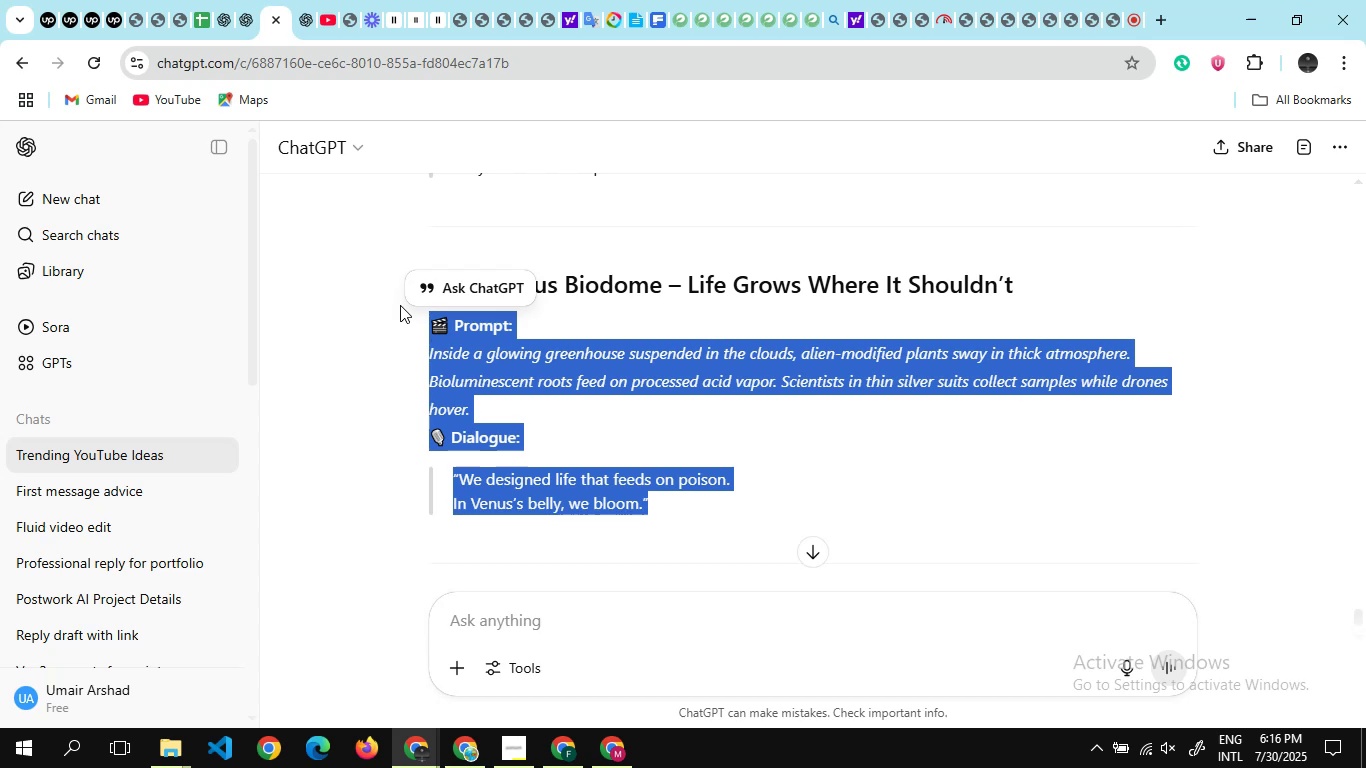 
hold_key(key=C, duration=0.33)
 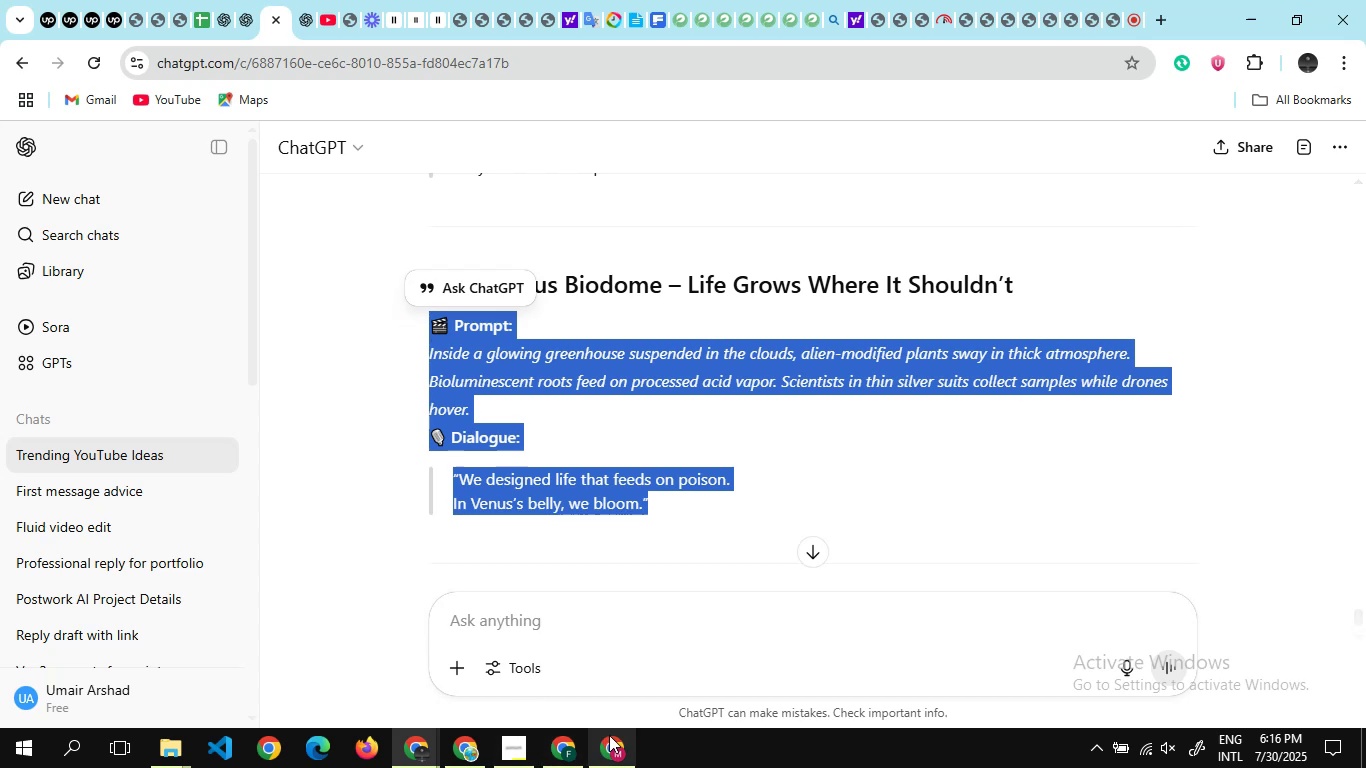 
left_click([613, 743])
 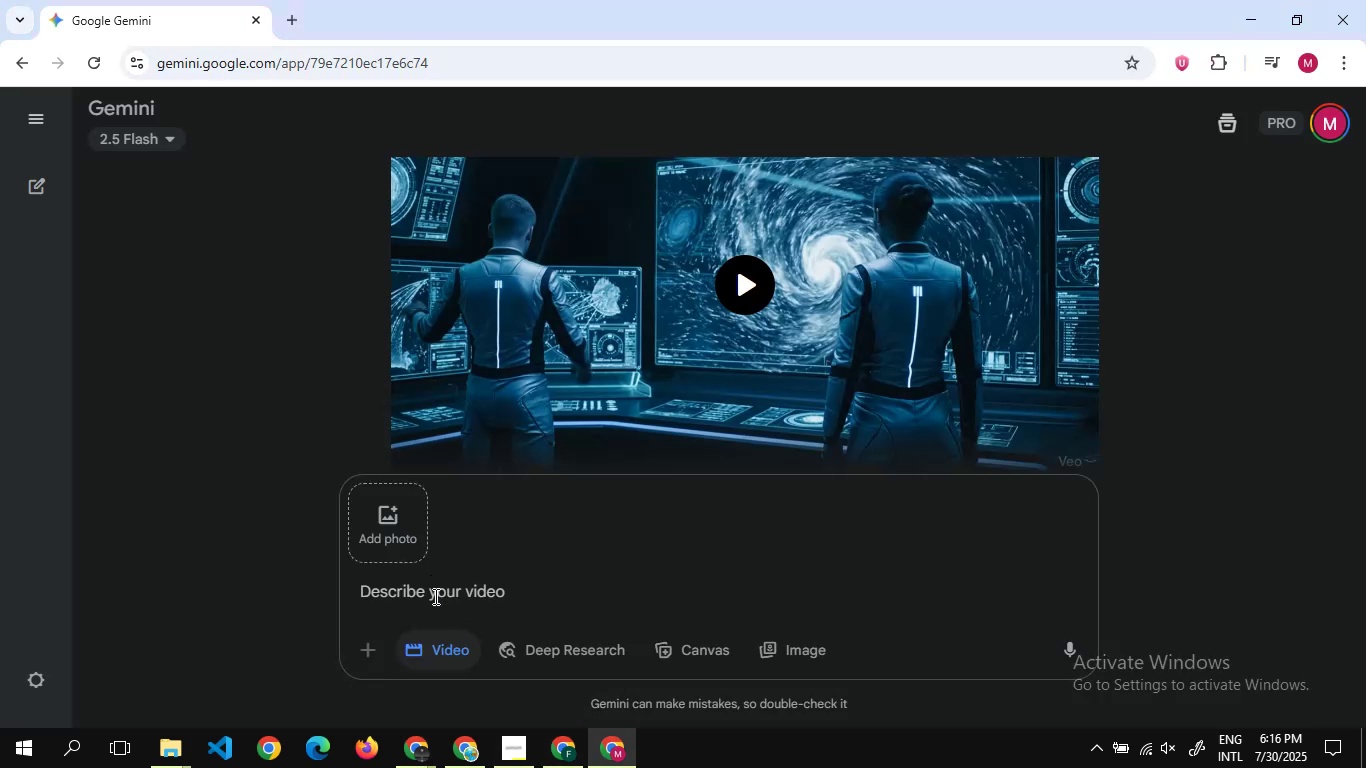 
left_click([434, 596])
 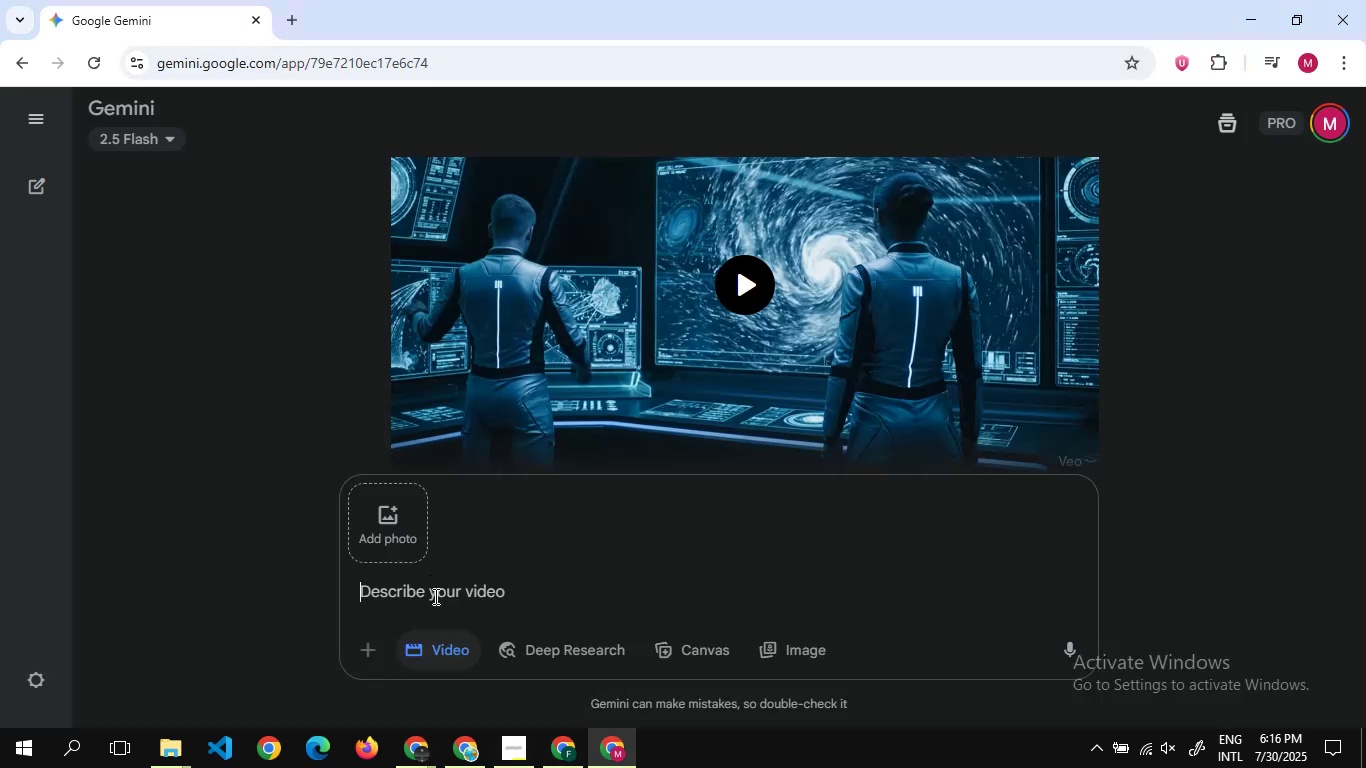 
key(Control+V)
 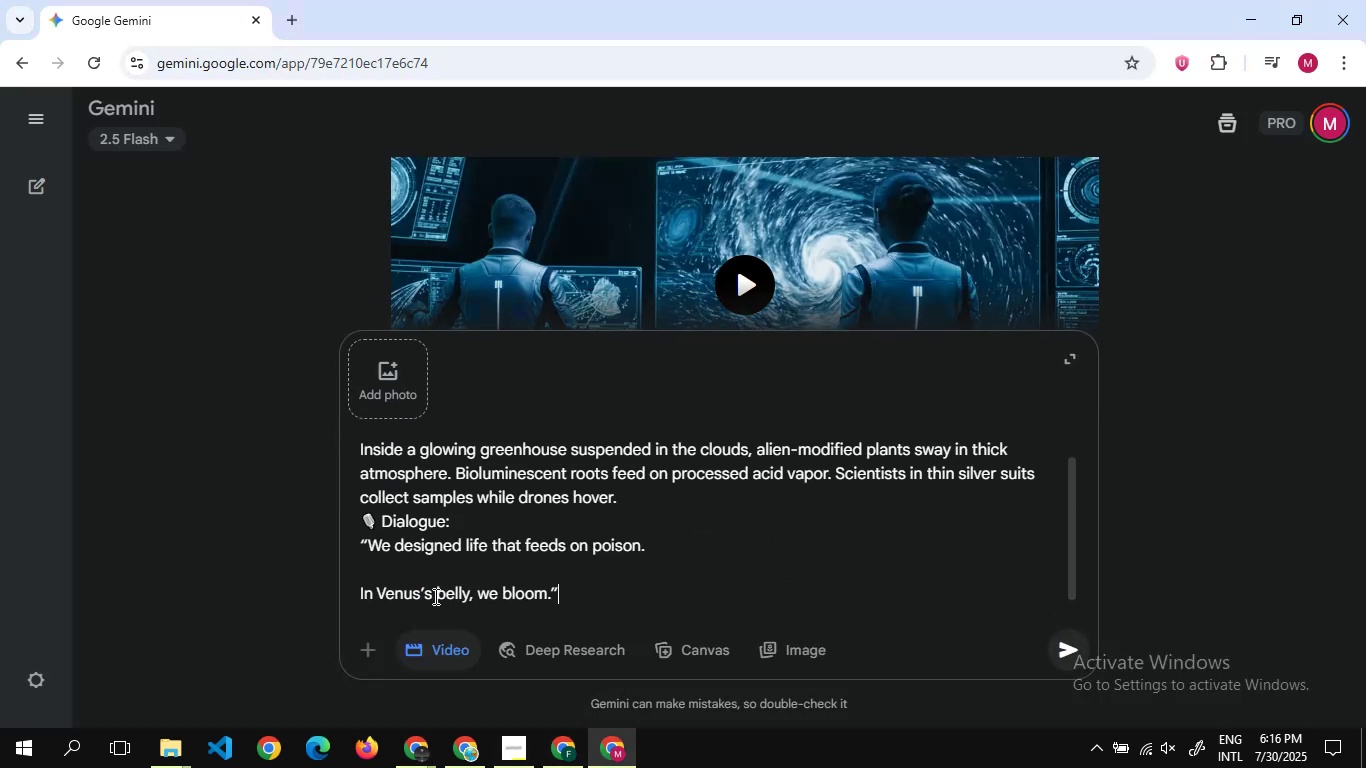 
key(Enter)
 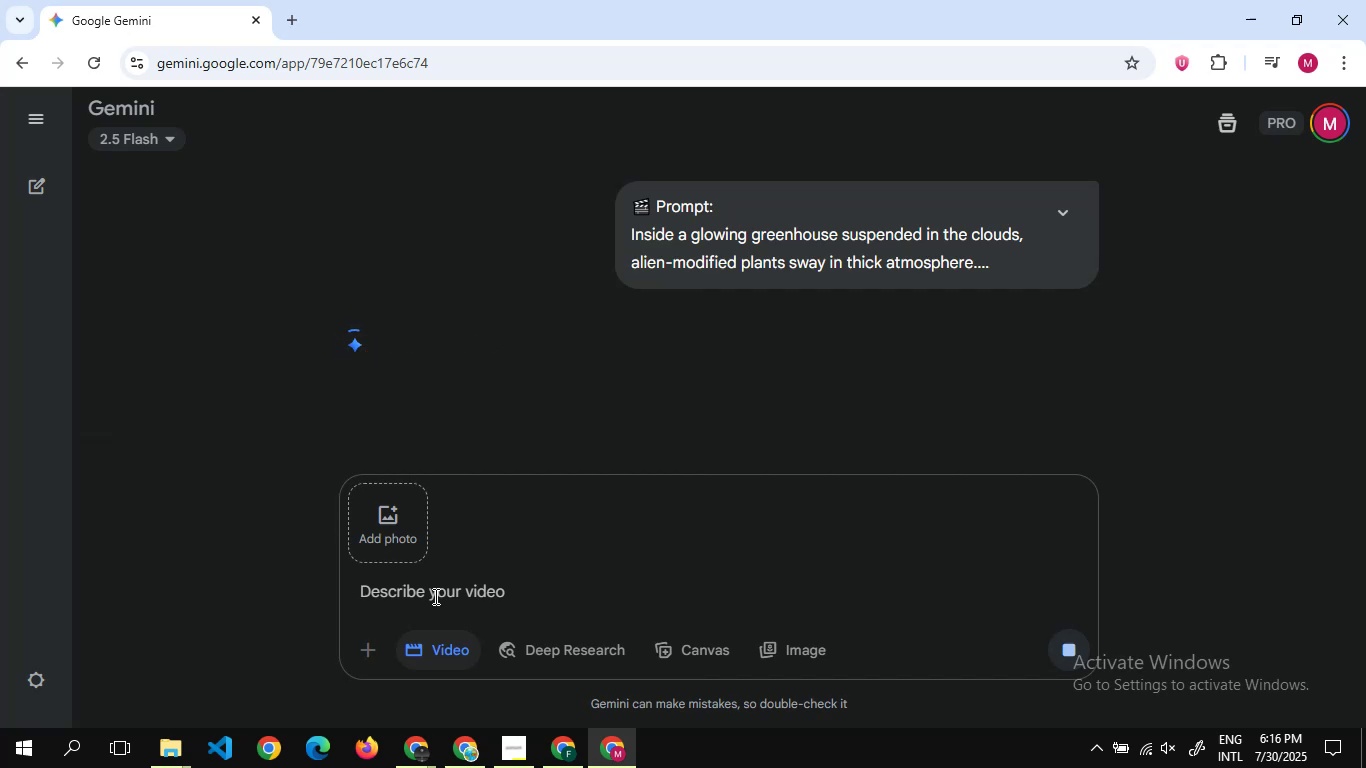 
wait(8.37)
 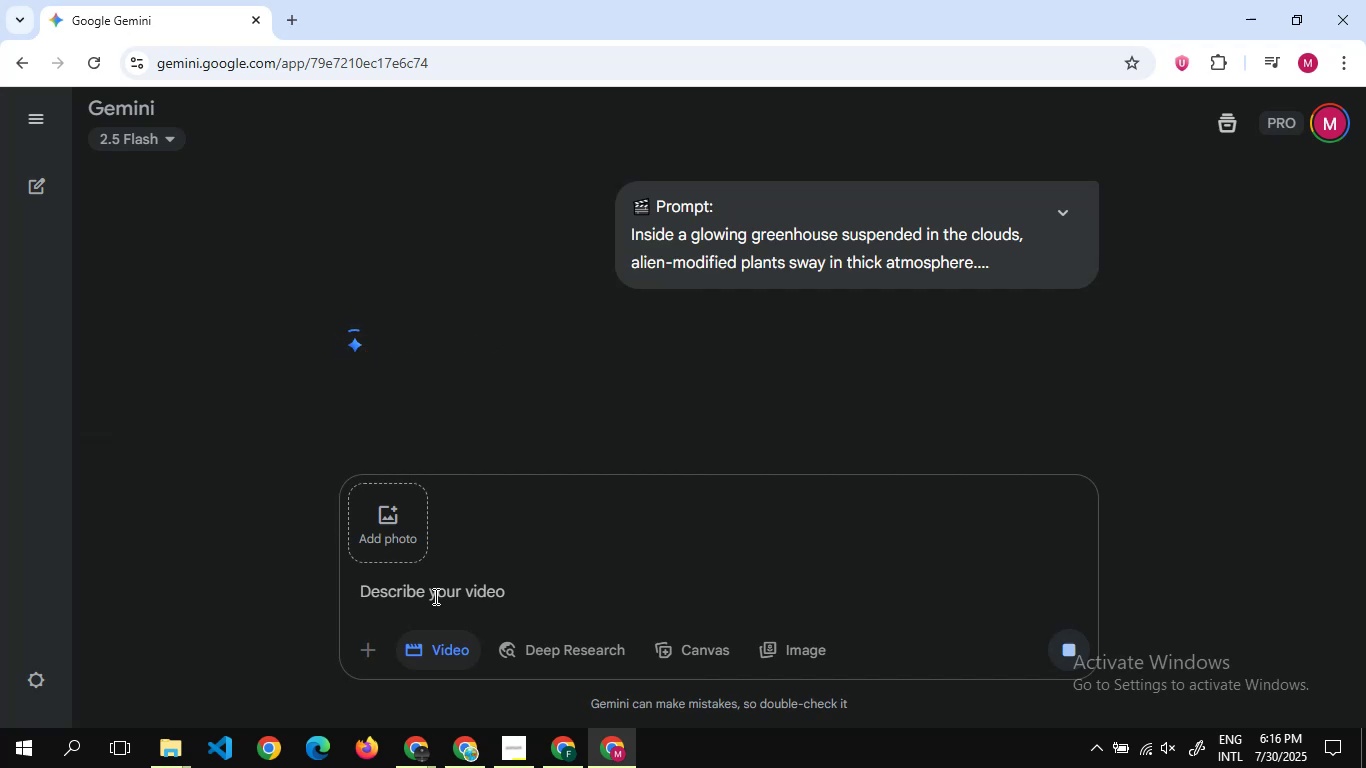 
scroll: coordinate [512, 285], scroll_direction: up, amount: 10.0
 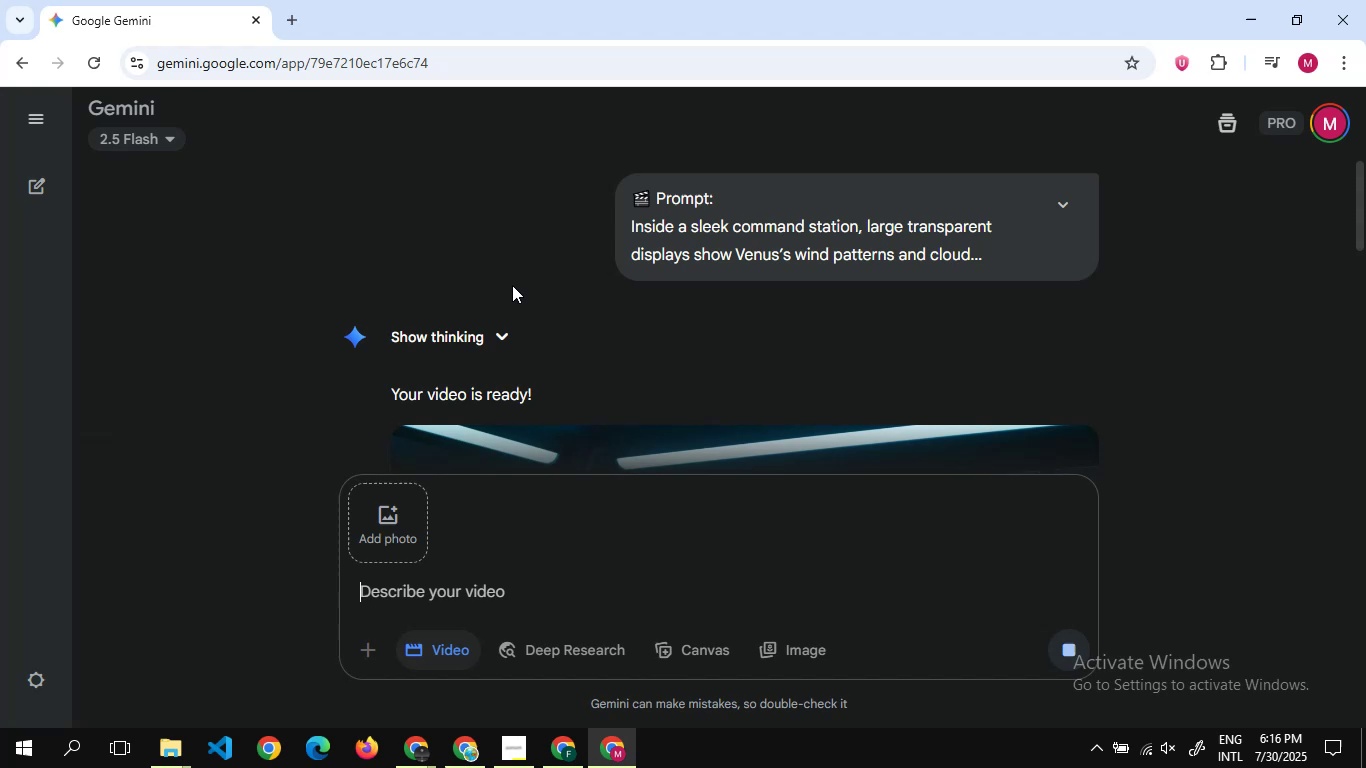 
scroll: coordinate [512, 285], scroll_direction: down, amount: 2.0
 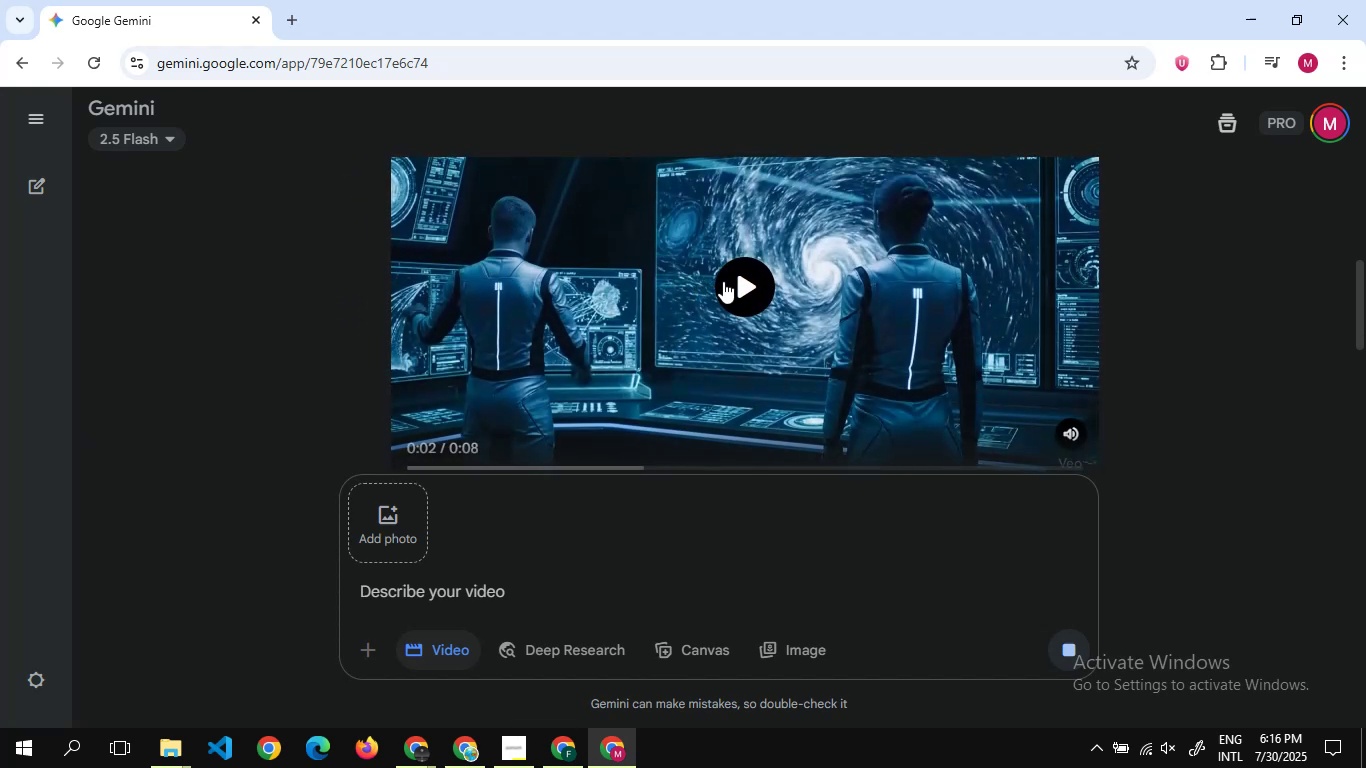 
left_click([723, 281])
 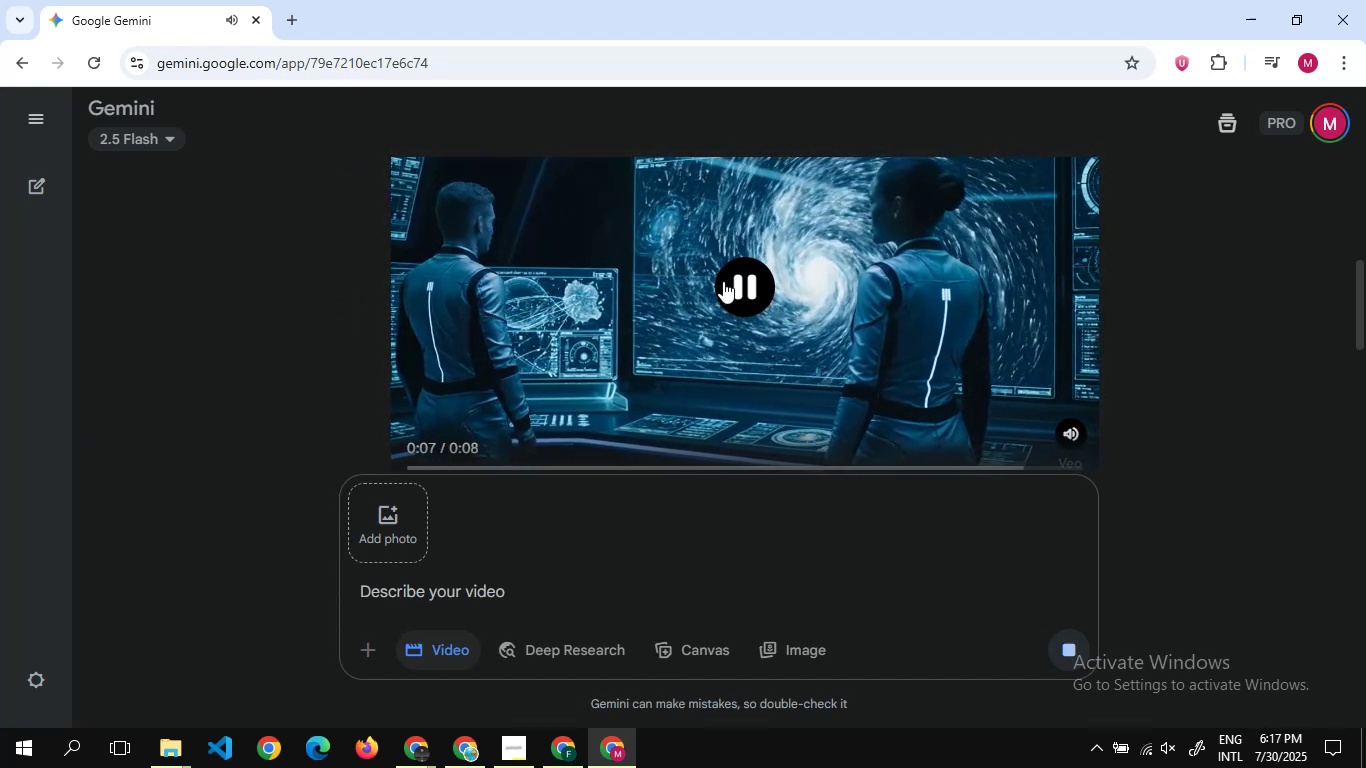 
wait(6.8)
 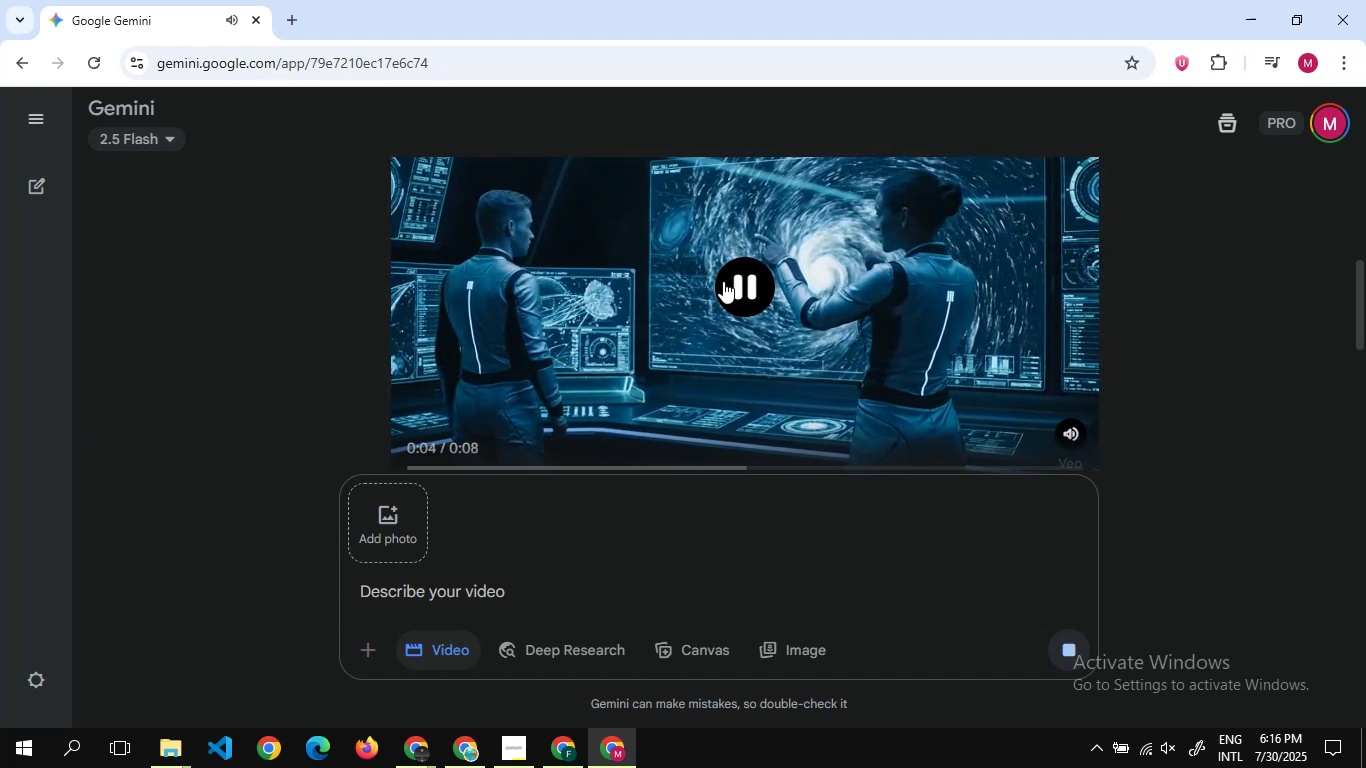 
left_click([752, 279])
 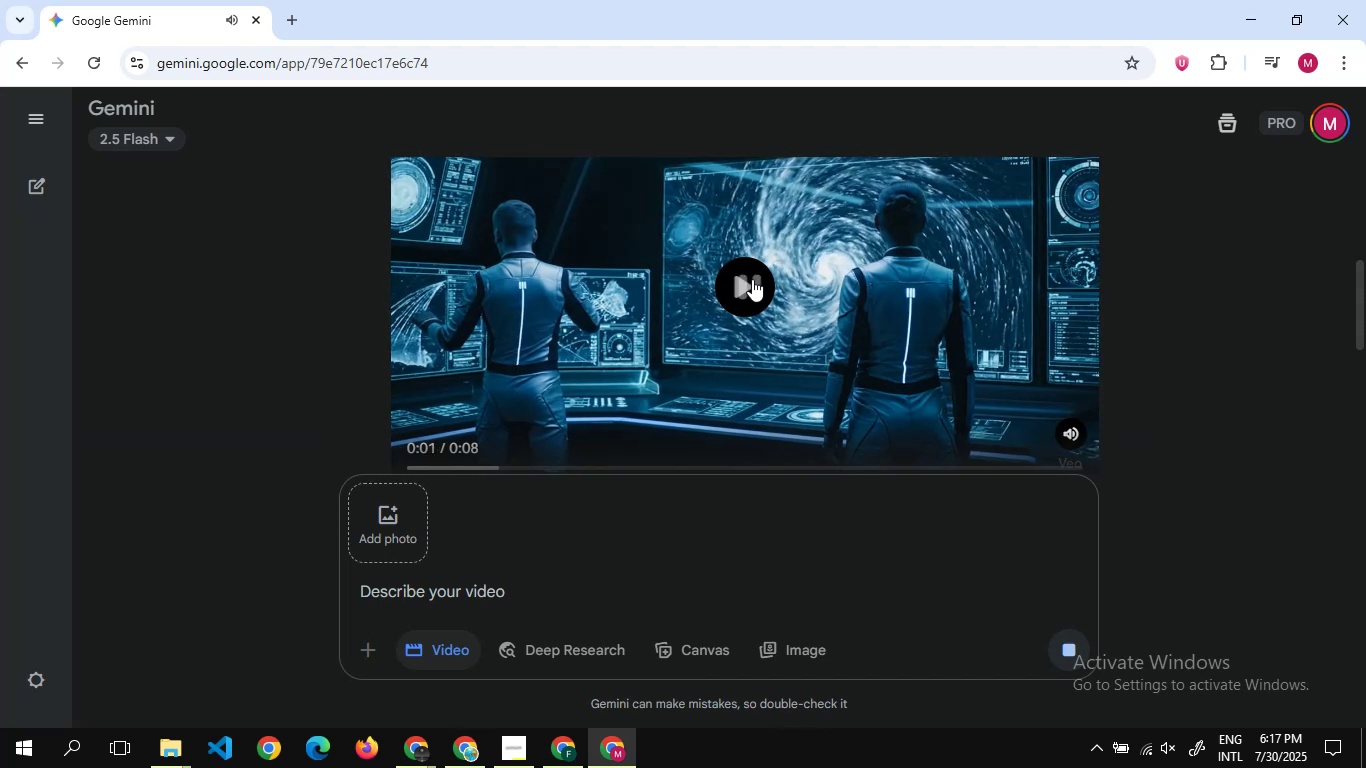 
scroll: coordinate [752, 279], scroll_direction: down, amount: 7.0
 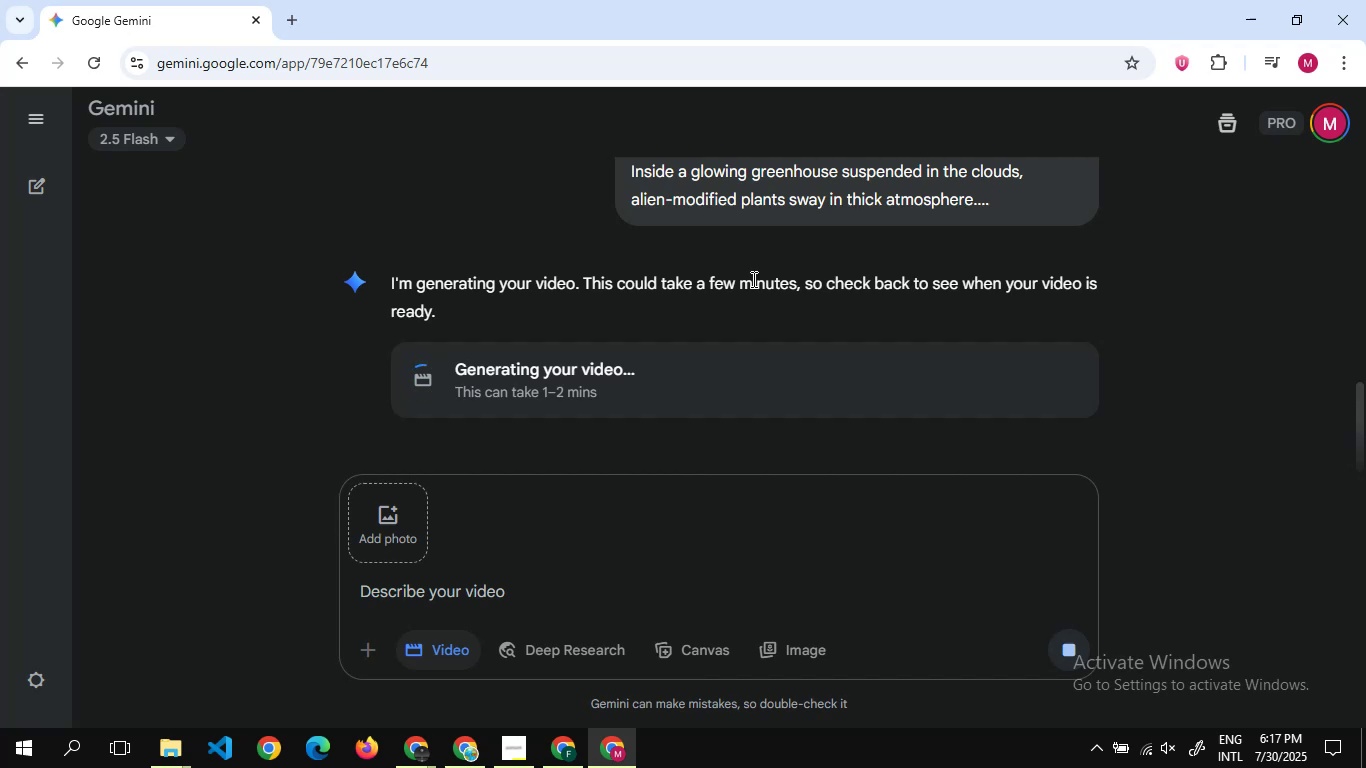 
wait(39.76)
 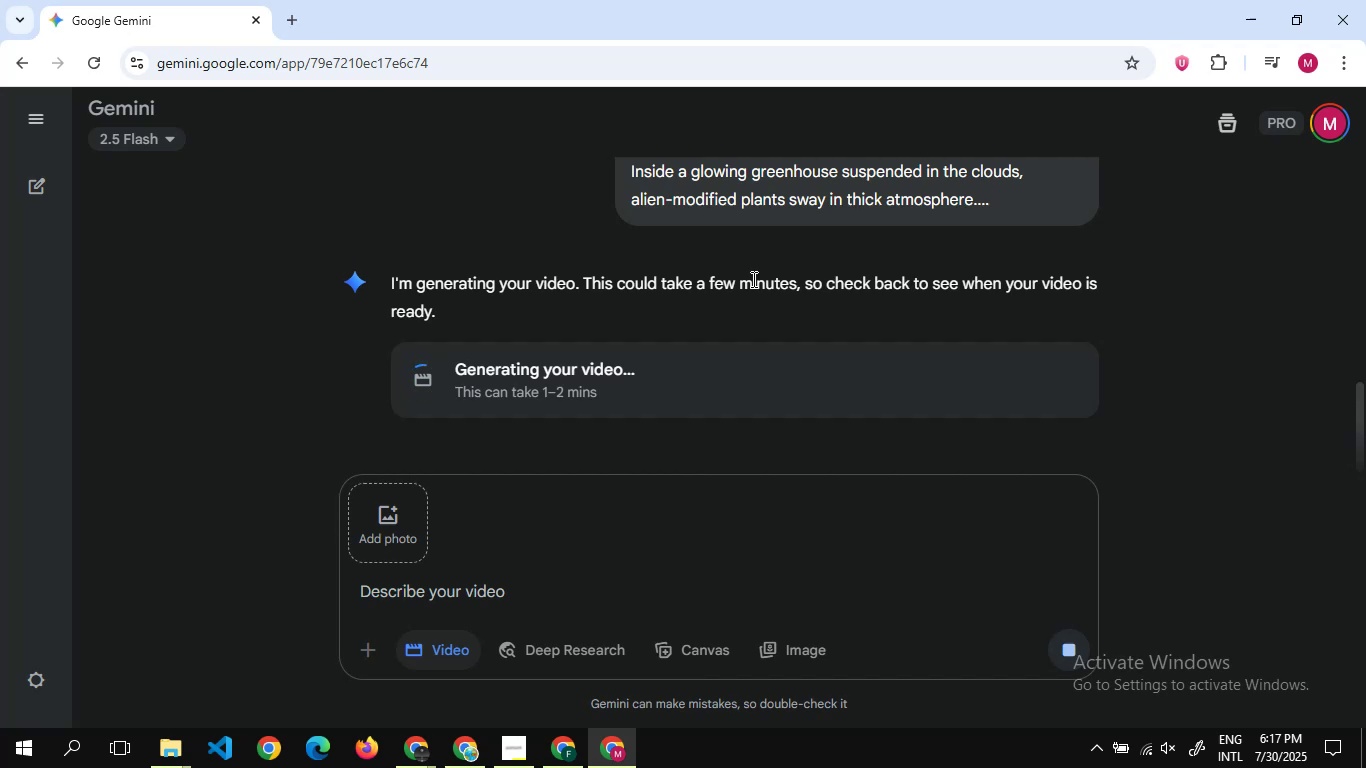 
scroll: coordinate [665, 291], scroll_direction: up, amount: 7.0
 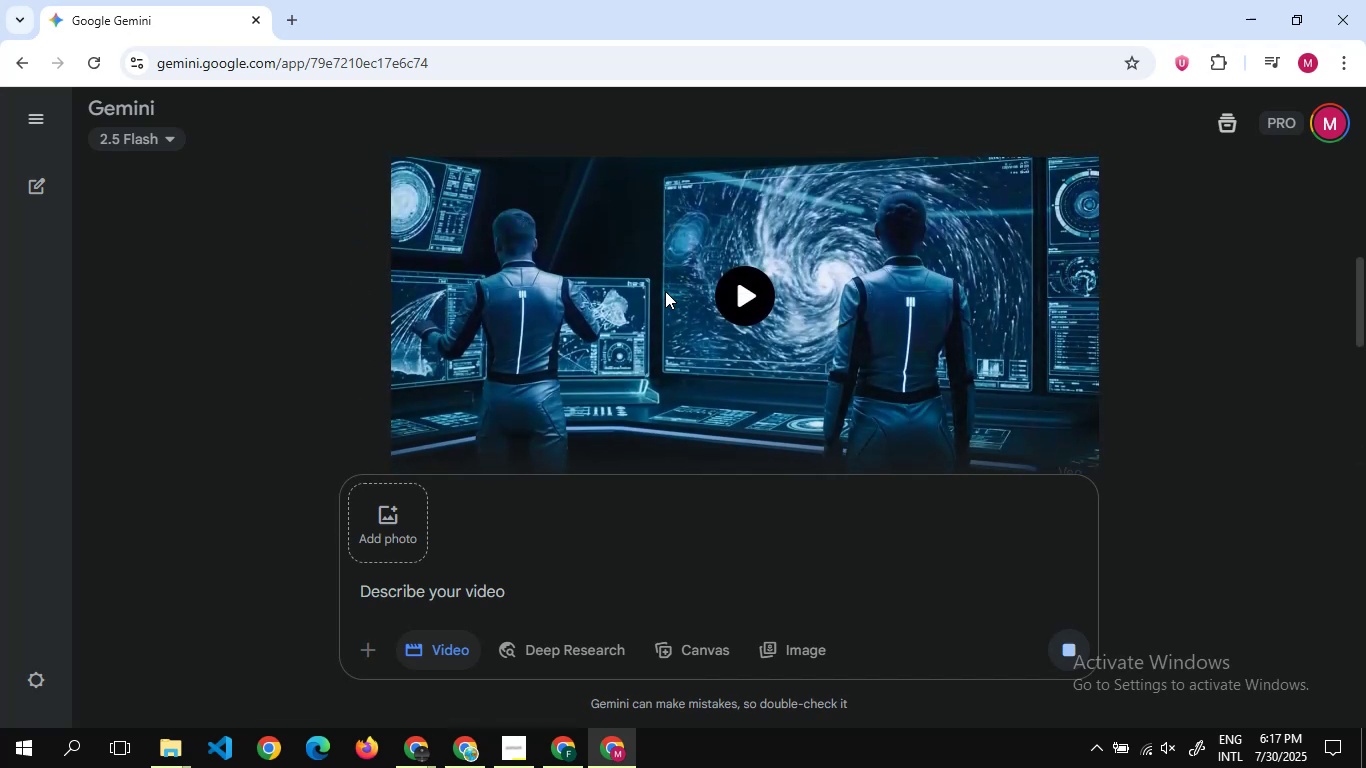 
scroll: coordinate [587, 424], scroll_direction: down, amount: 6.0
 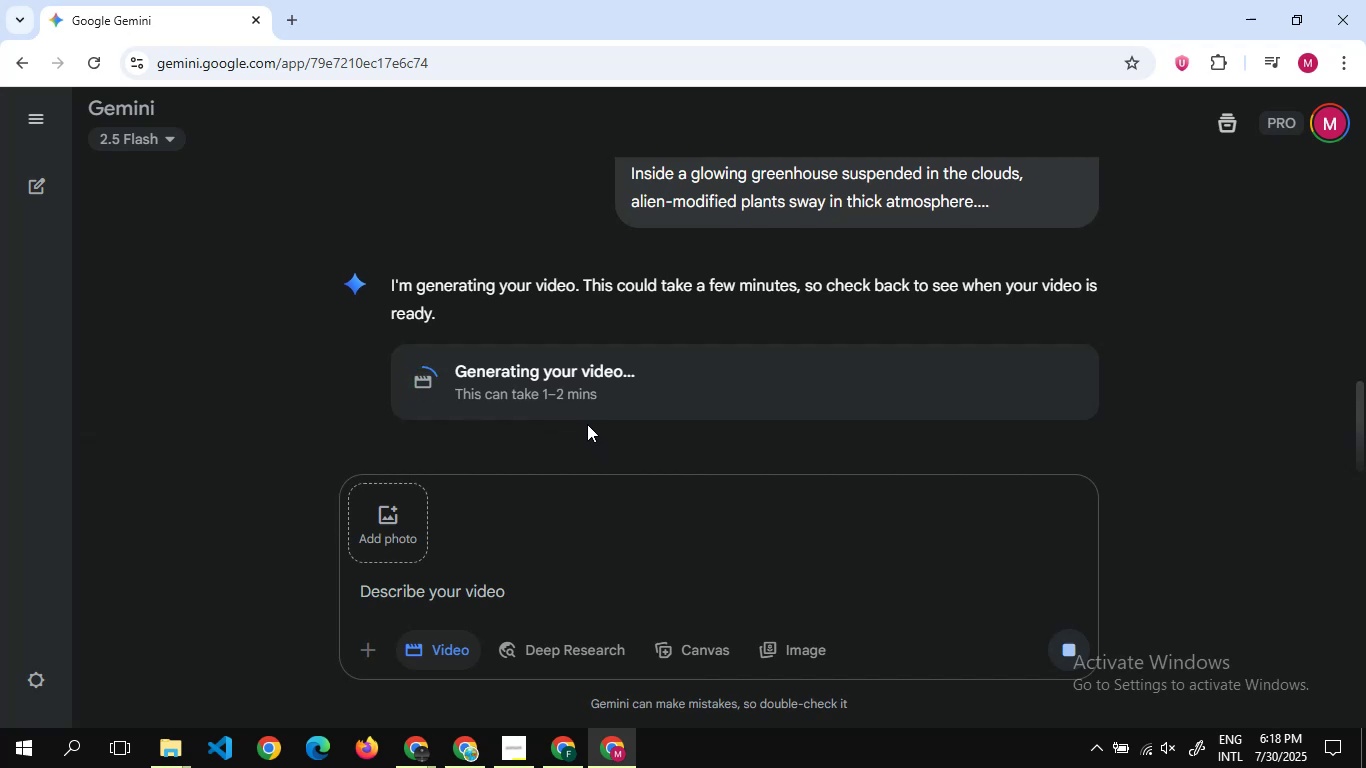 
wait(7.13)
 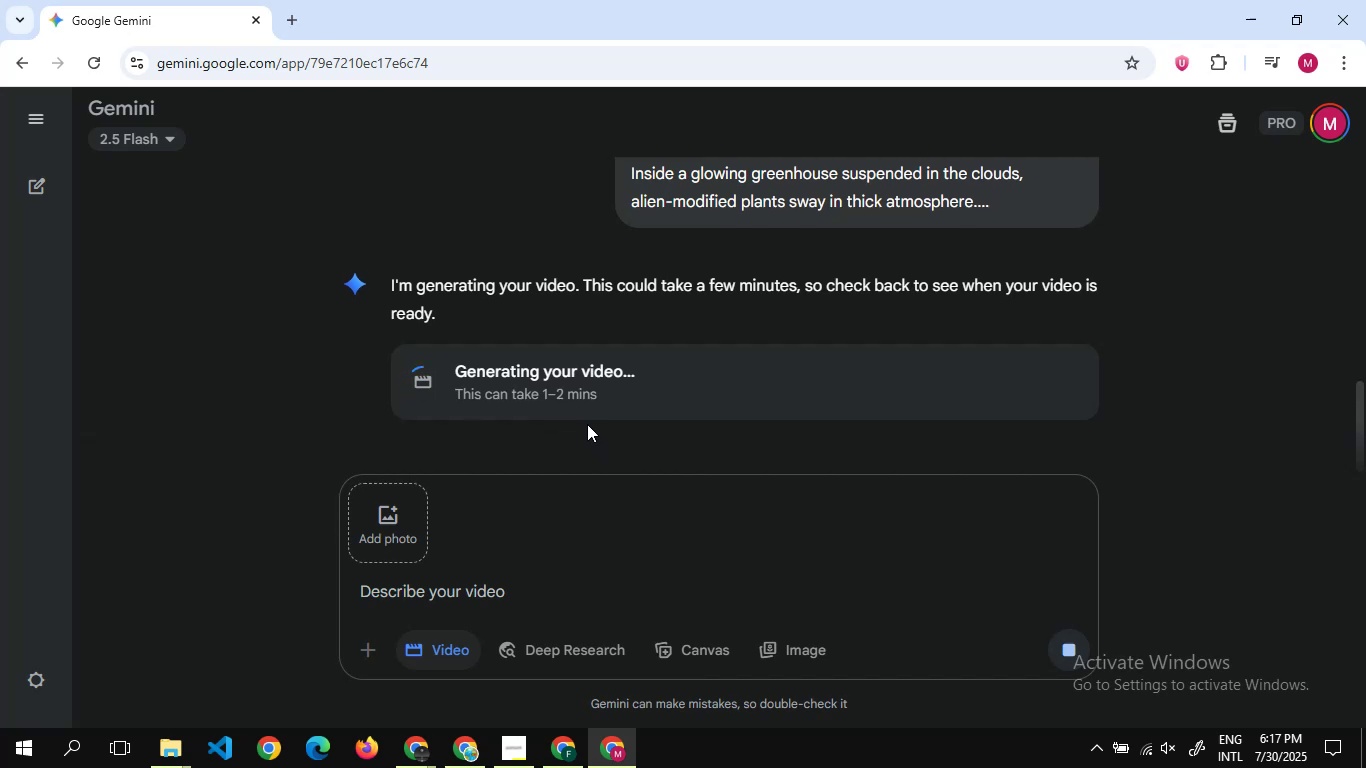 
scroll: coordinate [596, 401], scroll_direction: down, amount: 14.0
 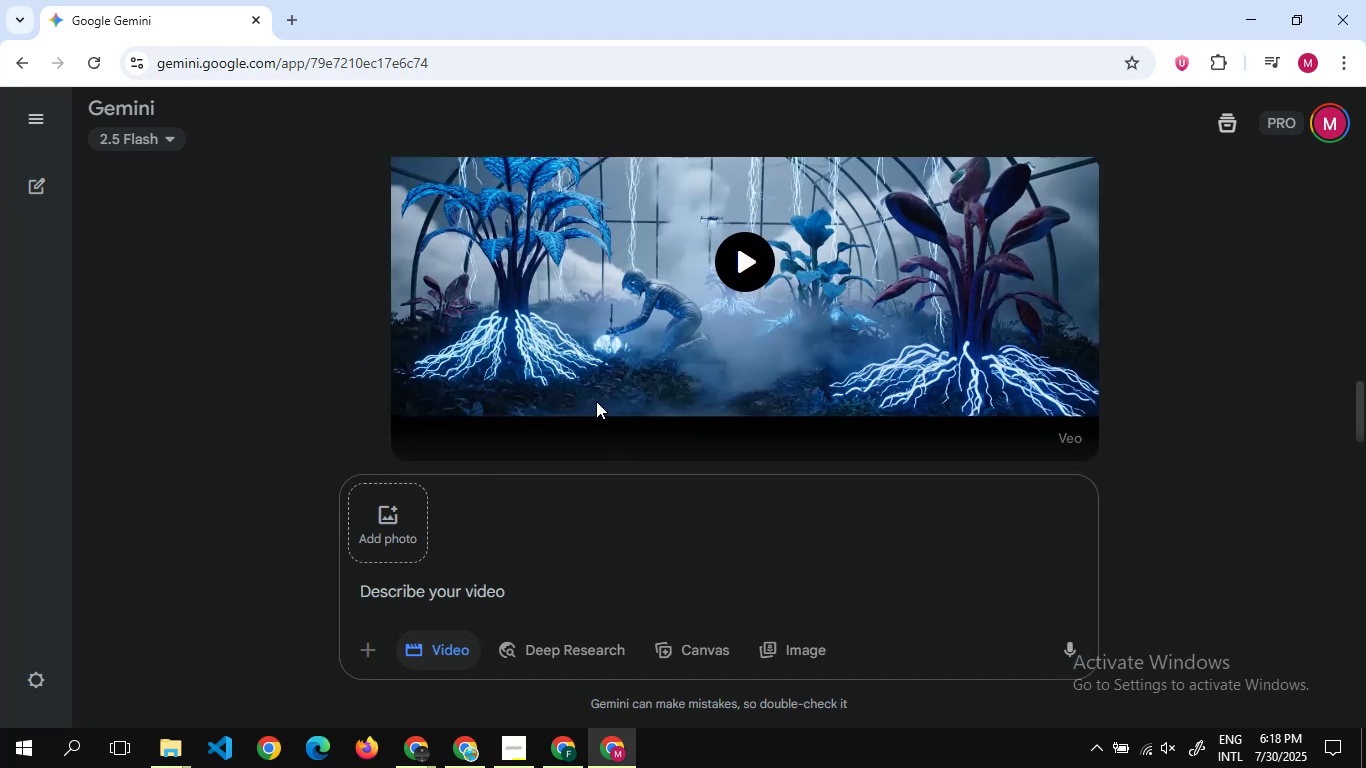 
scroll: coordinate [710, 309], scroll_direction: none, amount: 0.0
 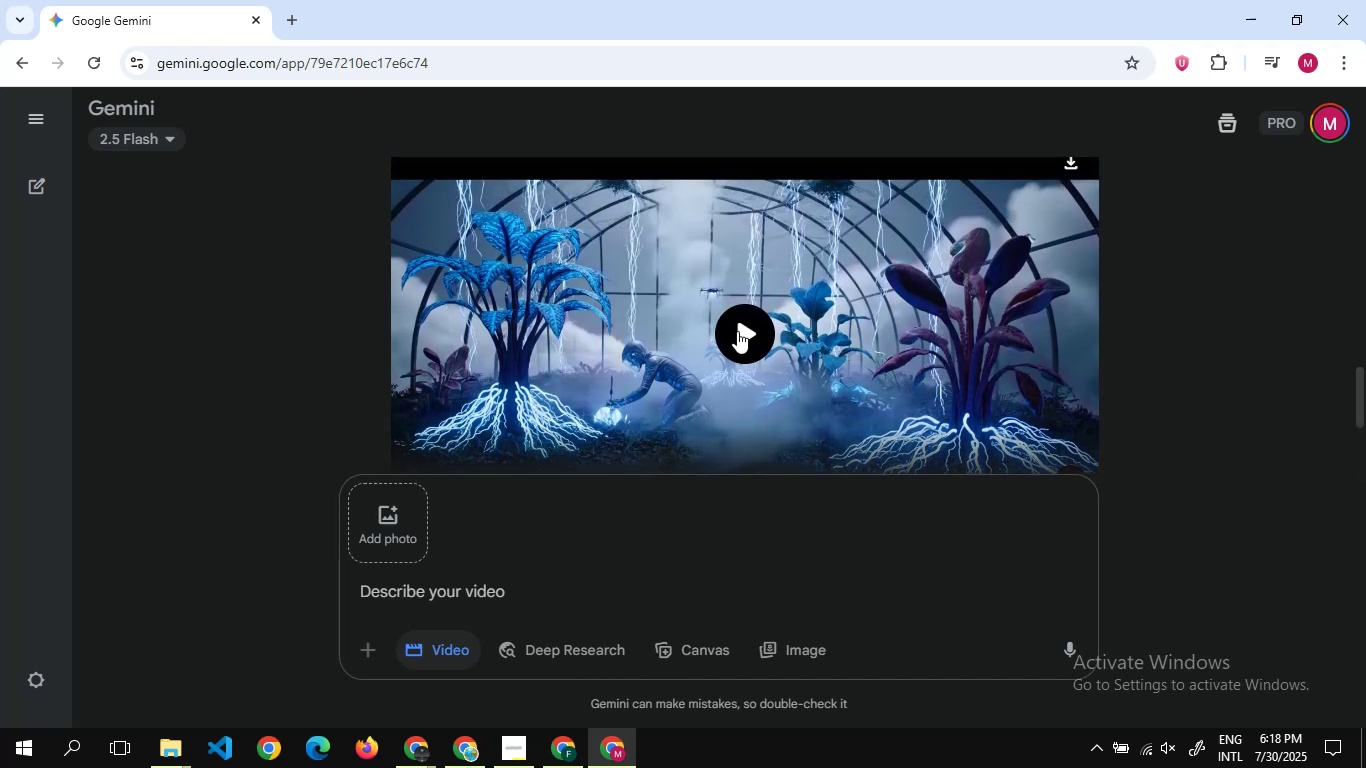 
left_click([737, 331])
 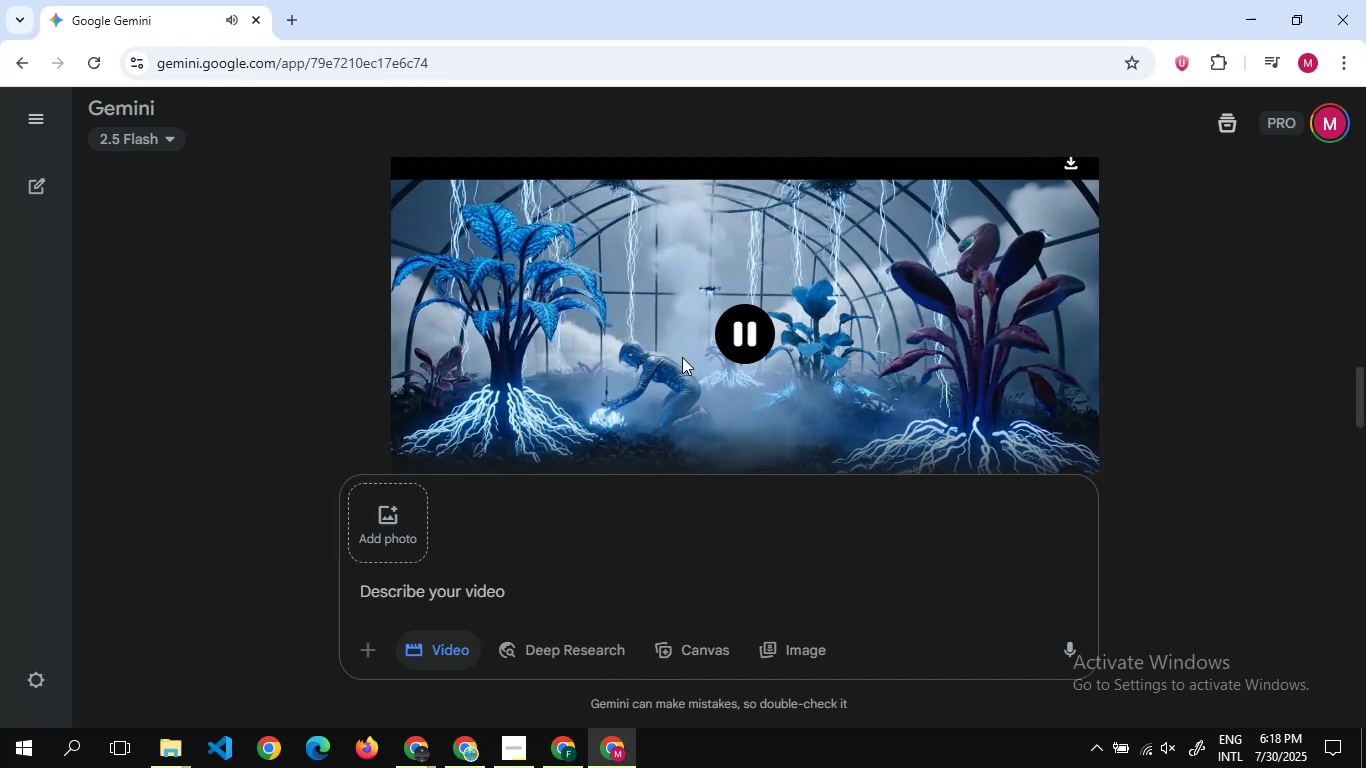 
scroll: coordinate [682, 357], scroll_direction: none, amount: 0.0
 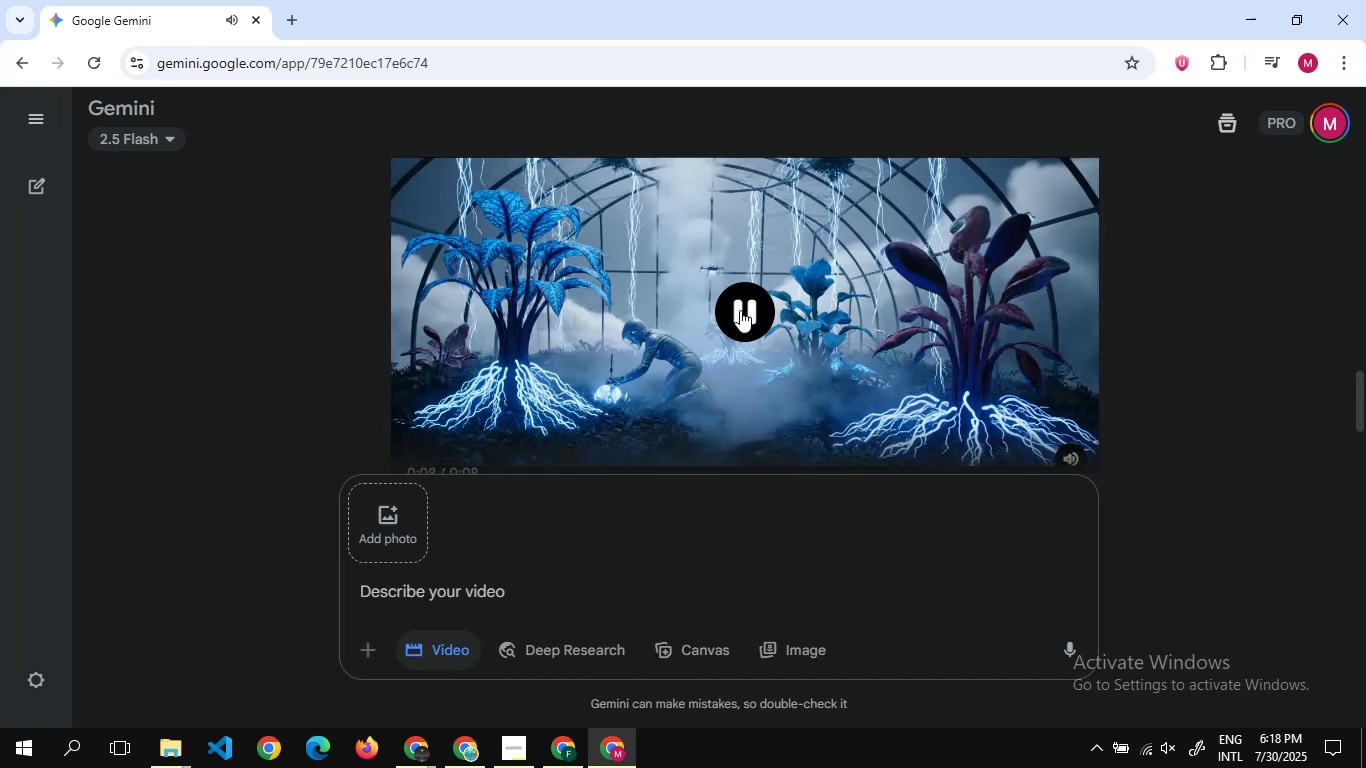 
wait(5.53)
 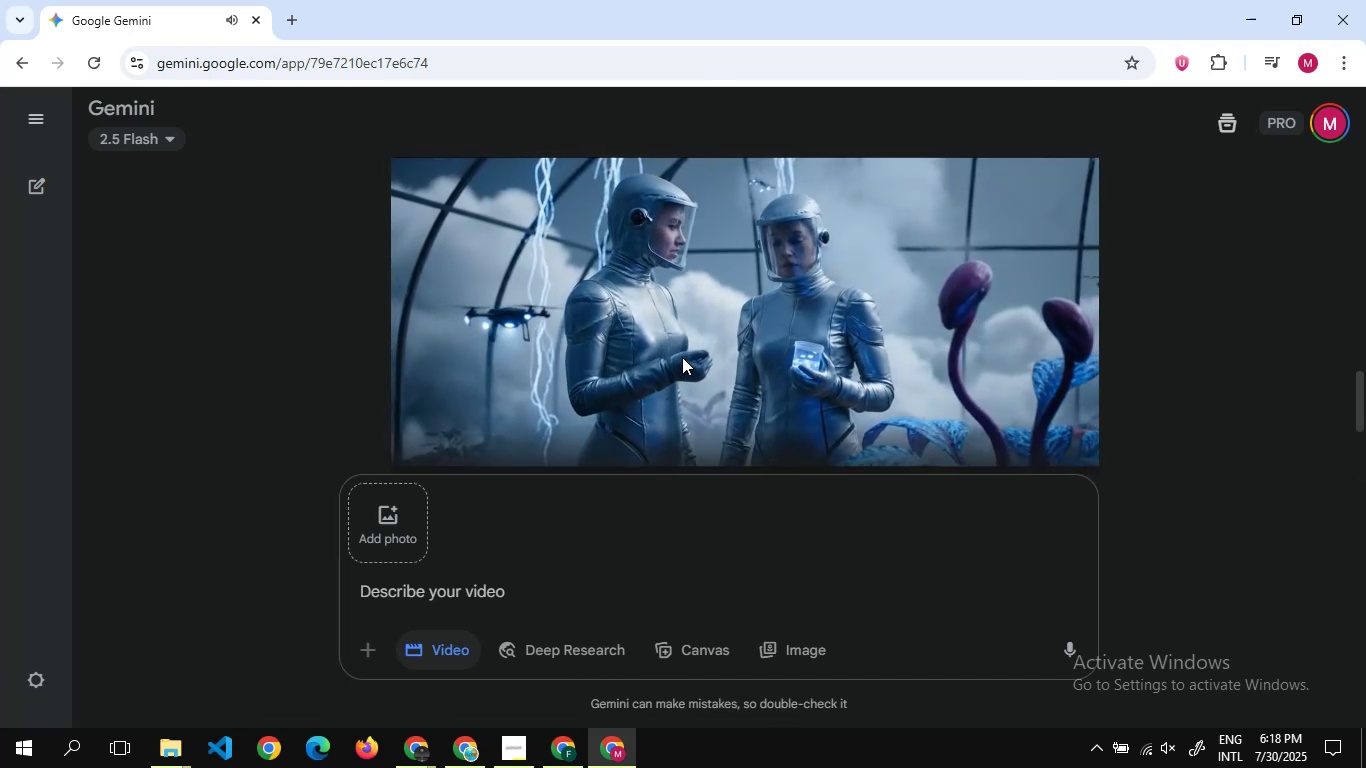 
left_click([740, 310])
 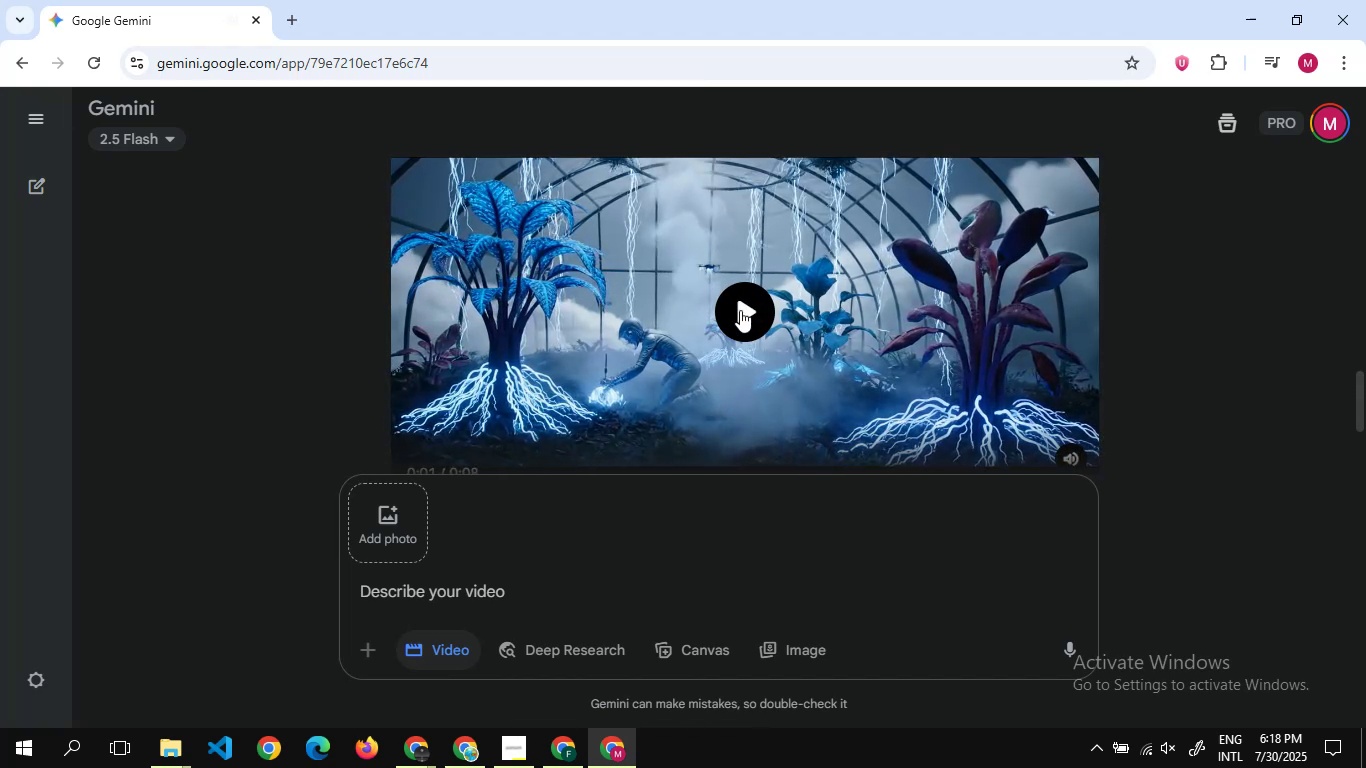 
wait(8.69)
 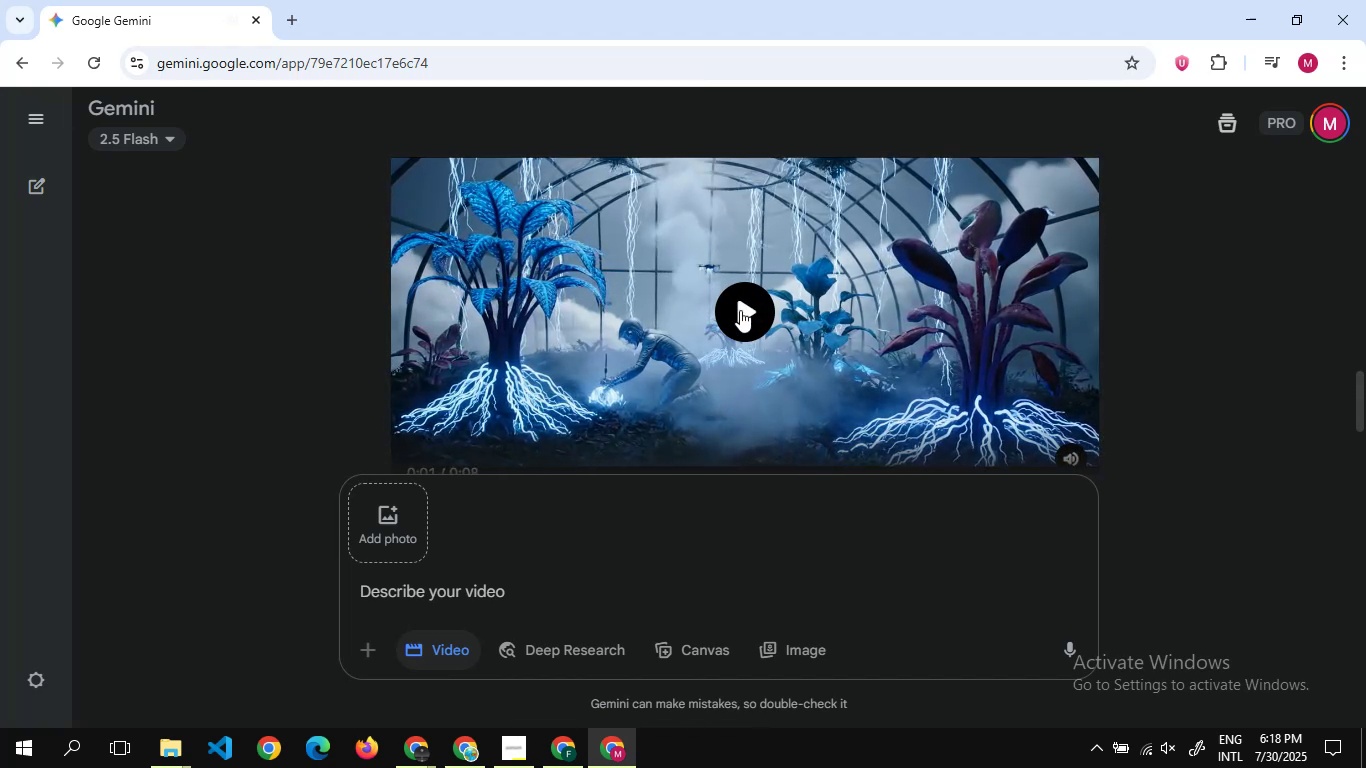 
scroll: coordinate [750, 250], scroll_direction: down, amount: 5.0
 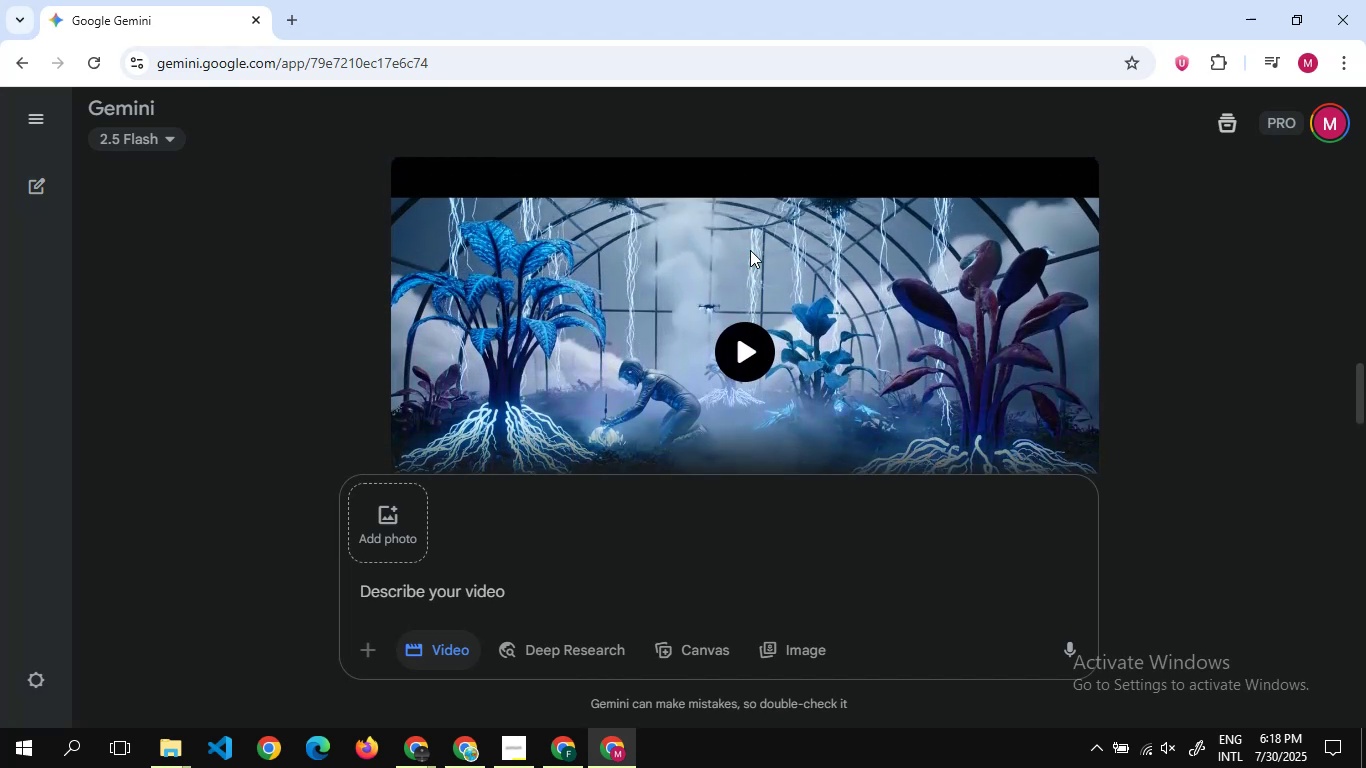 
scroll: coordinate [750, 250], scroll_direction: up, amount: 1.0
 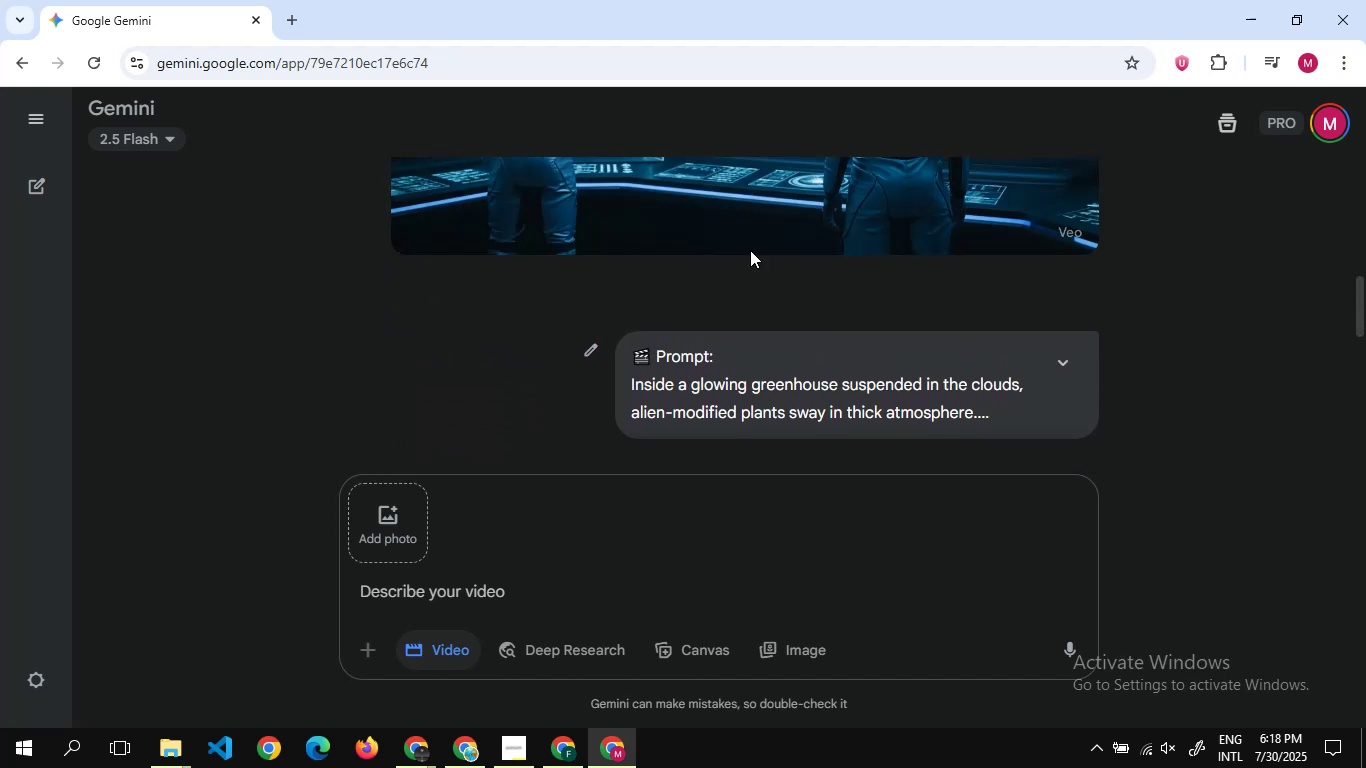 
scroll: coordinate [750, 250], scroll_direction: none, amount: 0.0
 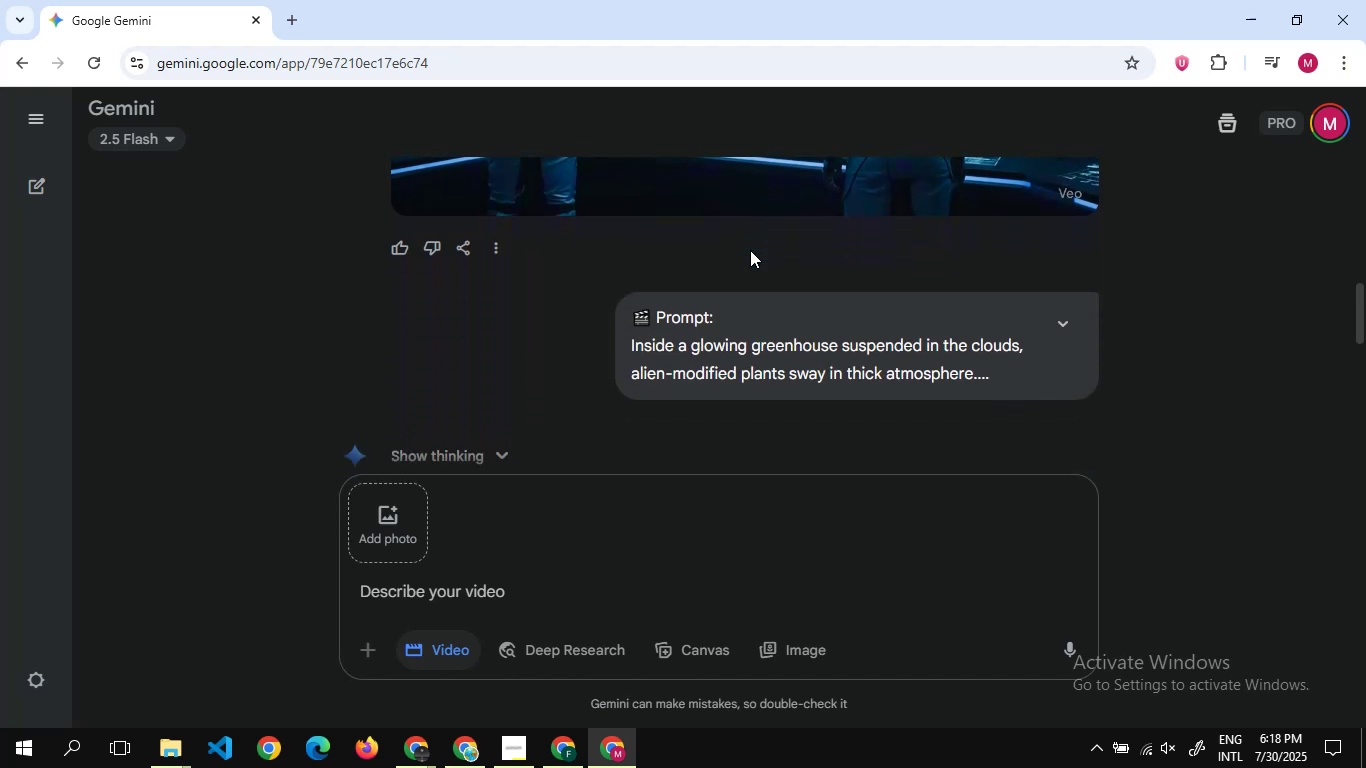 
scroll: coordinate [750, 250], scroll_direction: down, amount: 14.0
 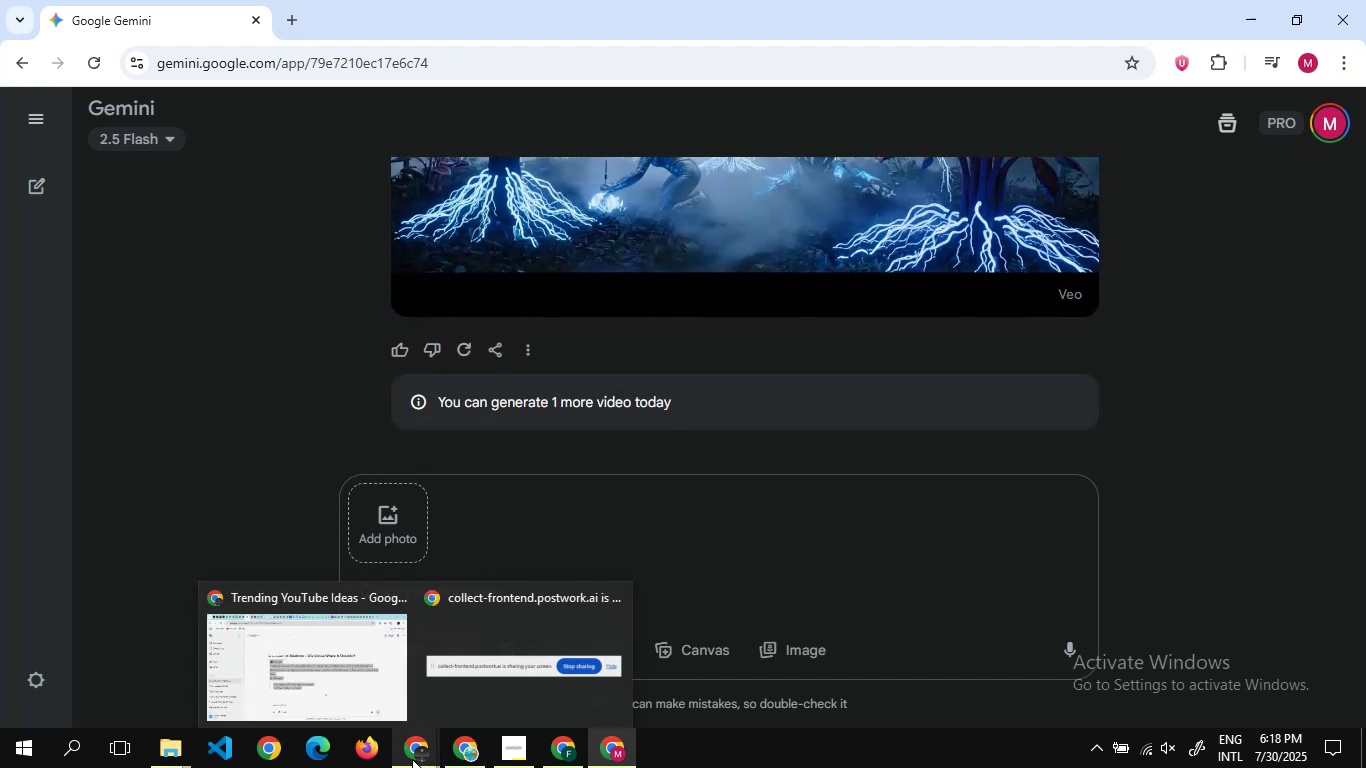 
left_click([375, 668])
 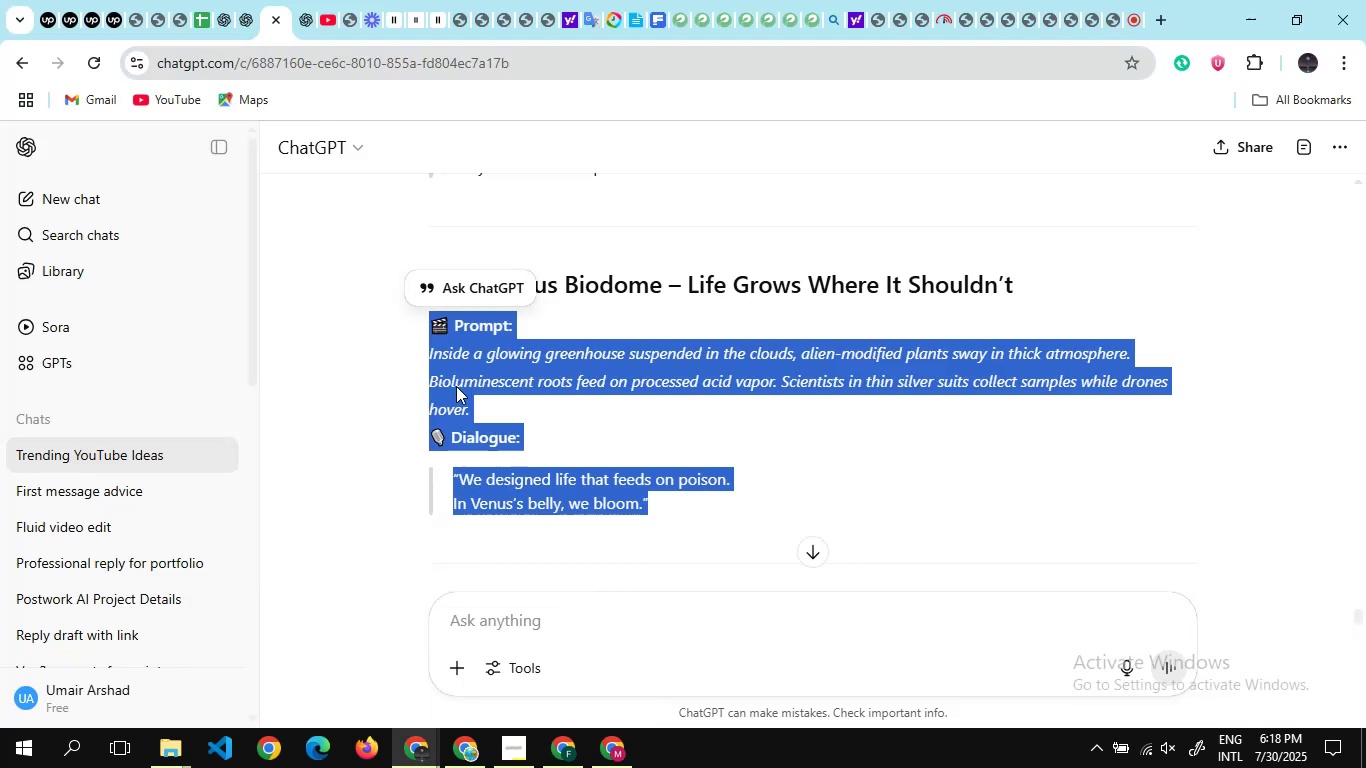 
scroll: coordinate [456, 386], scroll_direction: down, amount: 5.0
 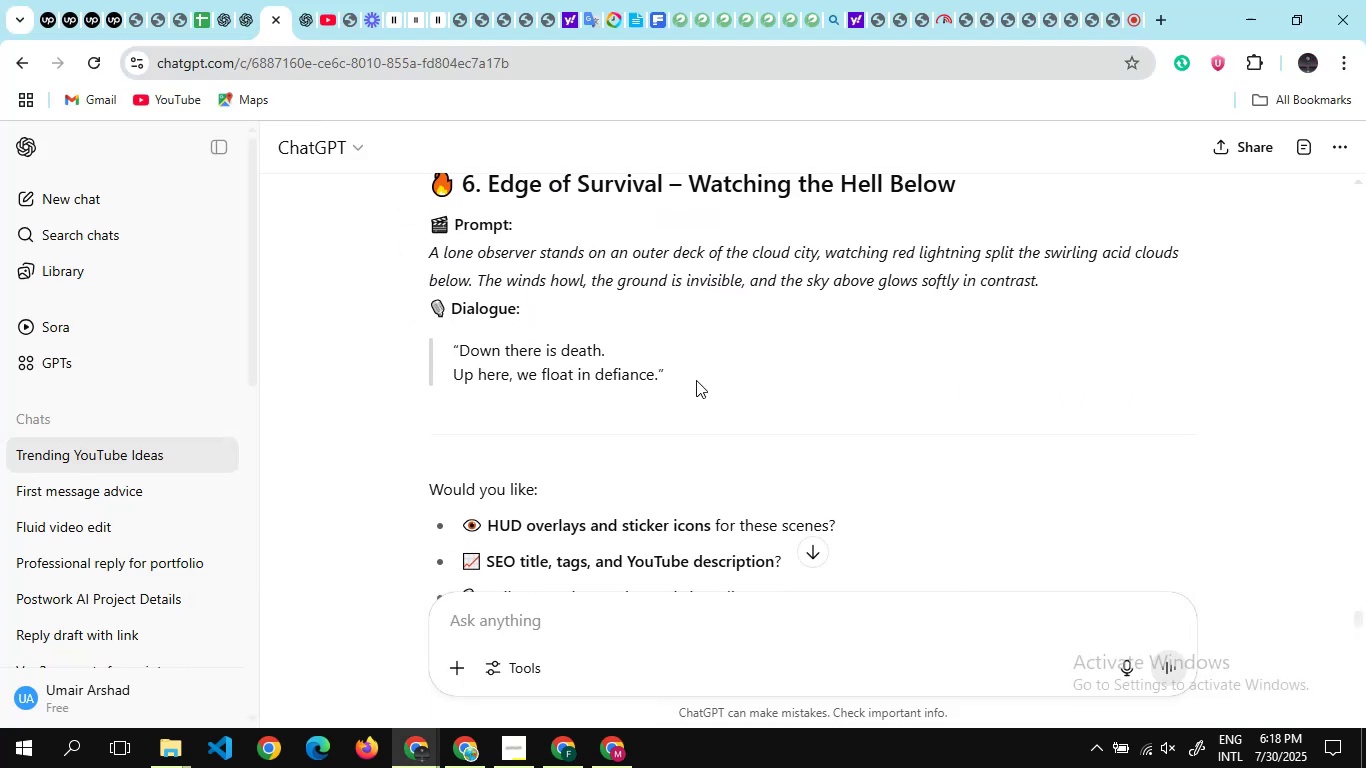 
left_click_drag(start_coordinate=[697, 380], to_coordinate=[412, 218])
 